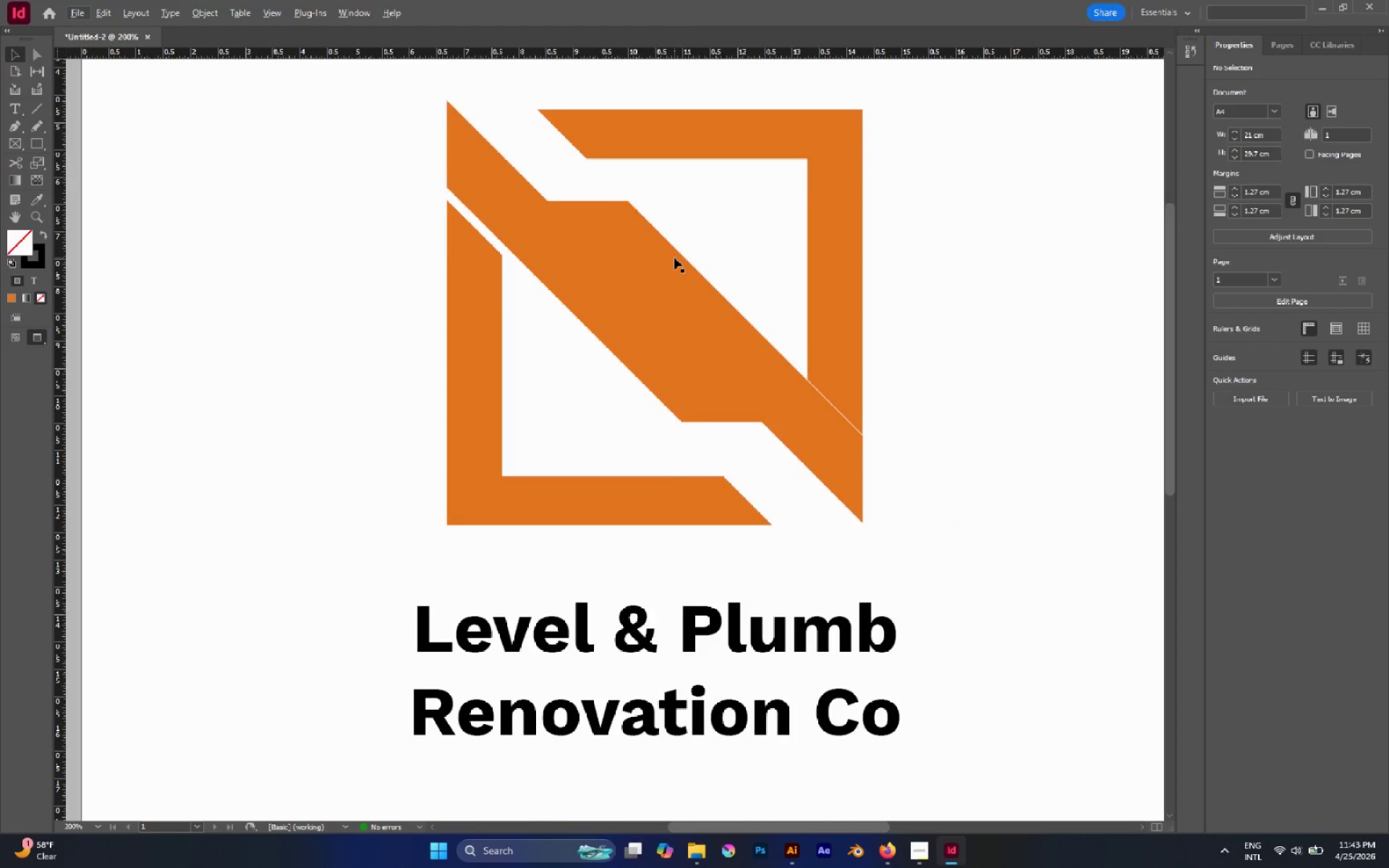 
scroll: coordinate [674, 258], scroll_direction: up, amount: 1.0
 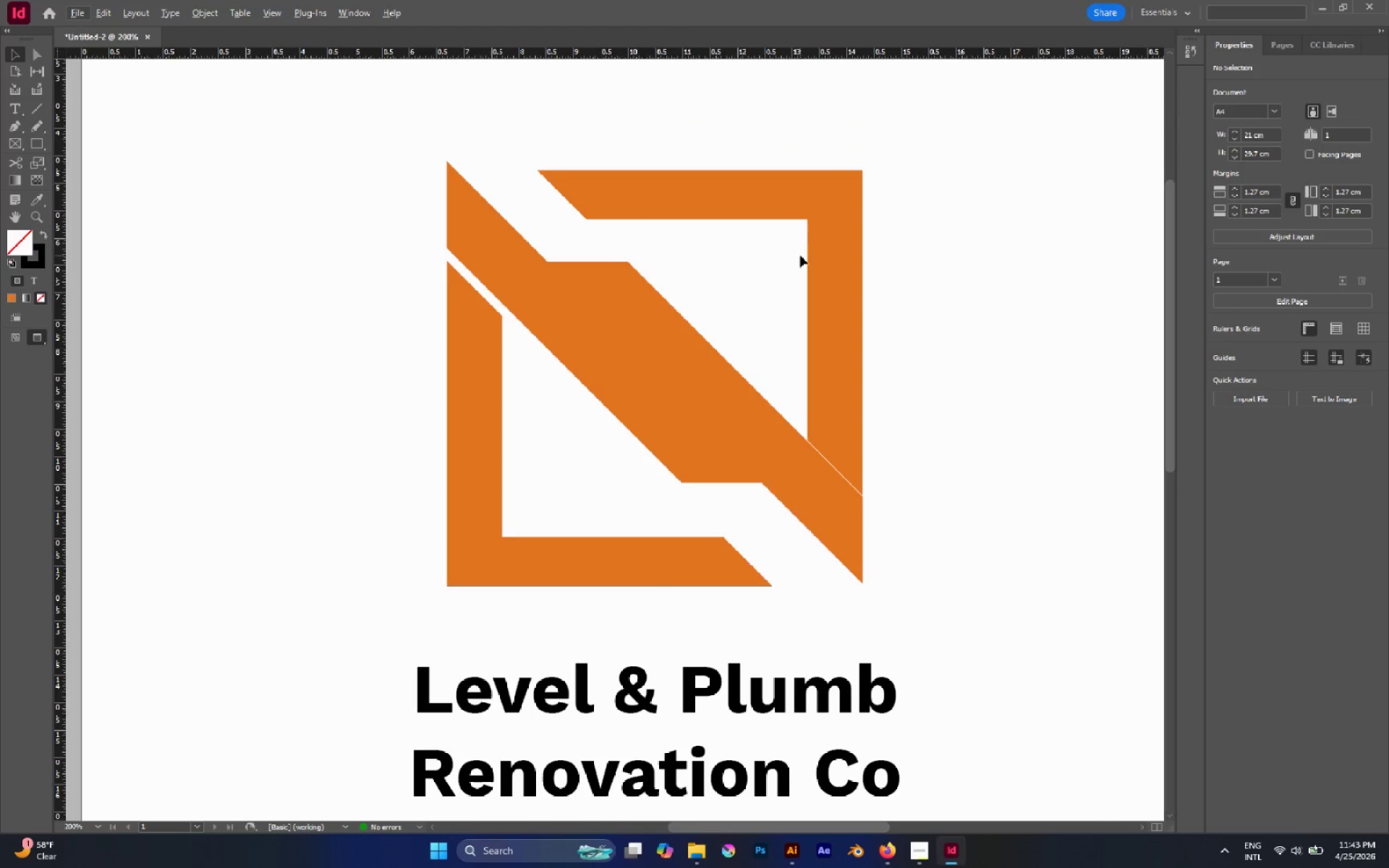 
key(Control+Z)
 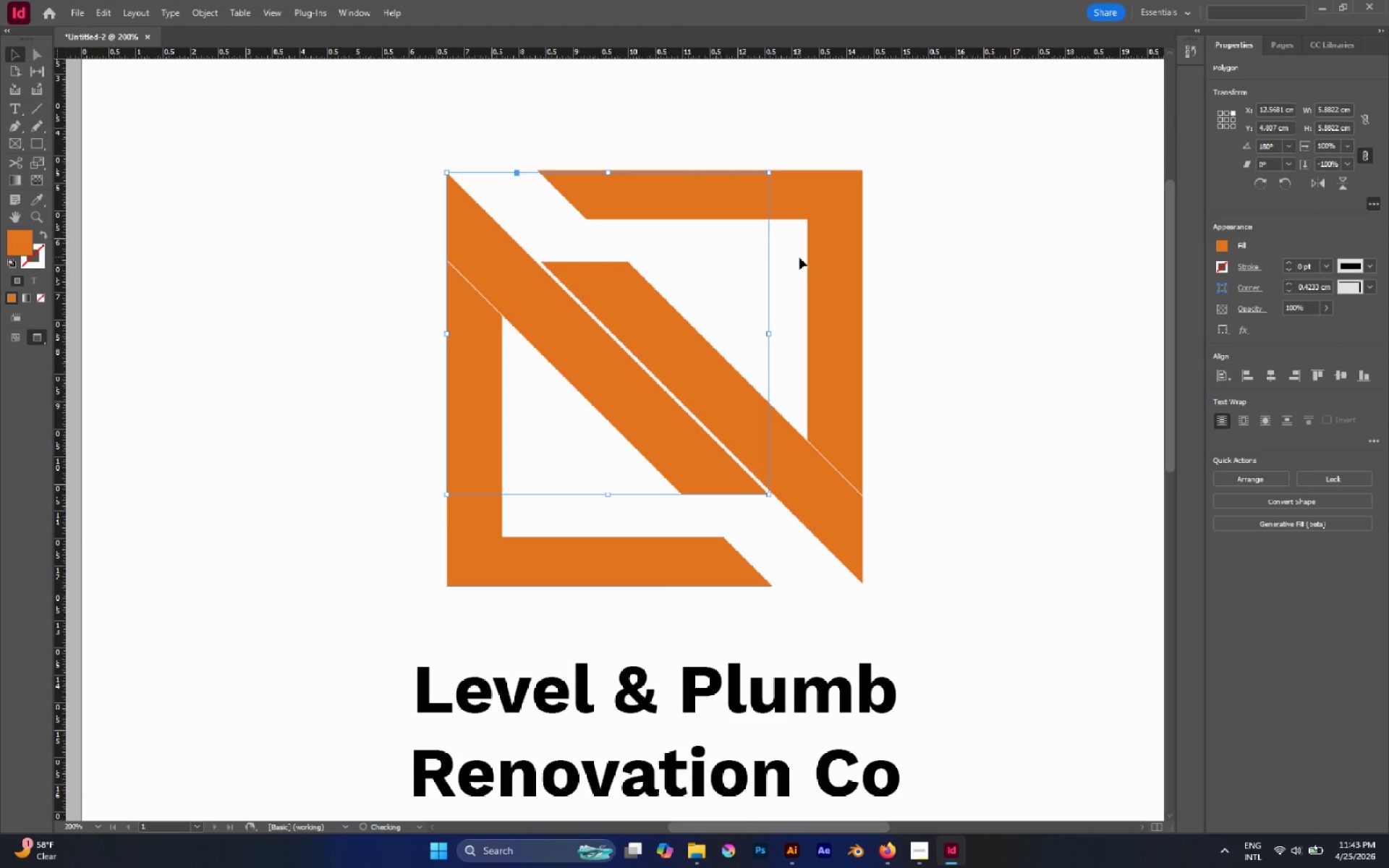 
left_click([799, 258])
 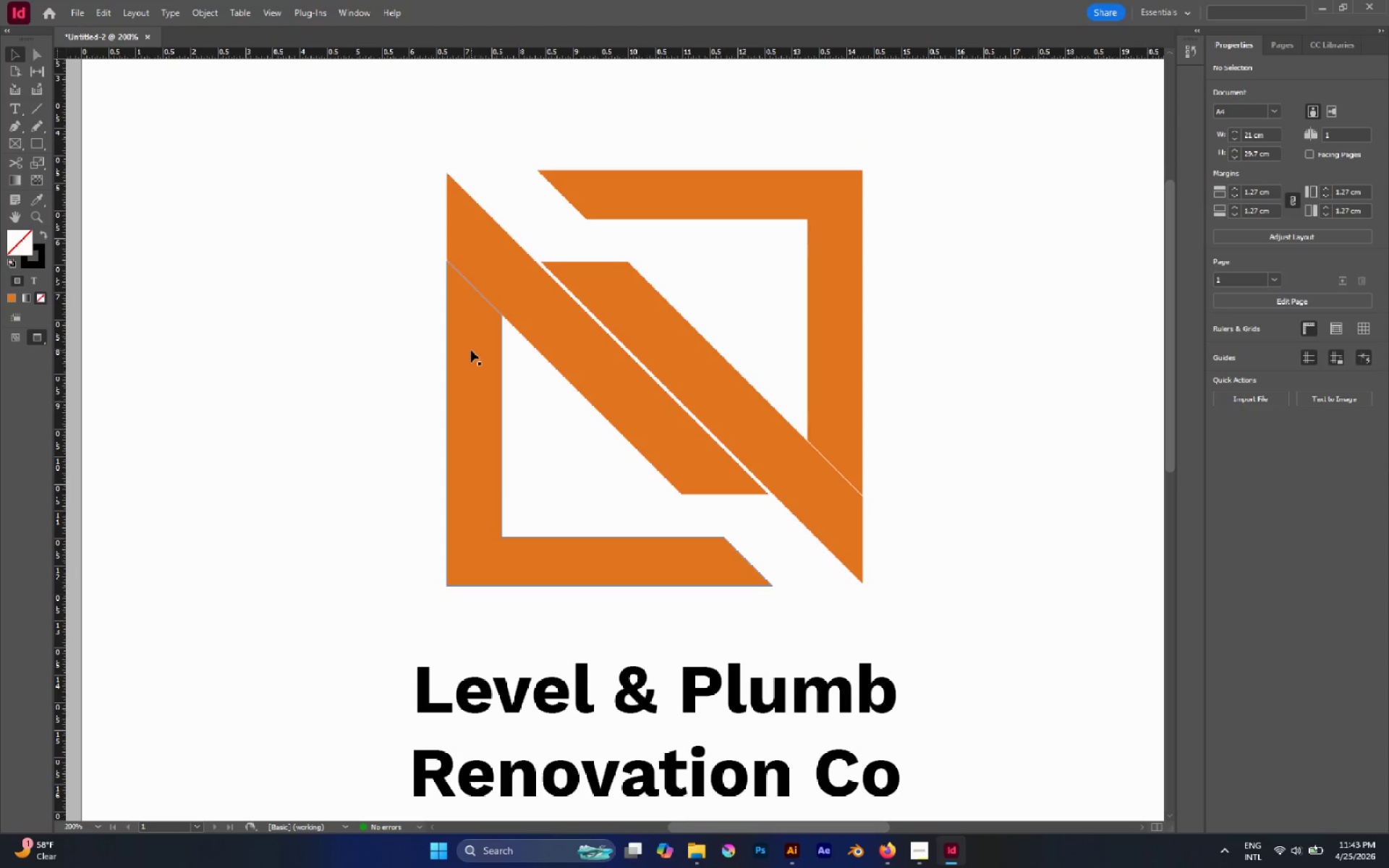 
key(A)
 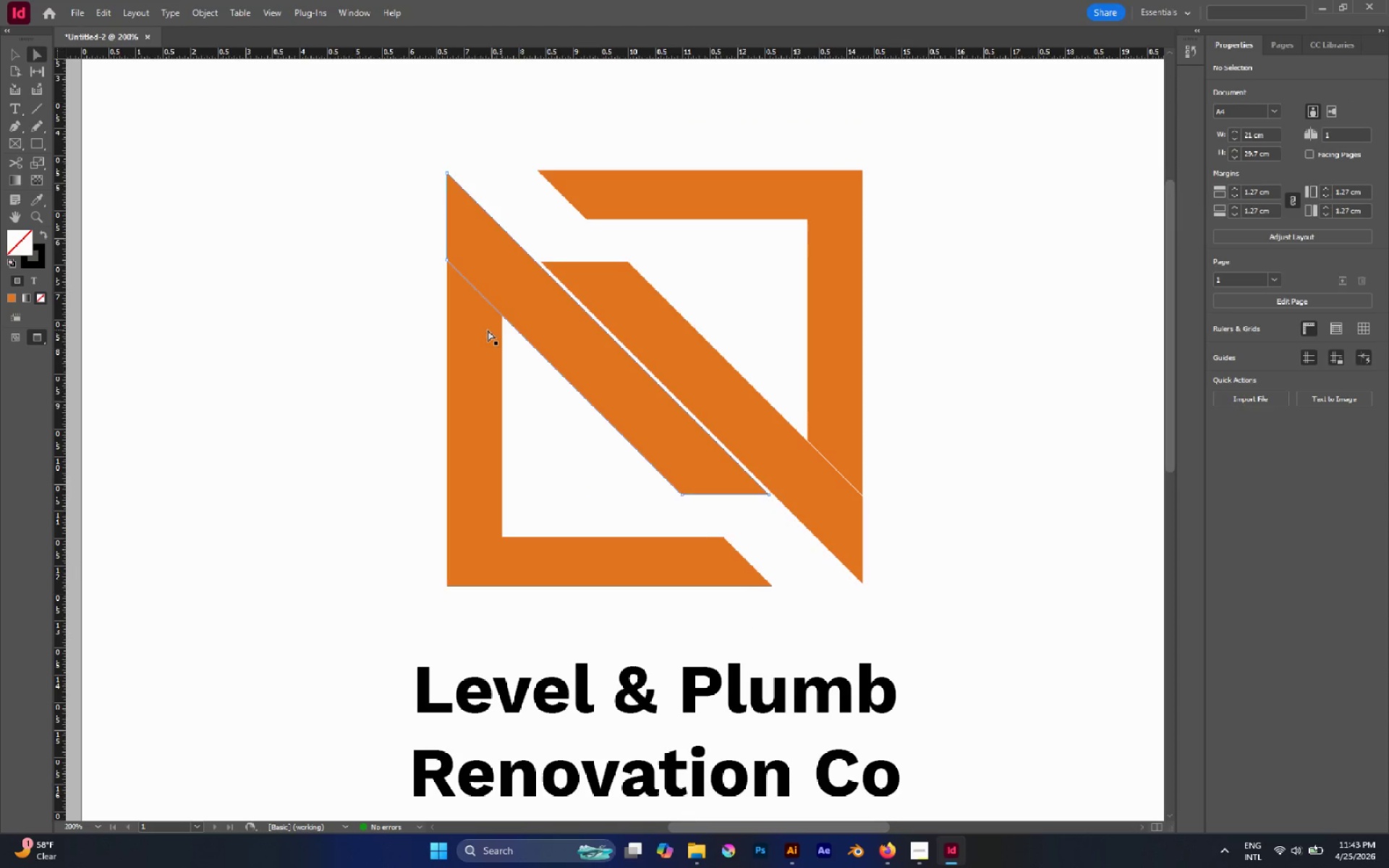 
left_click([477, 329])
 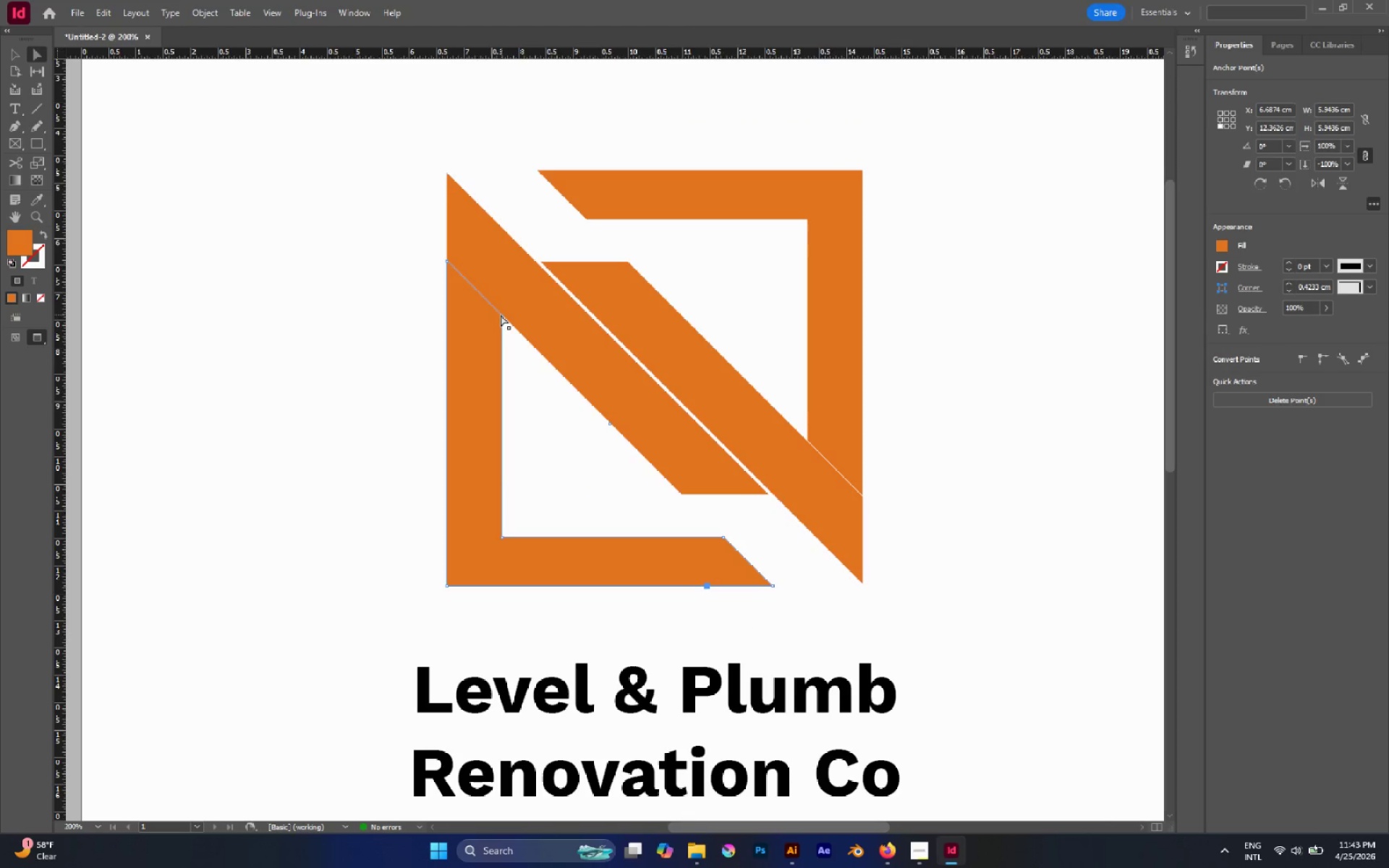 
left_click([501, 315])
 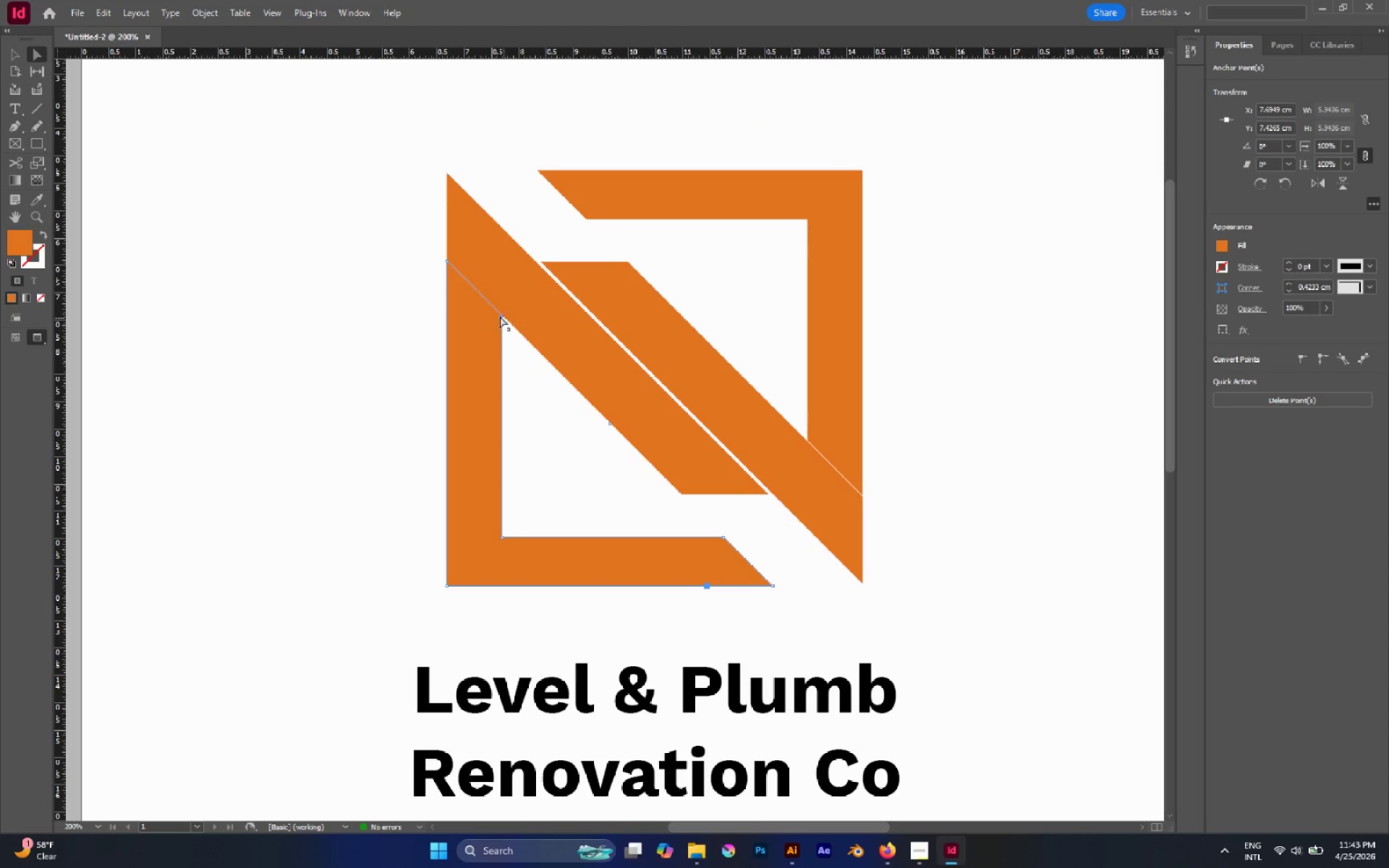 
hold_key(key=ShiftLeft, duration=1.48)
left_click([448, 260])
 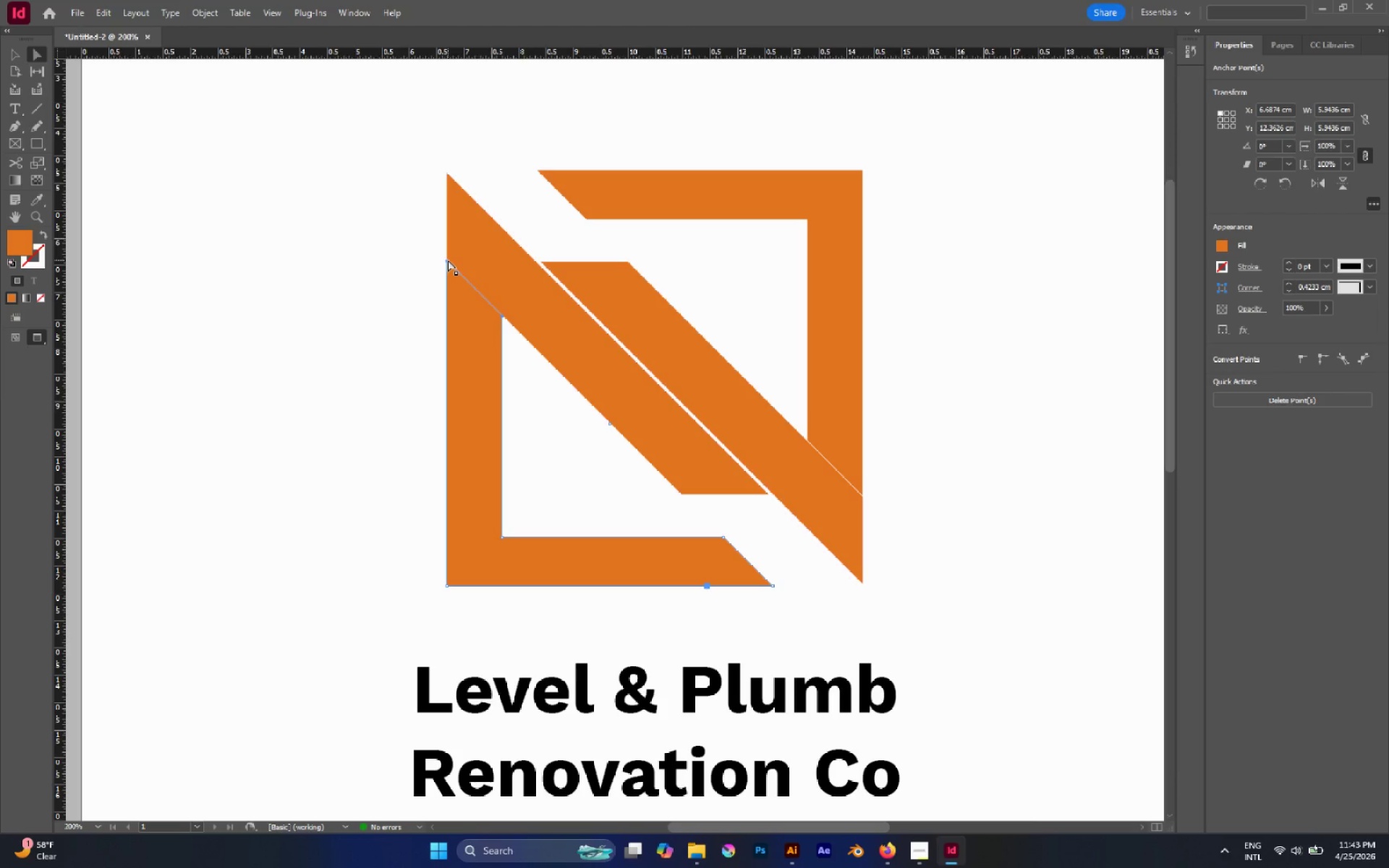 
left_click_drag(start_coordinate=[448, 260], to_coordinate=[450, 232])
 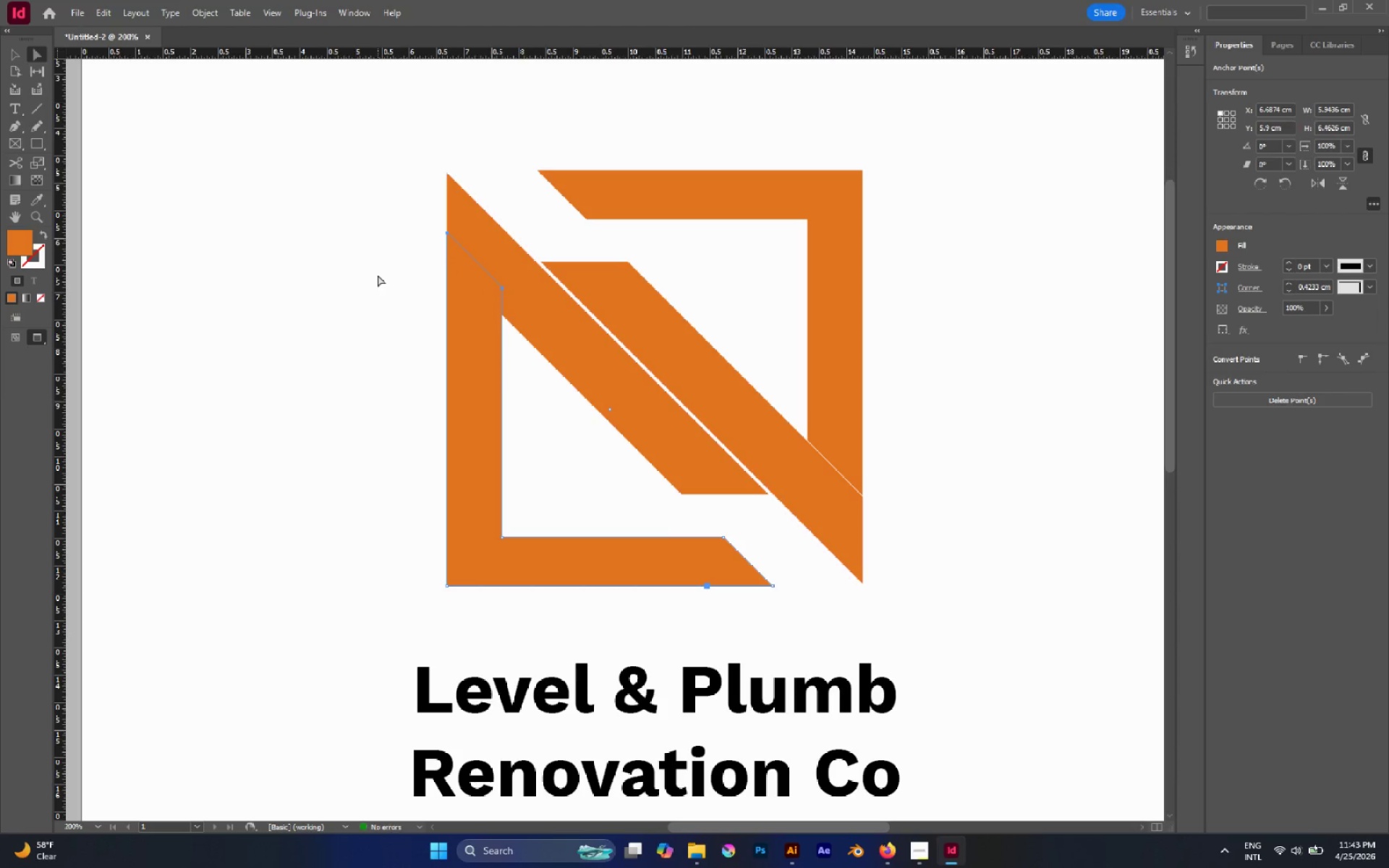 
hold_key(key=ShiftLeft, duration=2.0)
 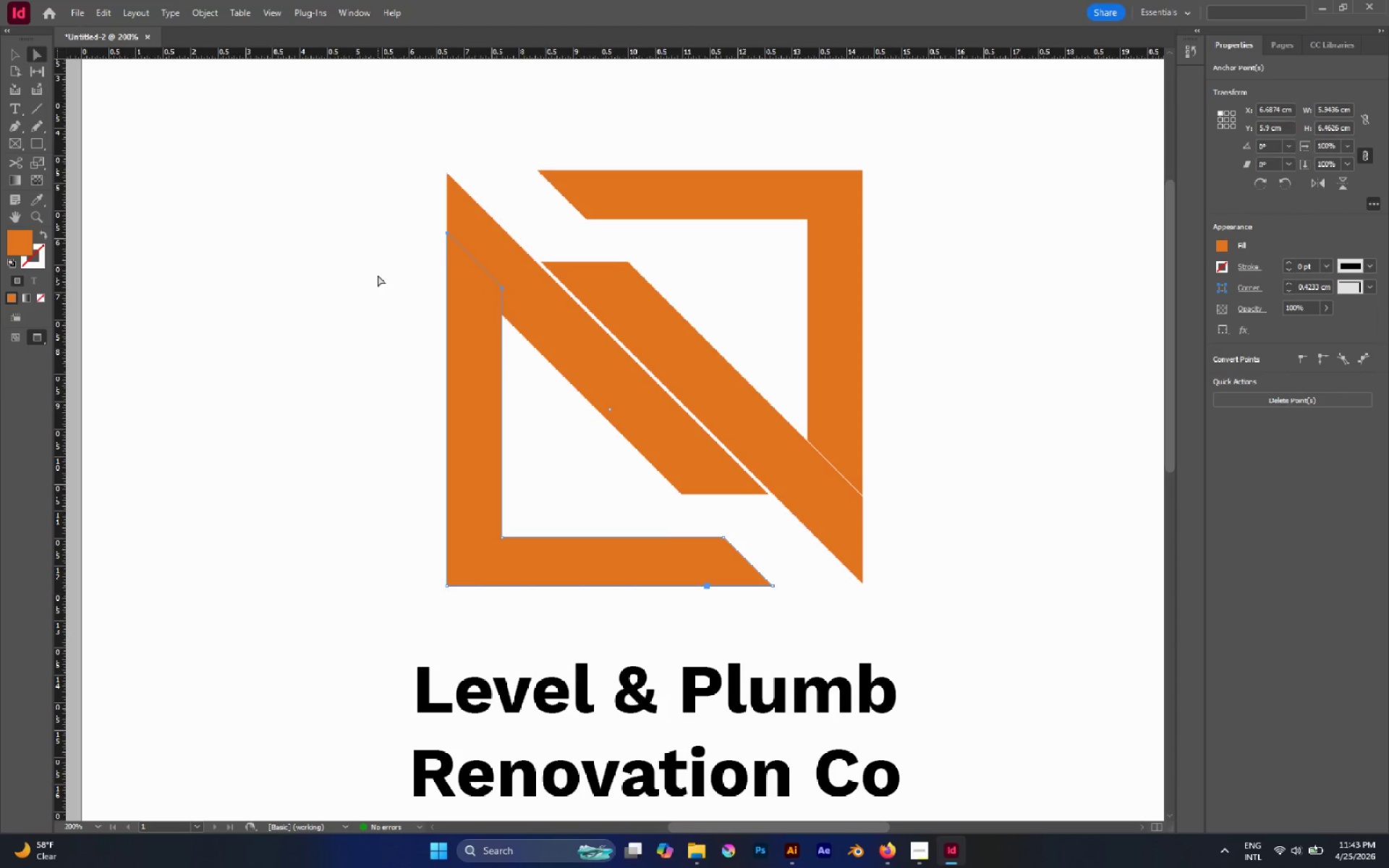 
left_click([378, 275])
 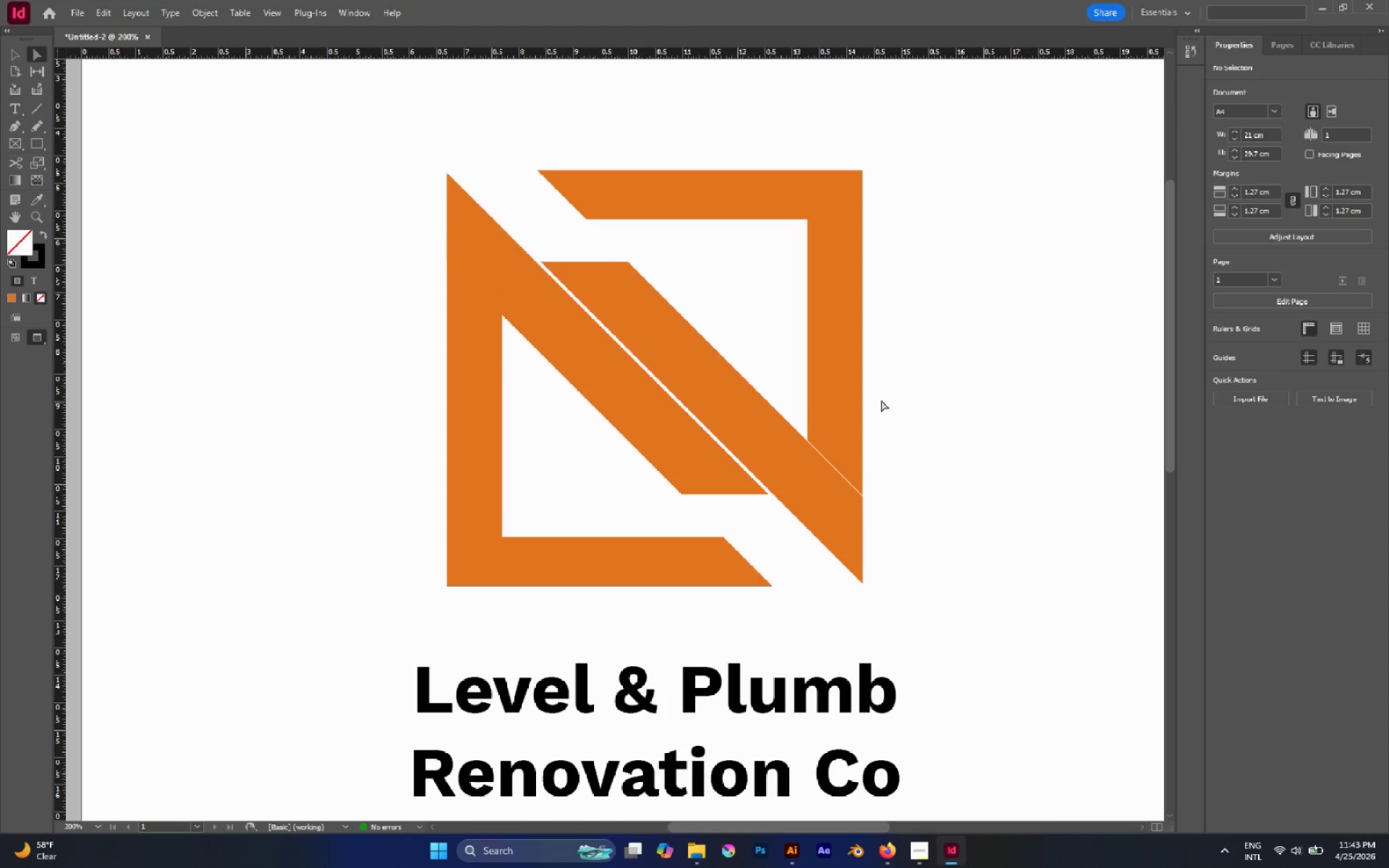 
left_click([850, 393])
 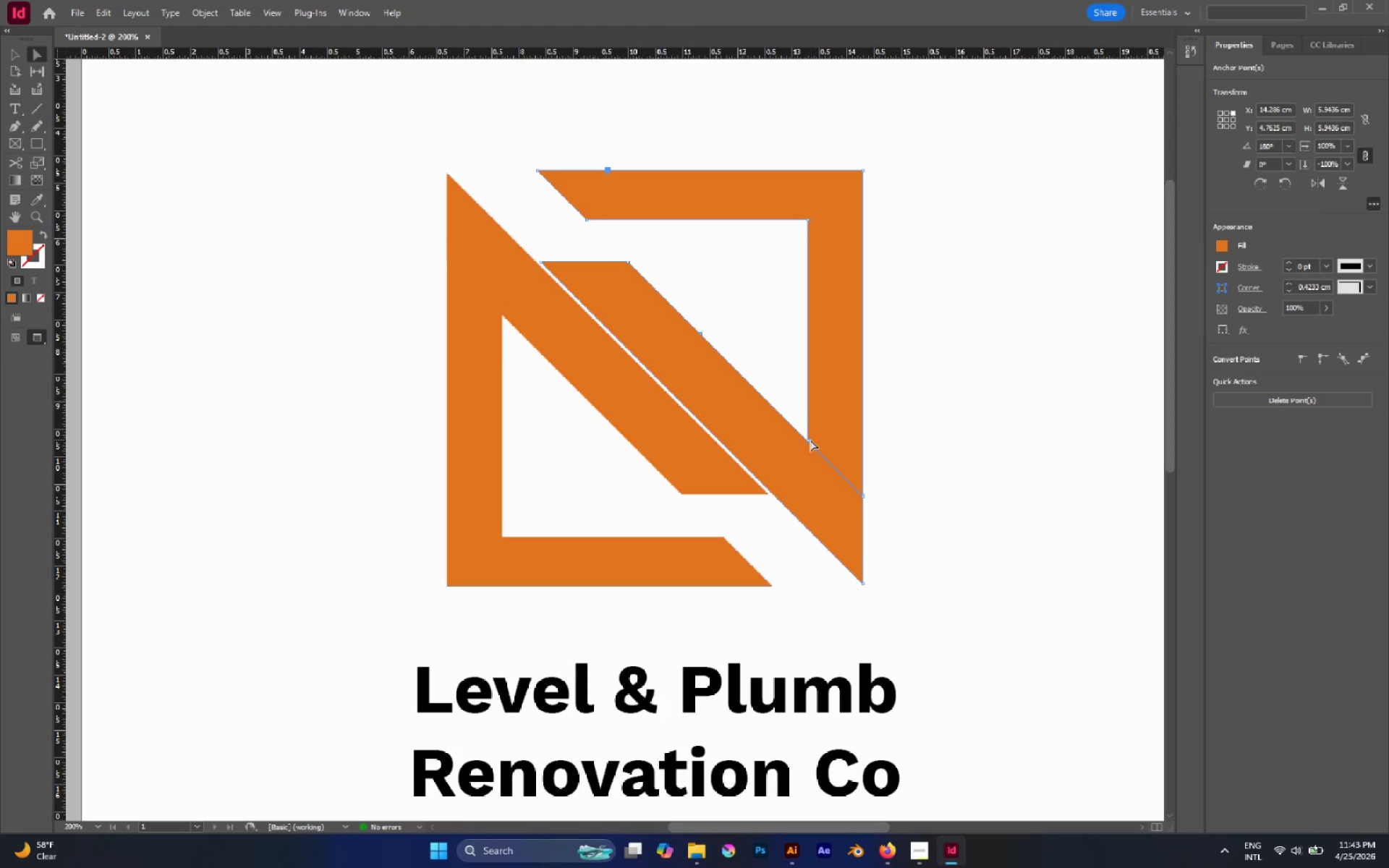 
left_click([808, 440])
 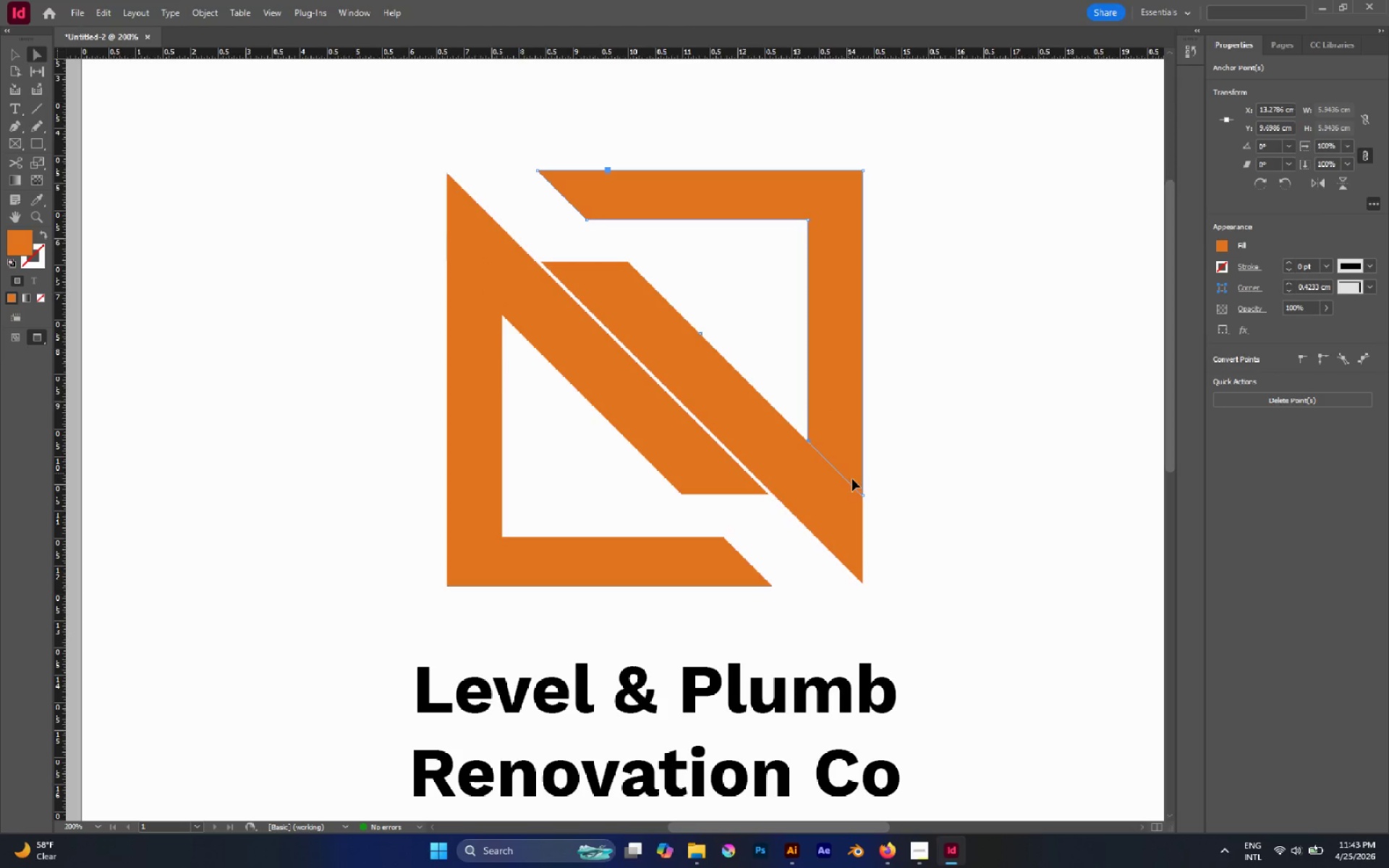 
hold_key(key=ShiftLeft, duration=1.17)
left_click([863, 495])
 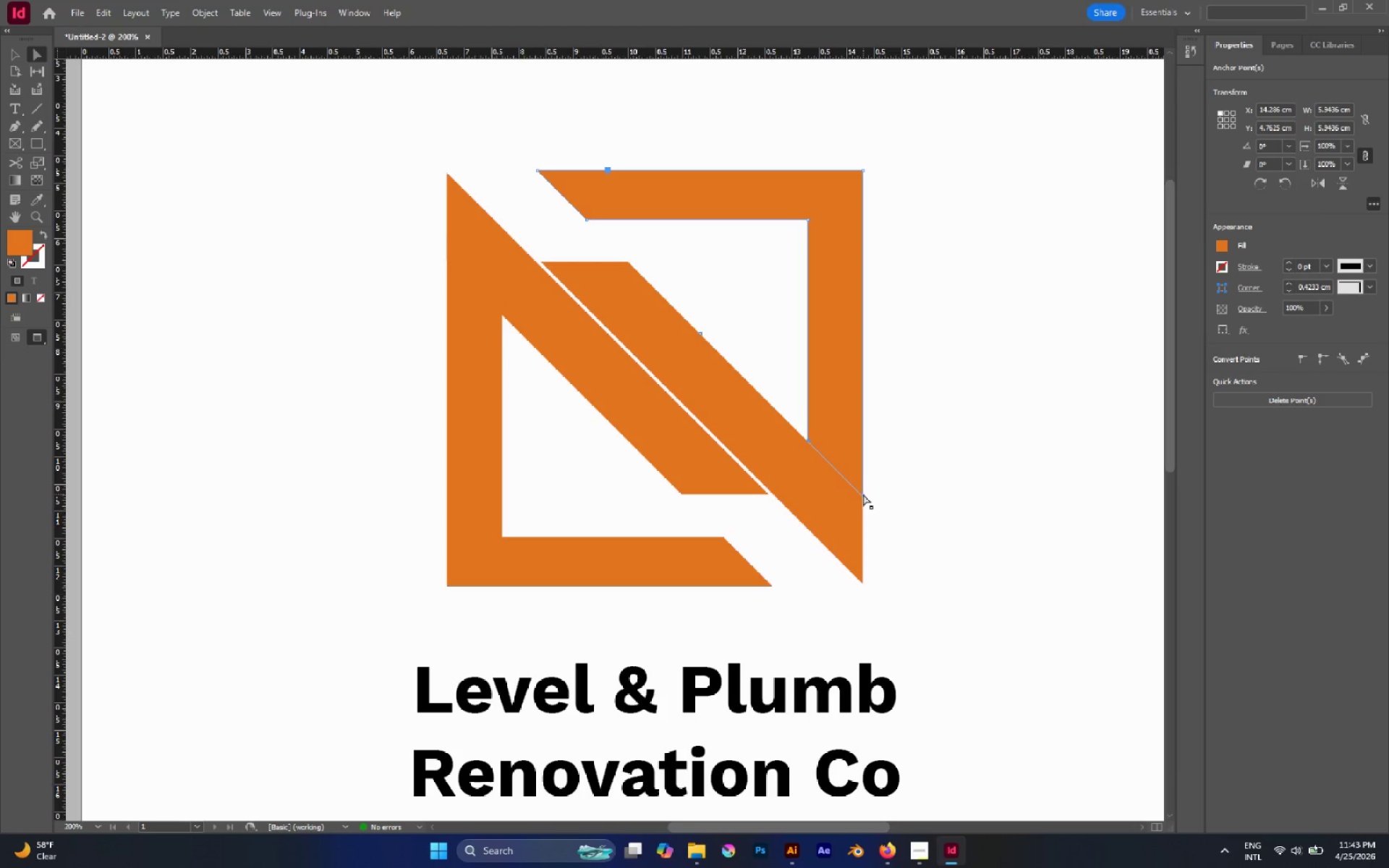 
left_click_drag(start_coordinate=[863, 494], to_coordinate=[863, 516])
 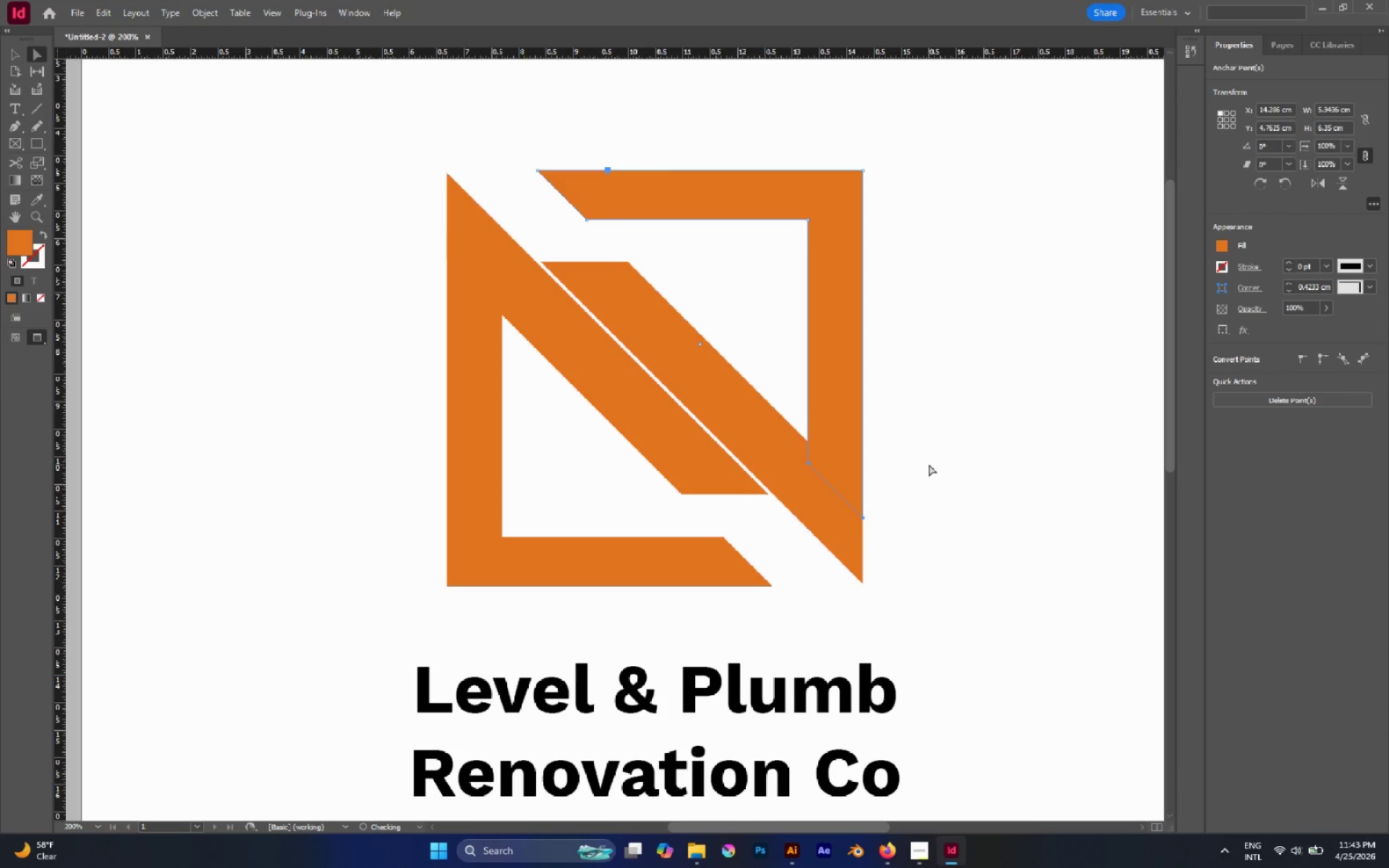 
hold_key(key=ShiftLeft, duration=1.0)
 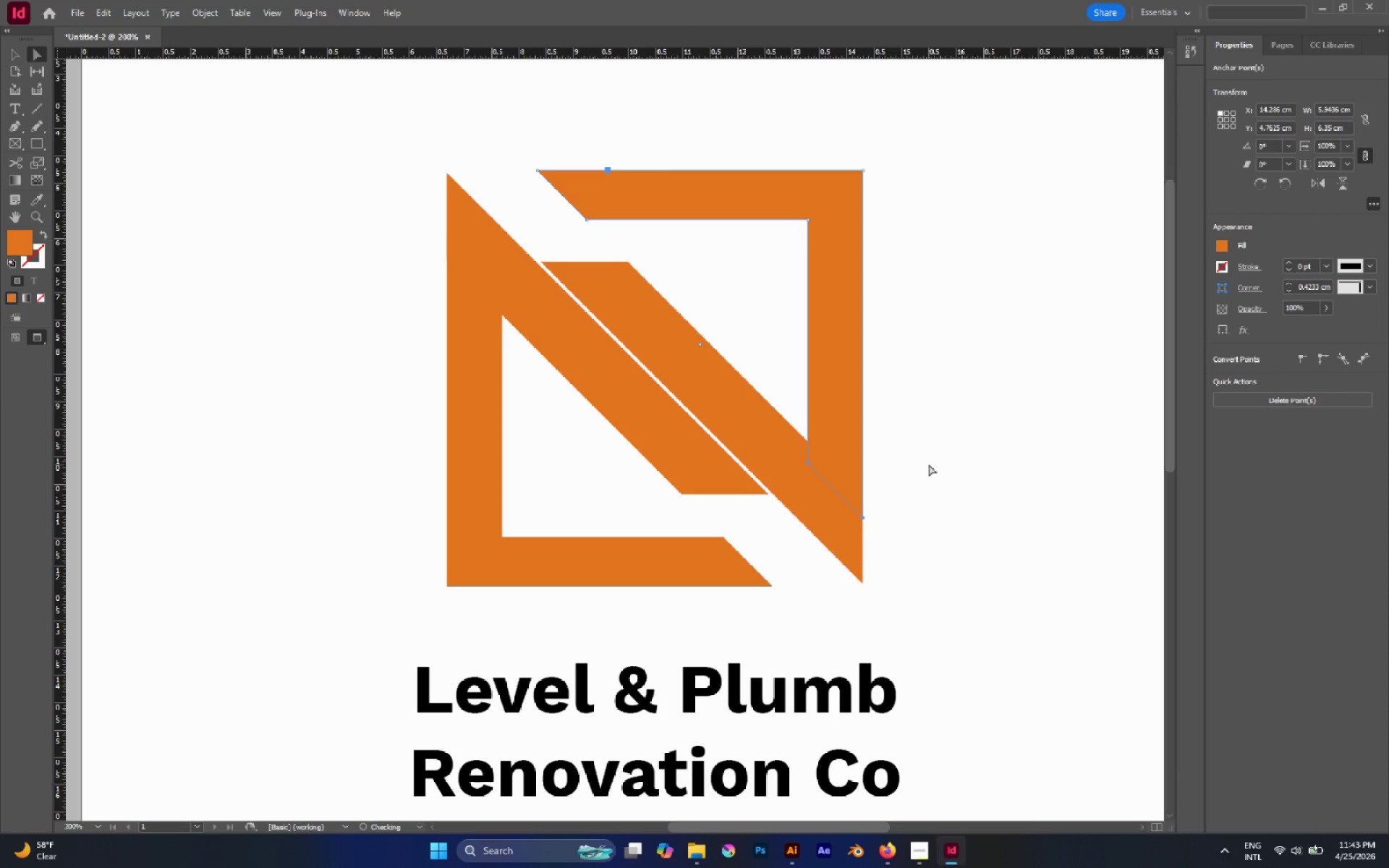 
left_click([929, 464])
 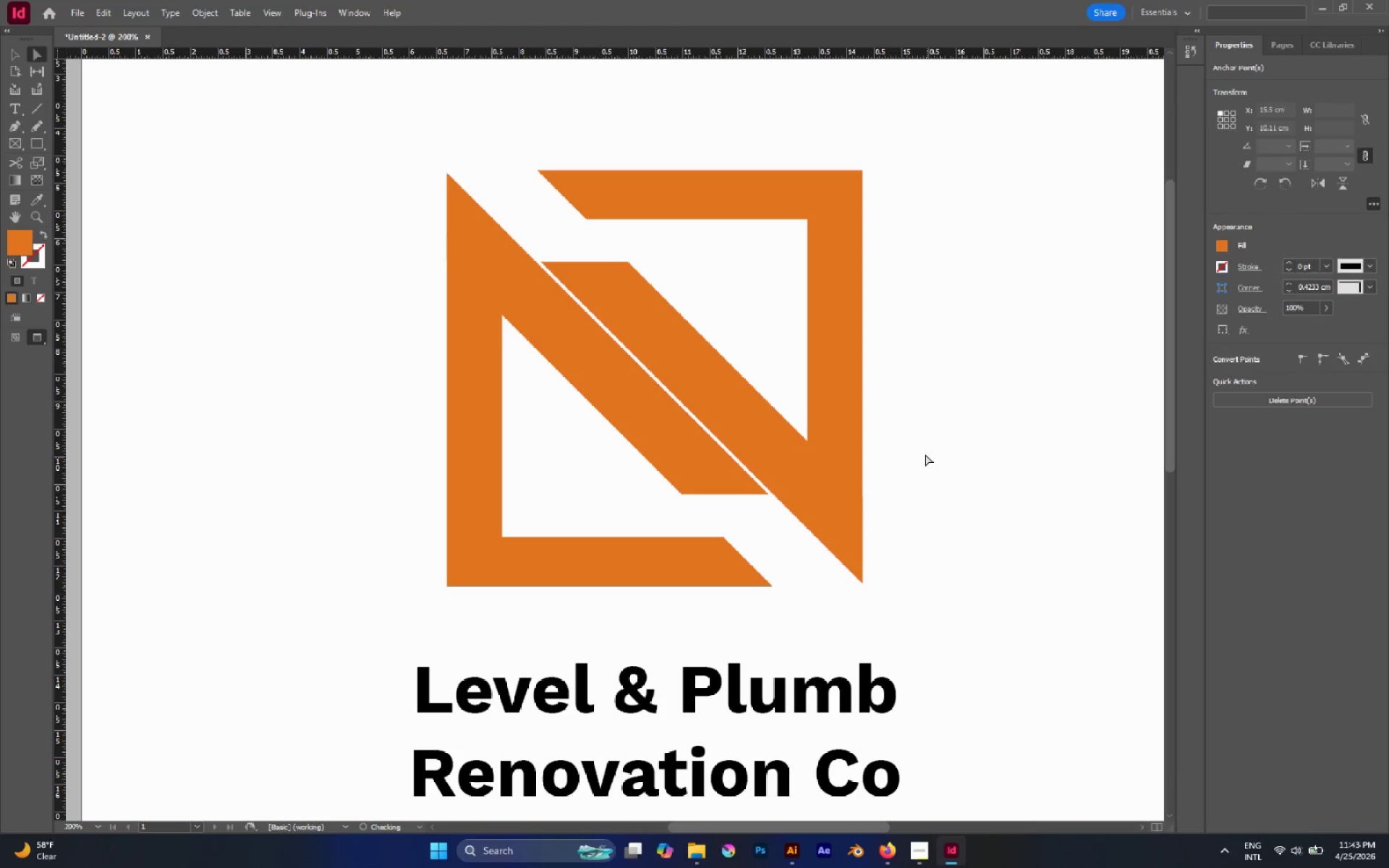 
hold_key(key=AltLeft, duration=0.83)
scroll: coordinate [925, 454], scroll_direction: down, amount: 2.0
 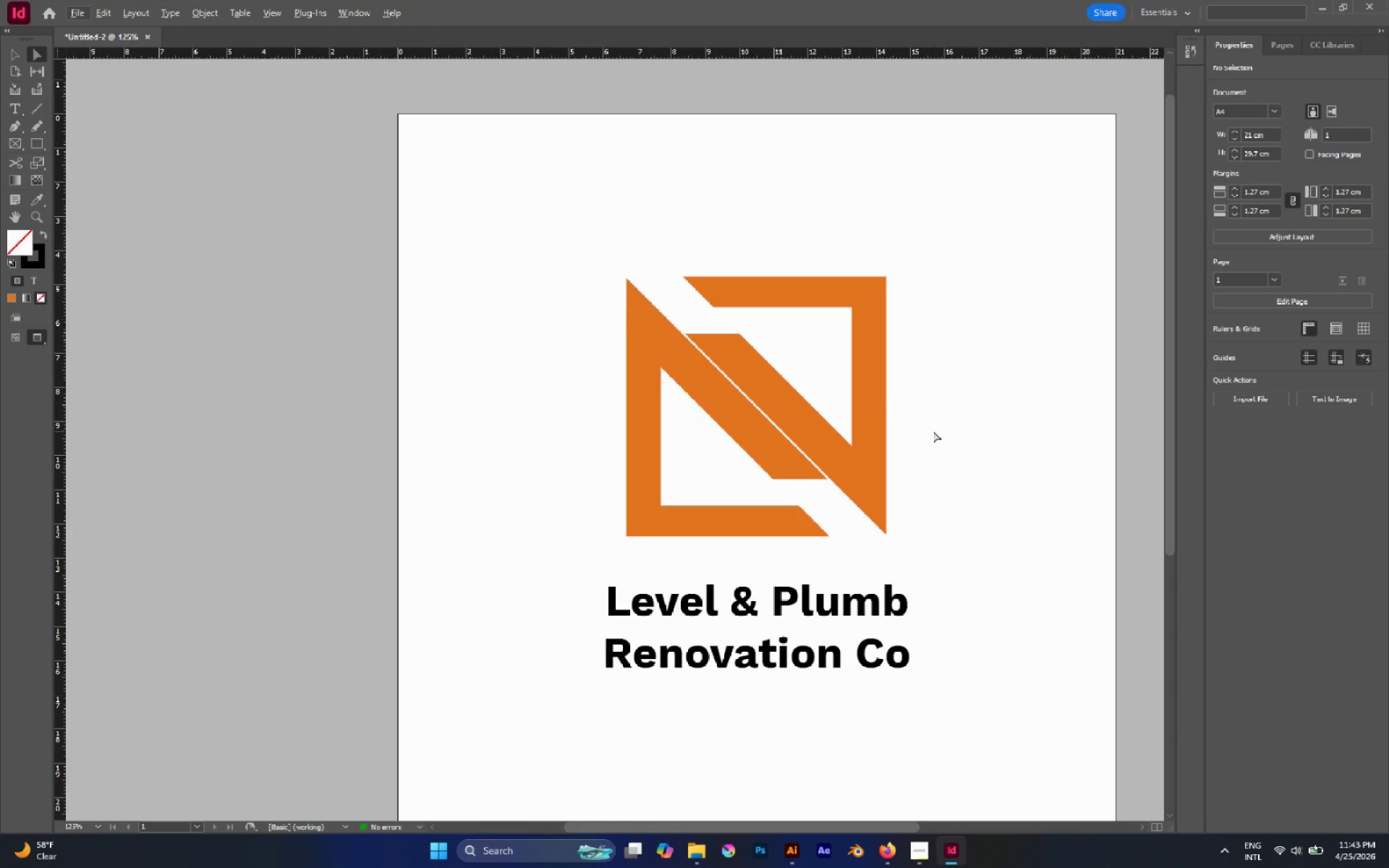 
key(V)
 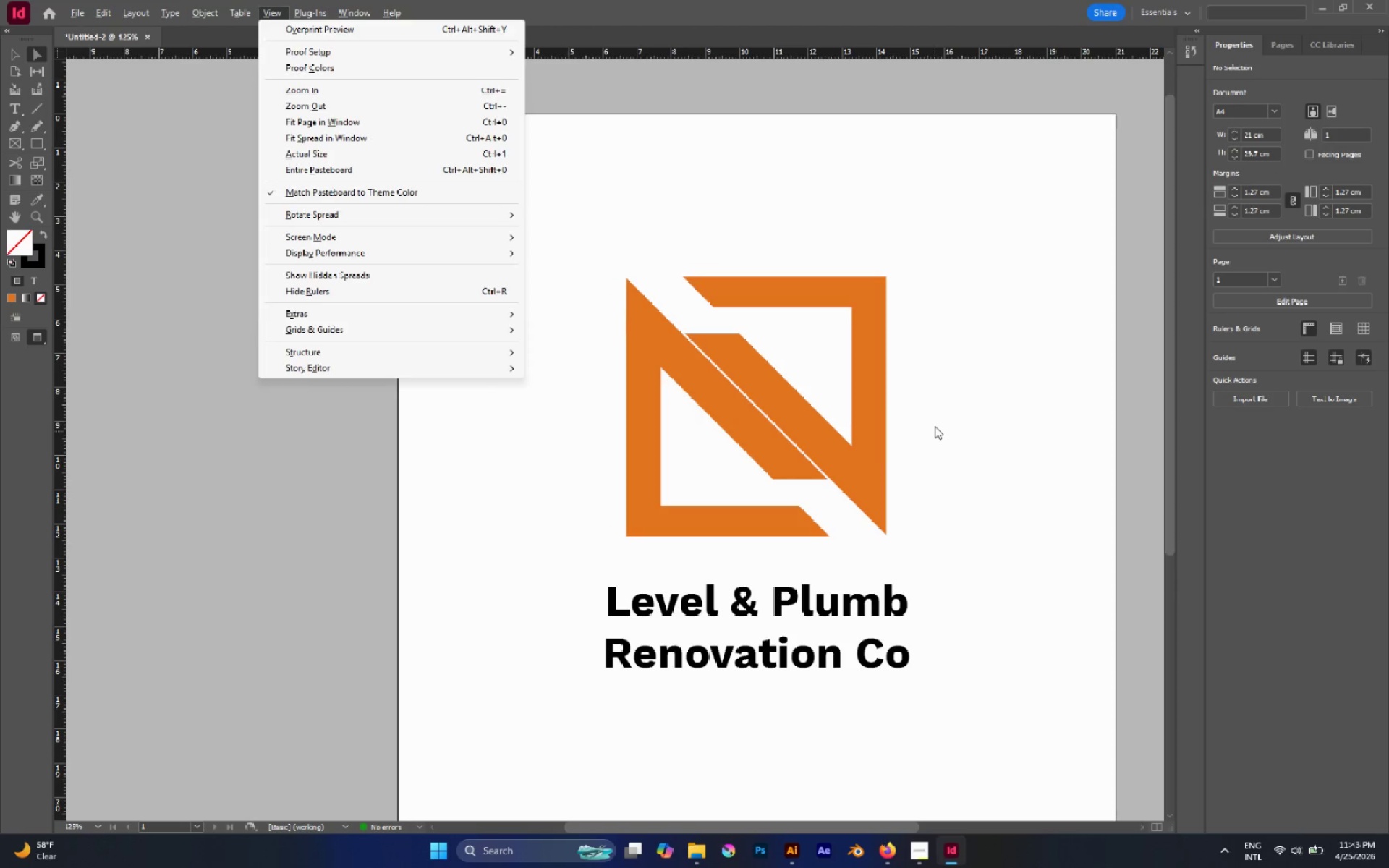 
left_click([935, 426])
 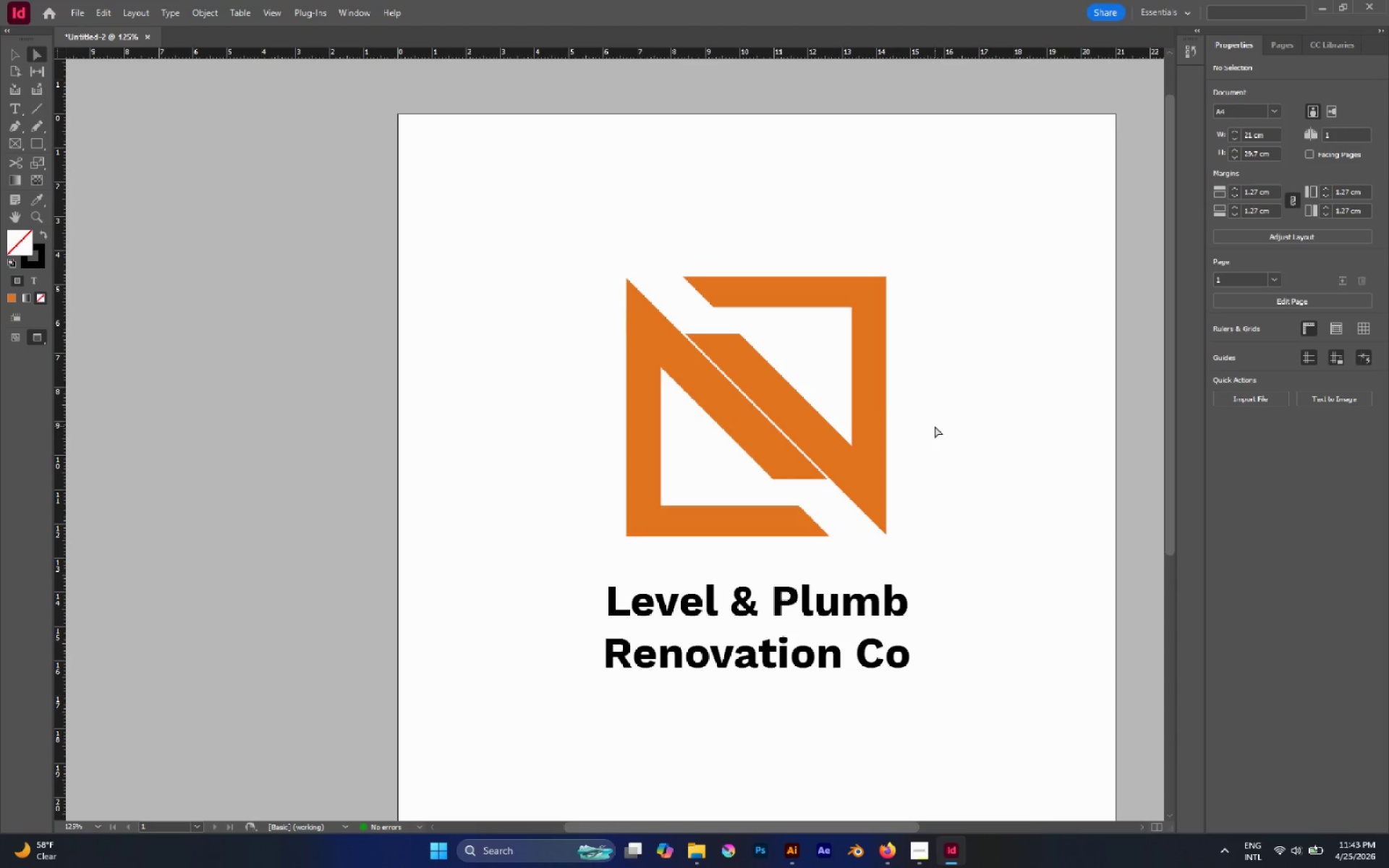 
key(V)
 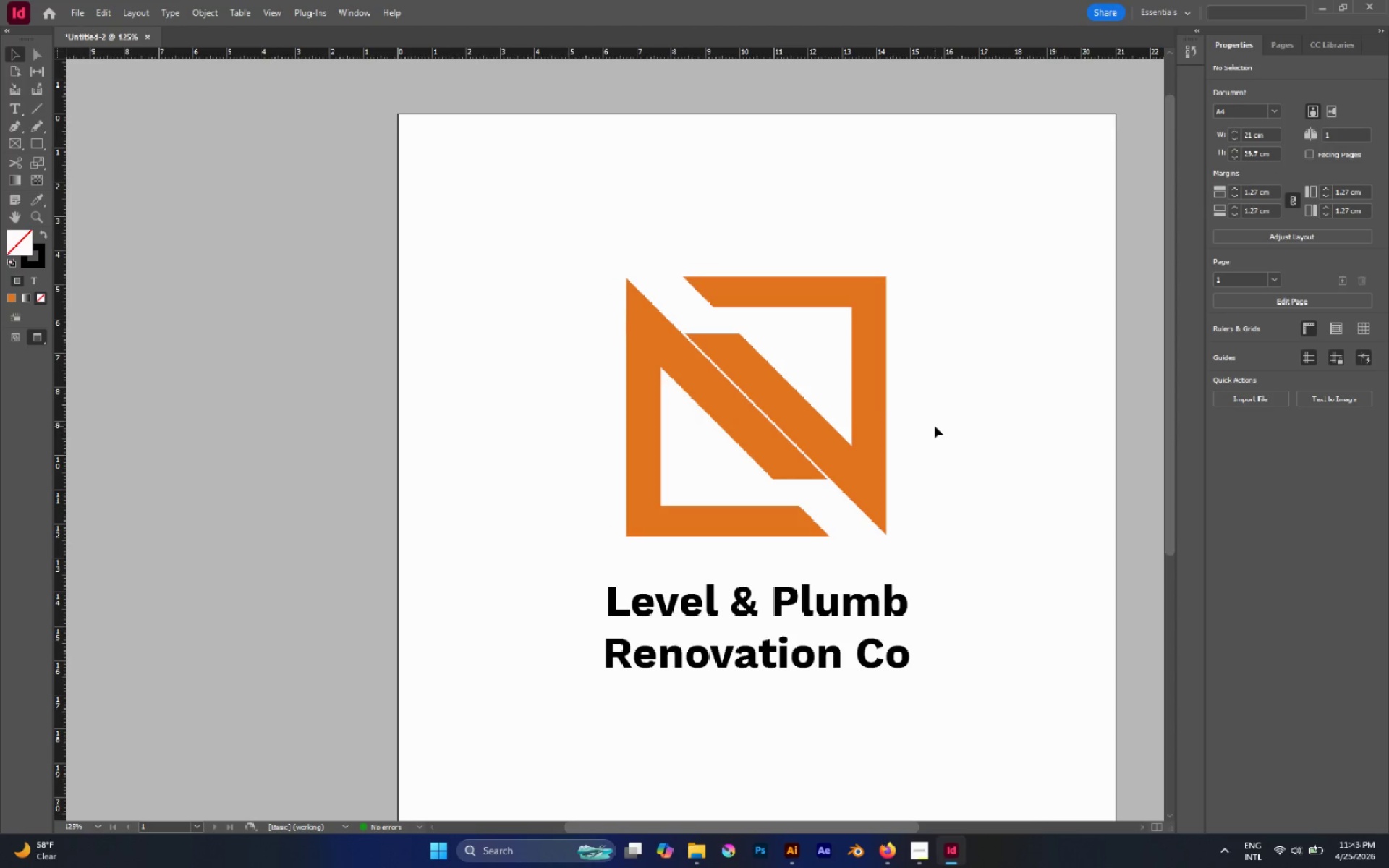 
left_click([935, 426])
 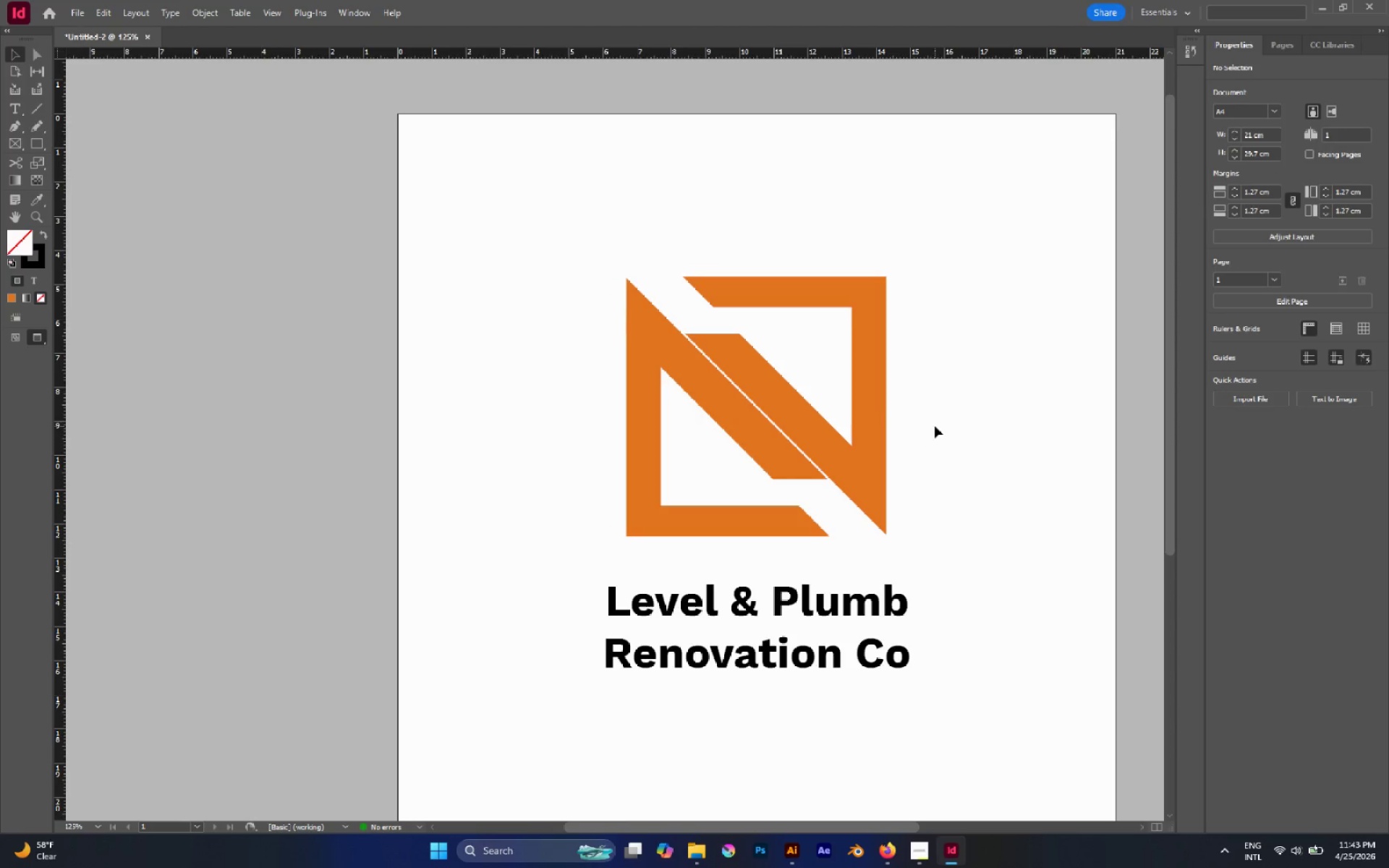 
left_click([955, 401])
 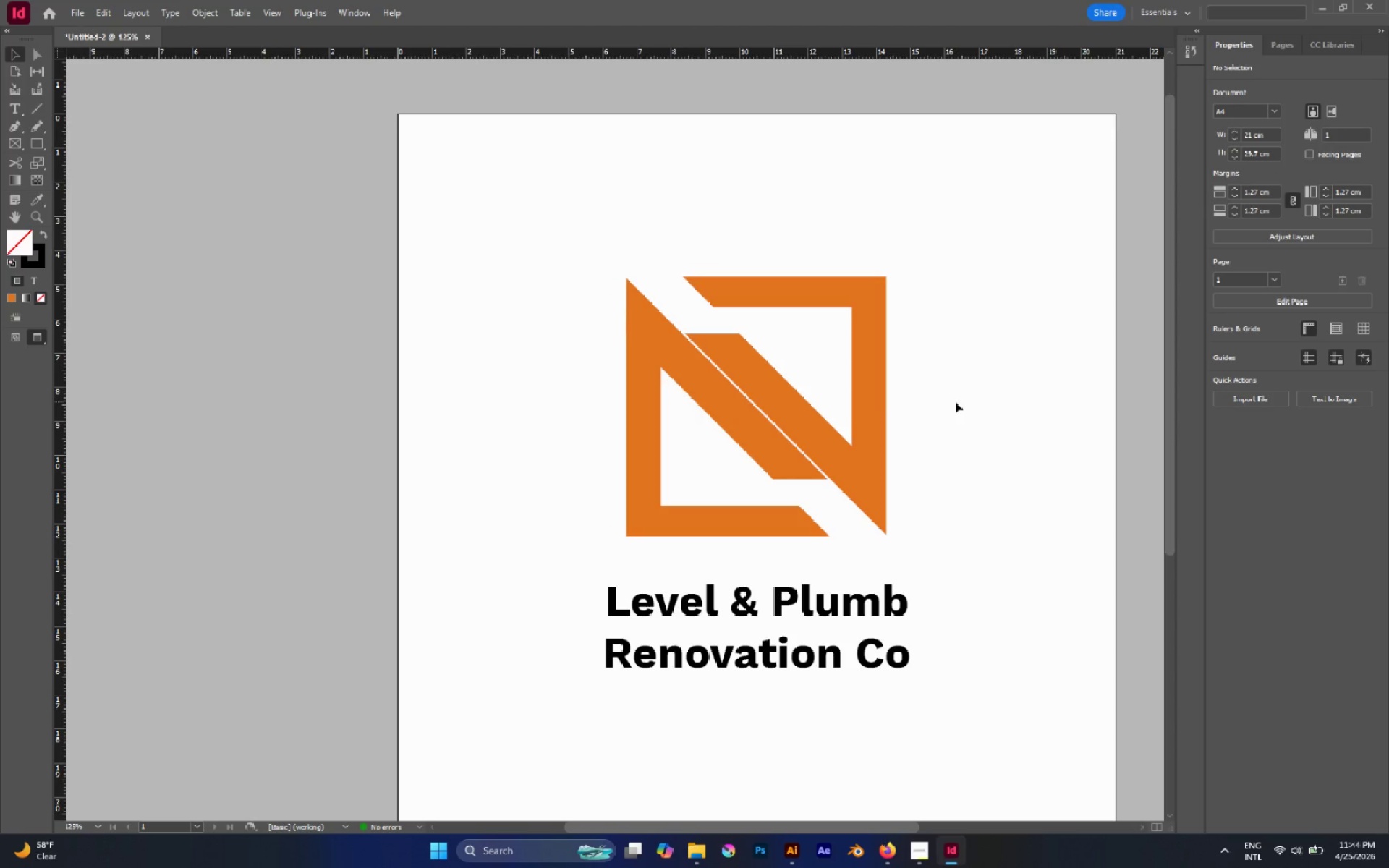 
wait(30.16)
 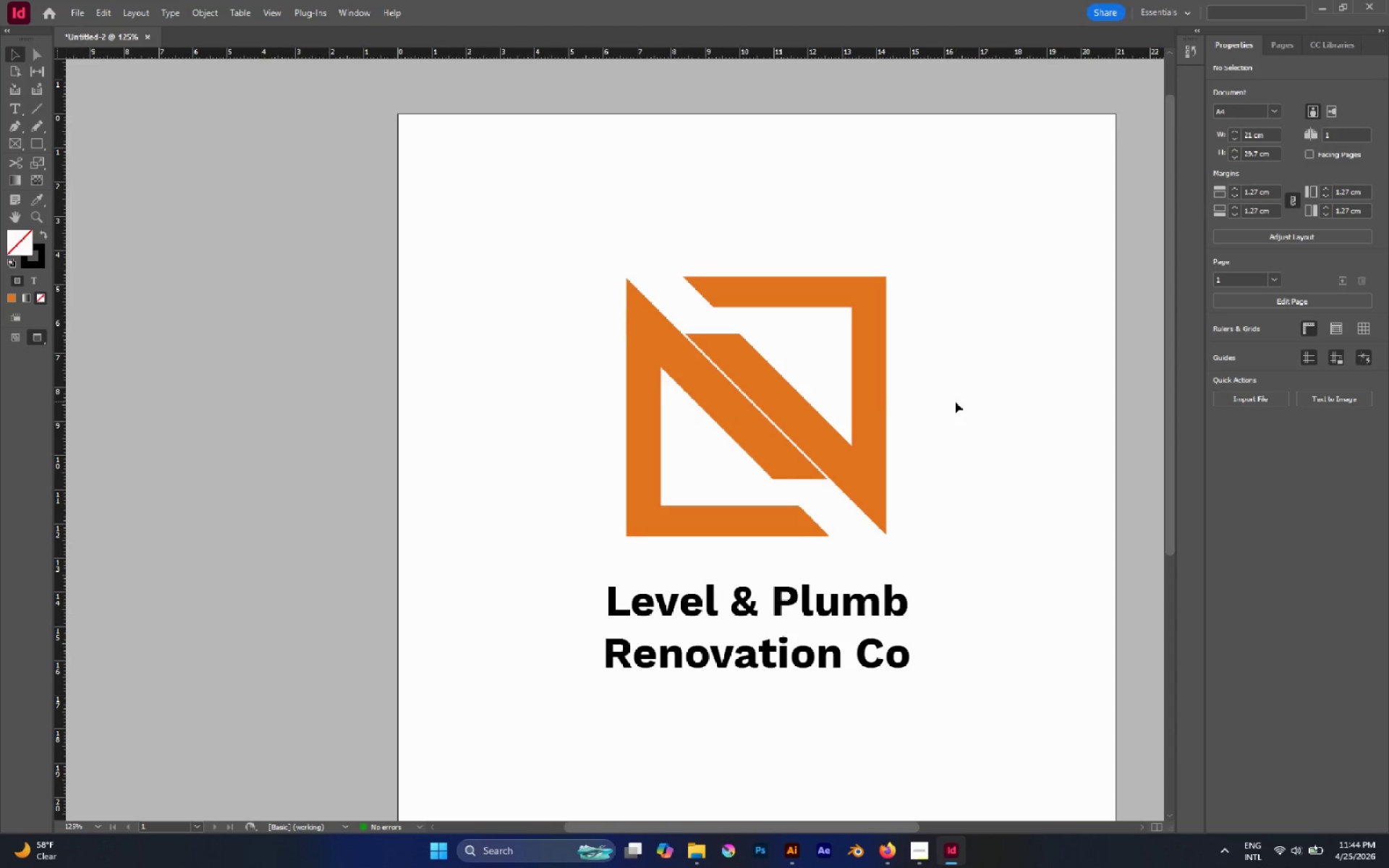 
left_click([1055, 302])
 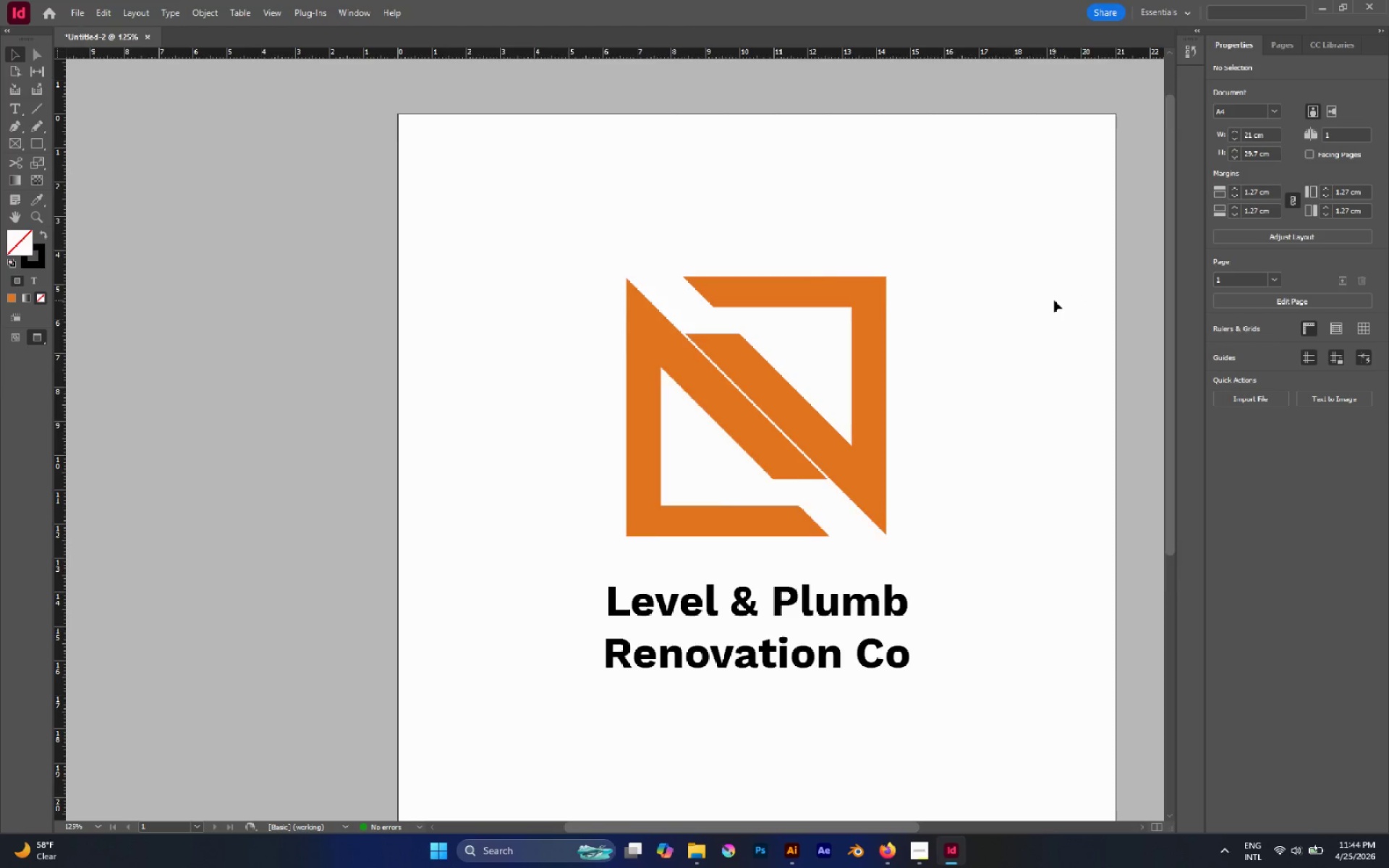 
scroll: coordinate [1054, 300], scroll_direction: down, amount: 1.0
 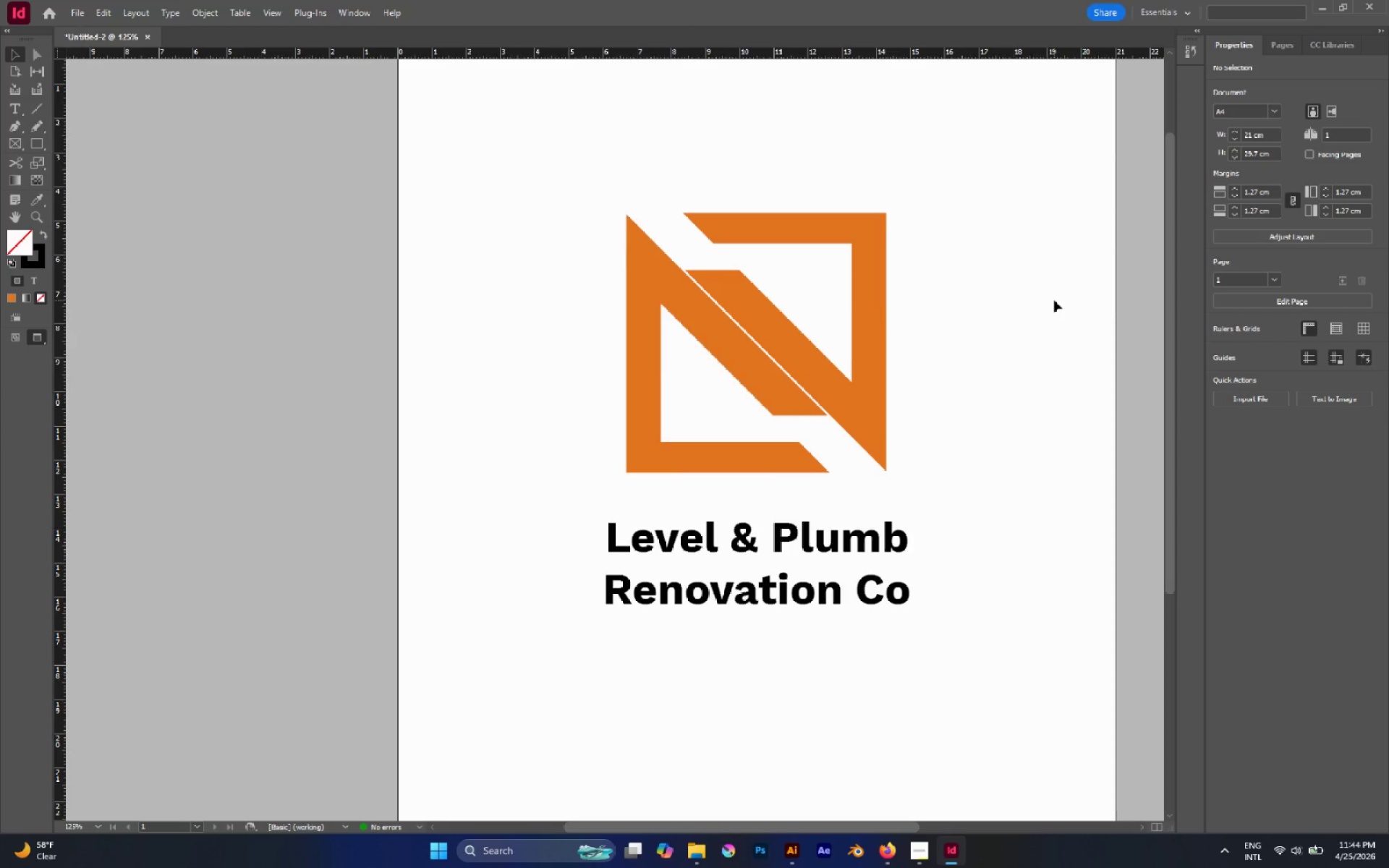 
scroll: coordinate [1054, 300], scroll_direction: up, amount: 2.0
 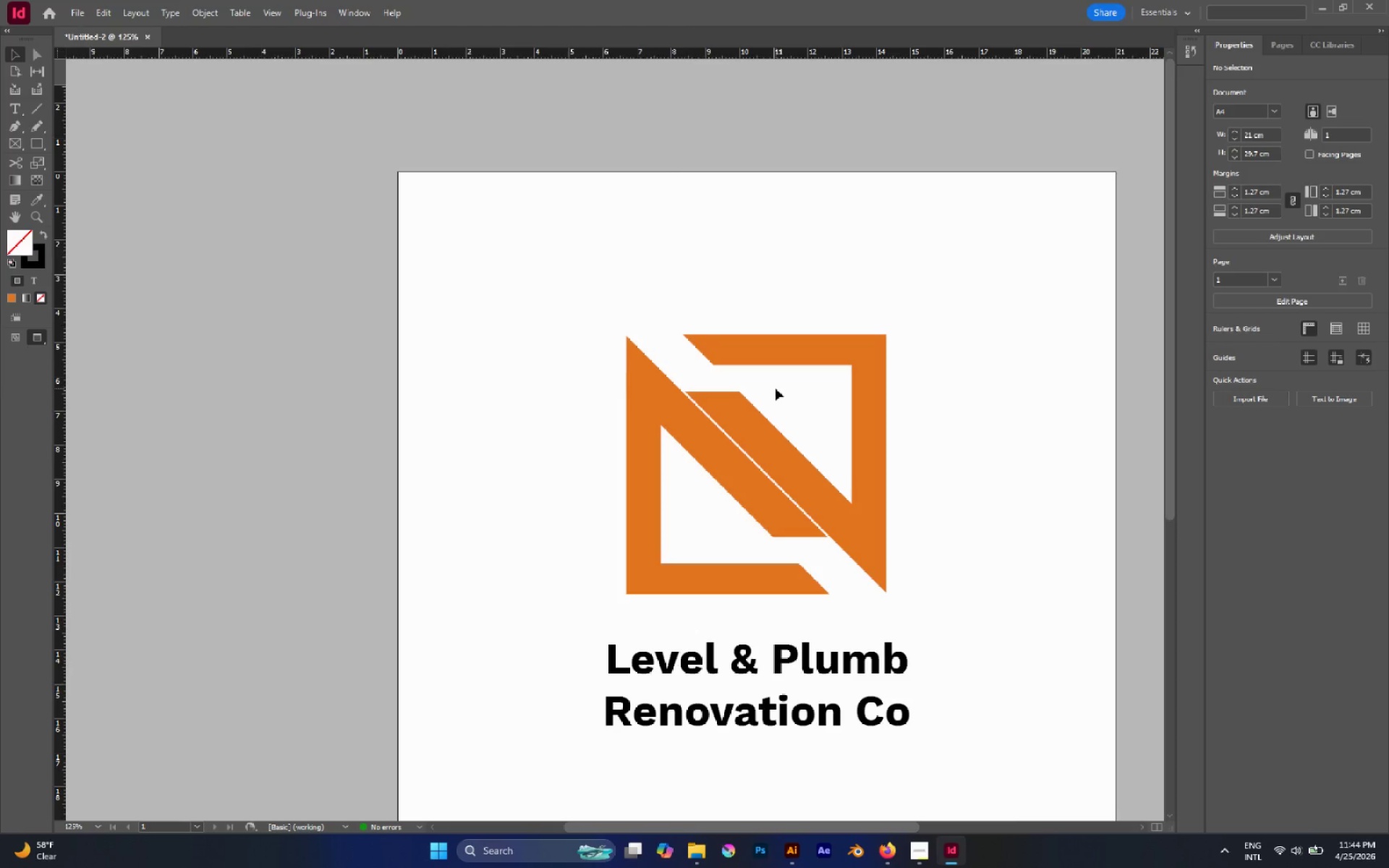 
wait(6.56)
 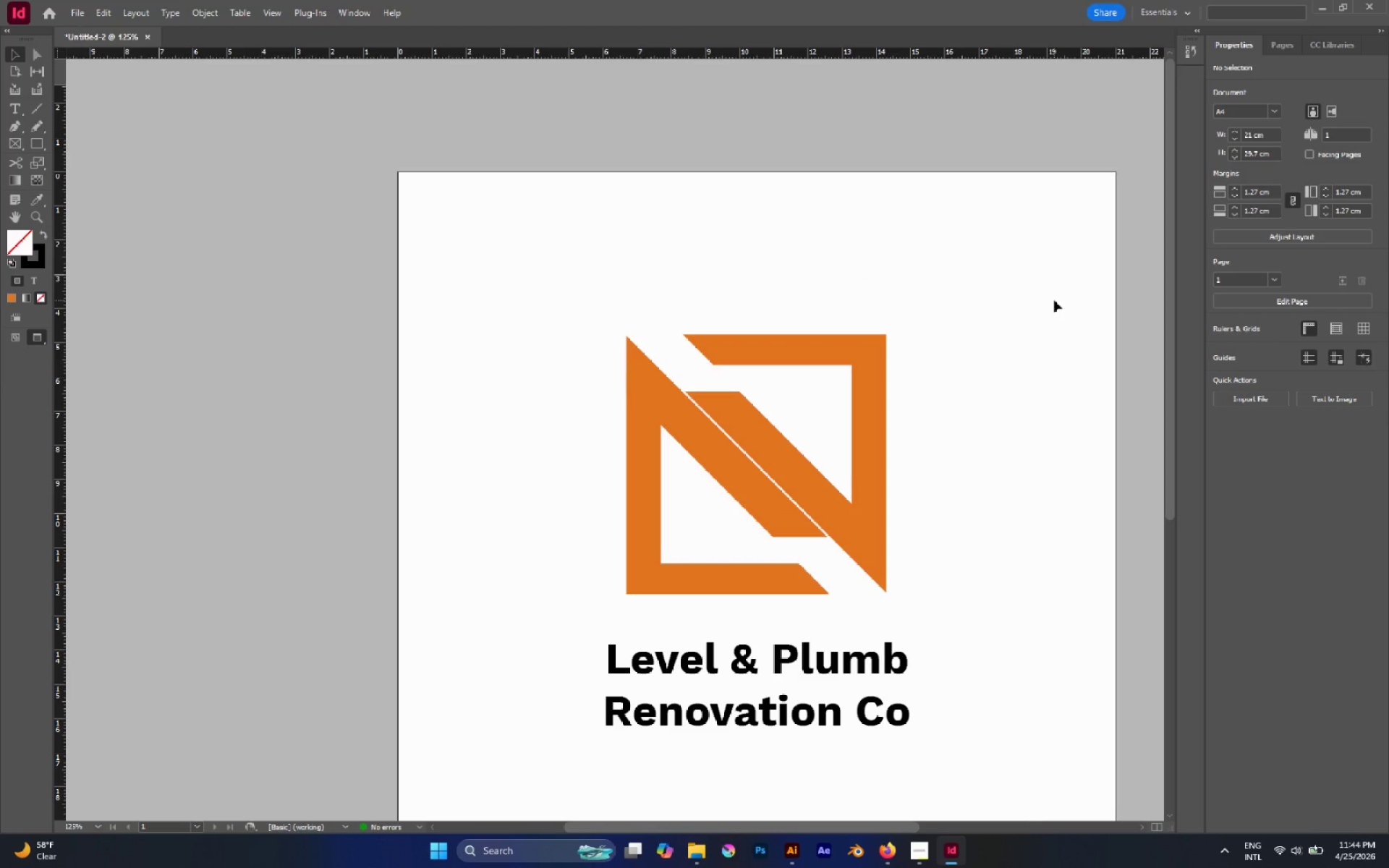 
scroll: coordinate [776, 381], scroll_direction: down, amount: 2.0
 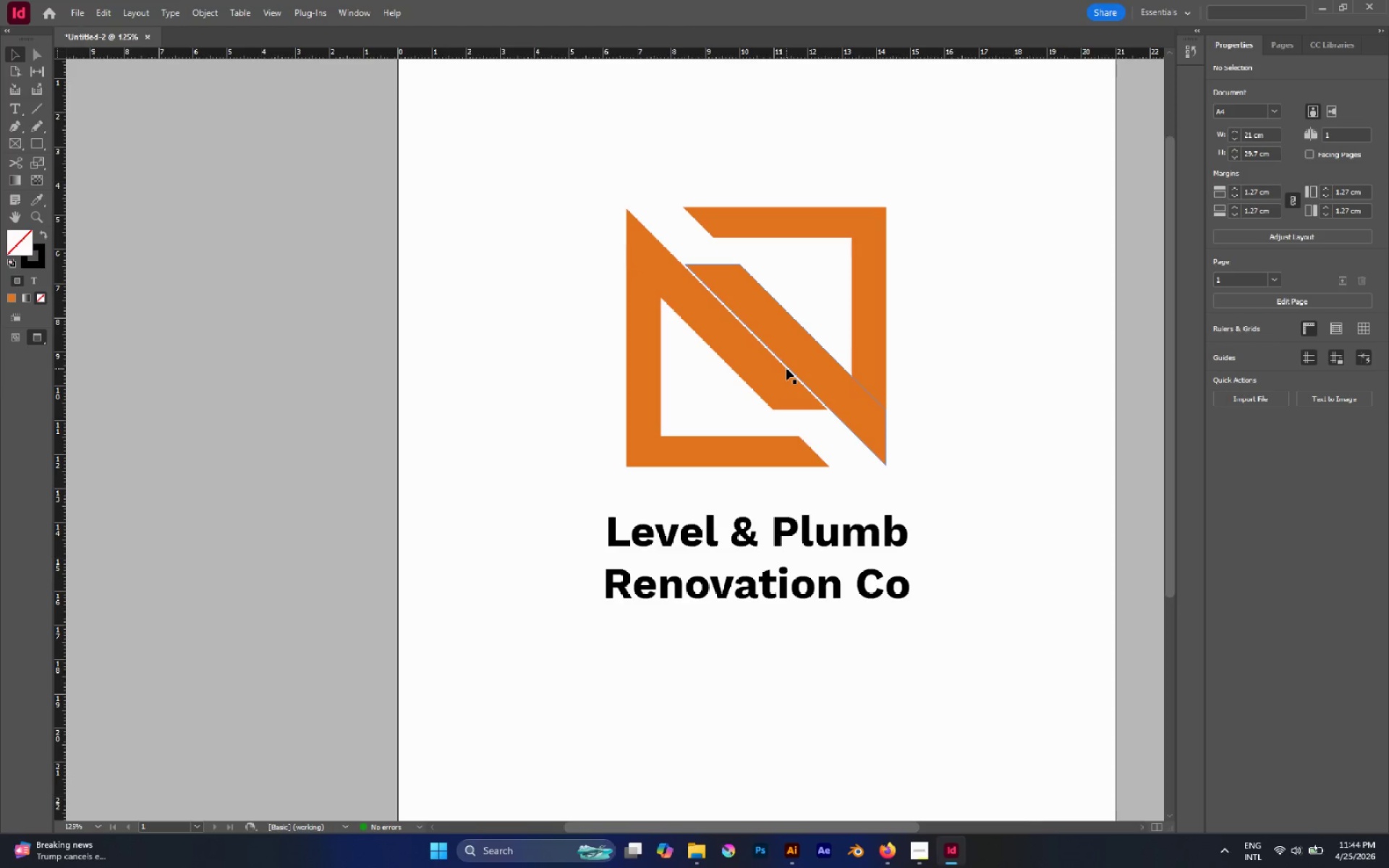 
wait(12.01)
 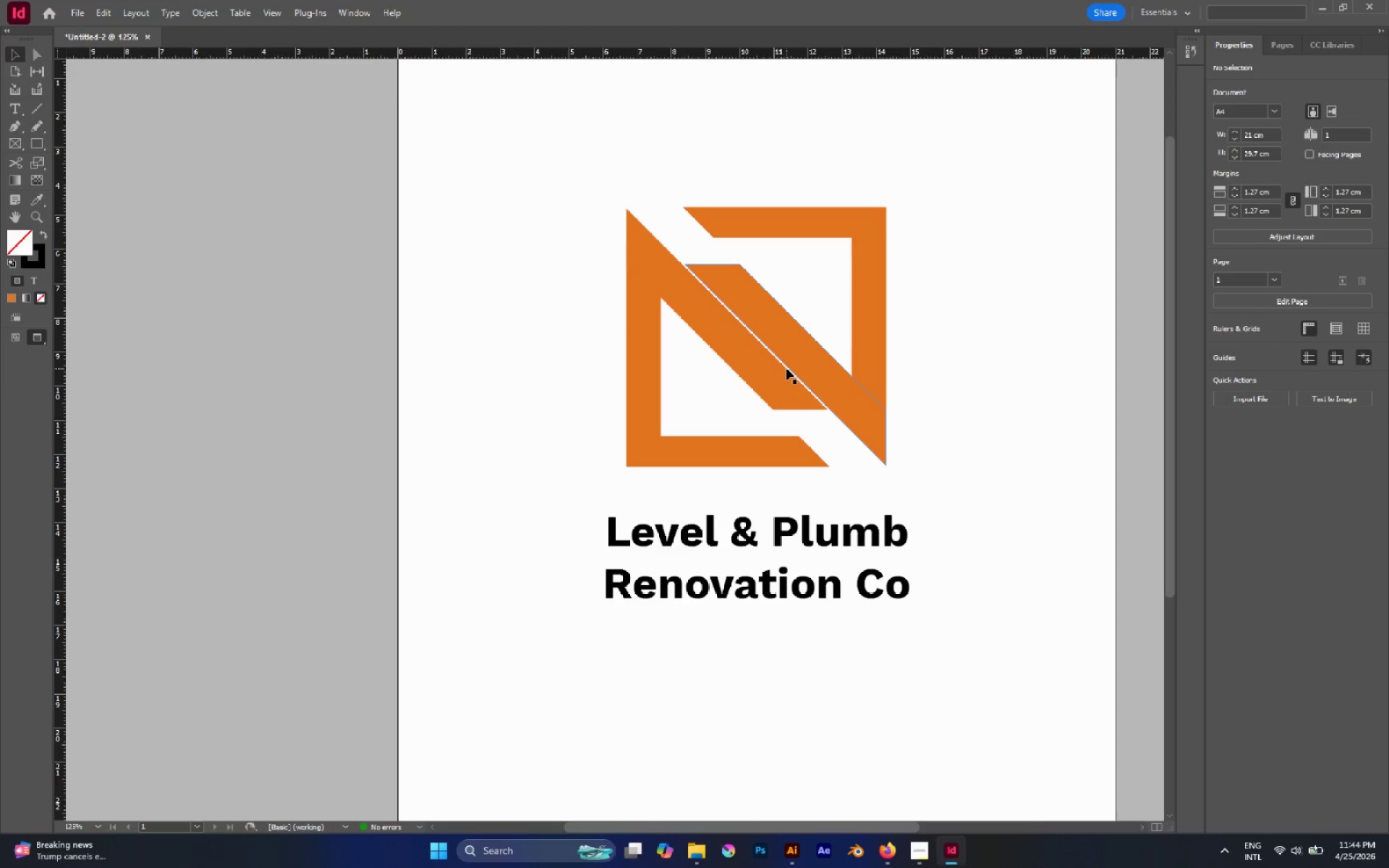 
left_click([33, 141])
 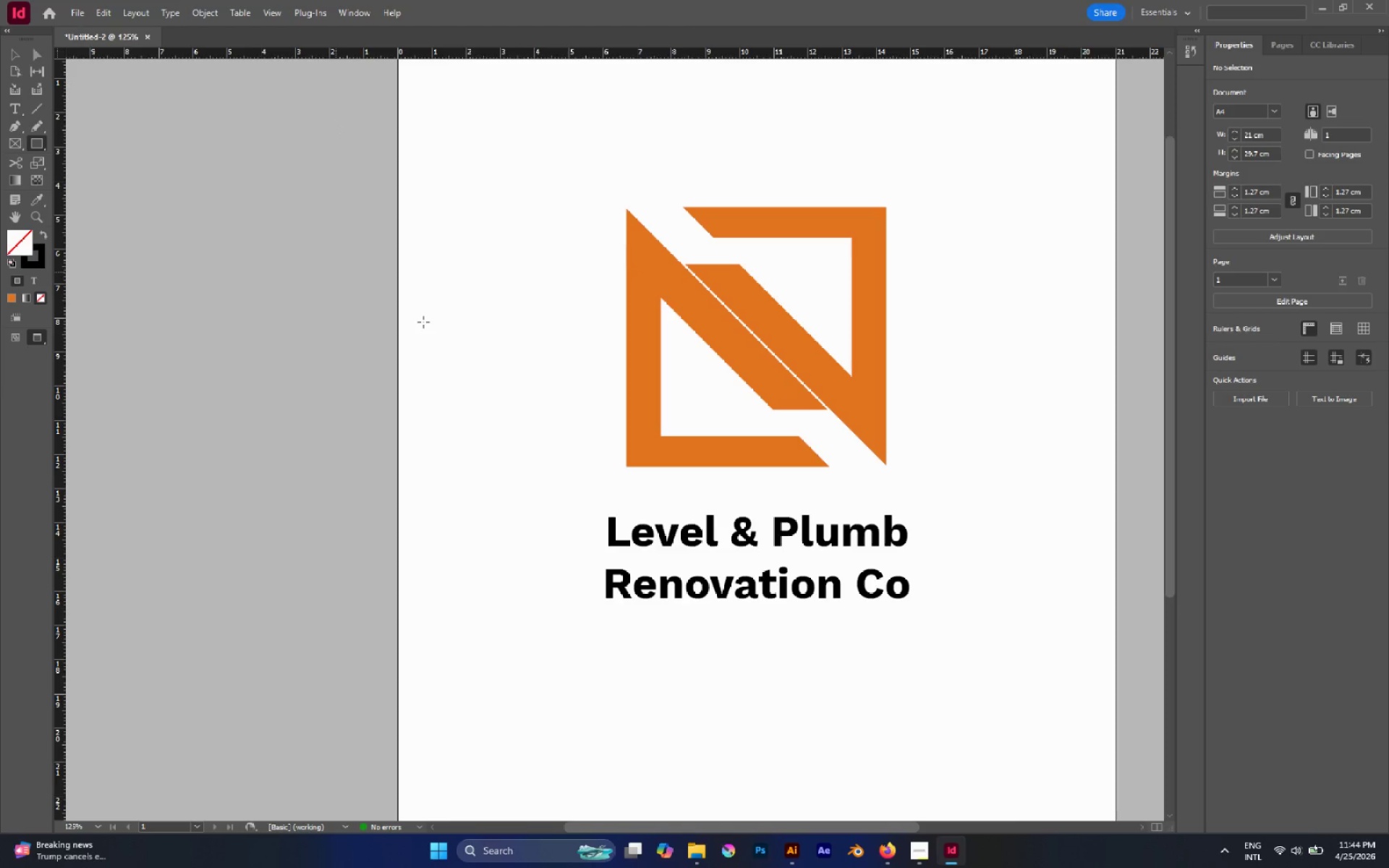 
hold_key(key=AltLeft, duration=0.59)
scroll: coordinate [472, 342], scroll_direction: up, amount: 2.0
 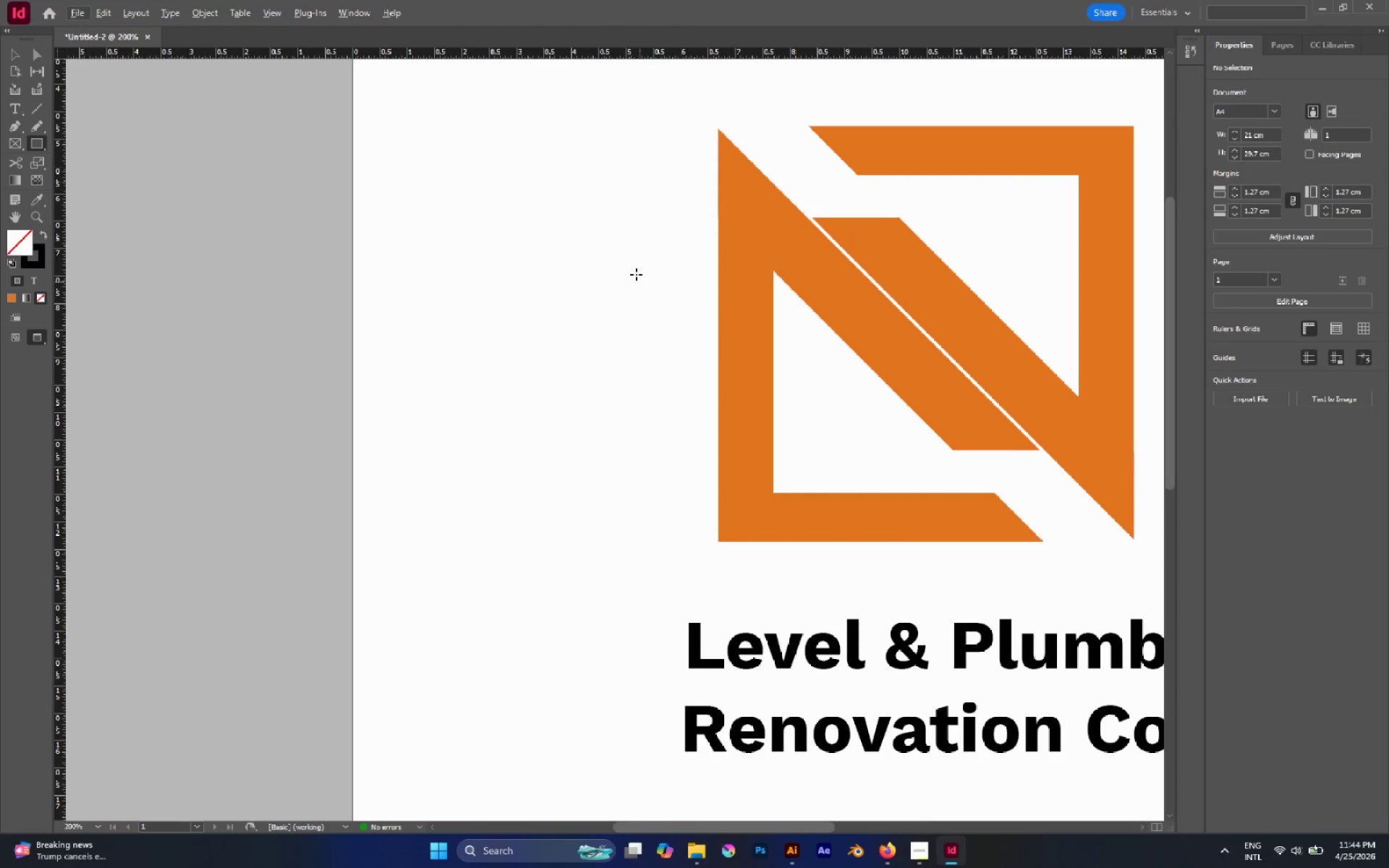 
left_click_drag(start_coordinate=[550, 236], to_coordinate=[597, 247])
 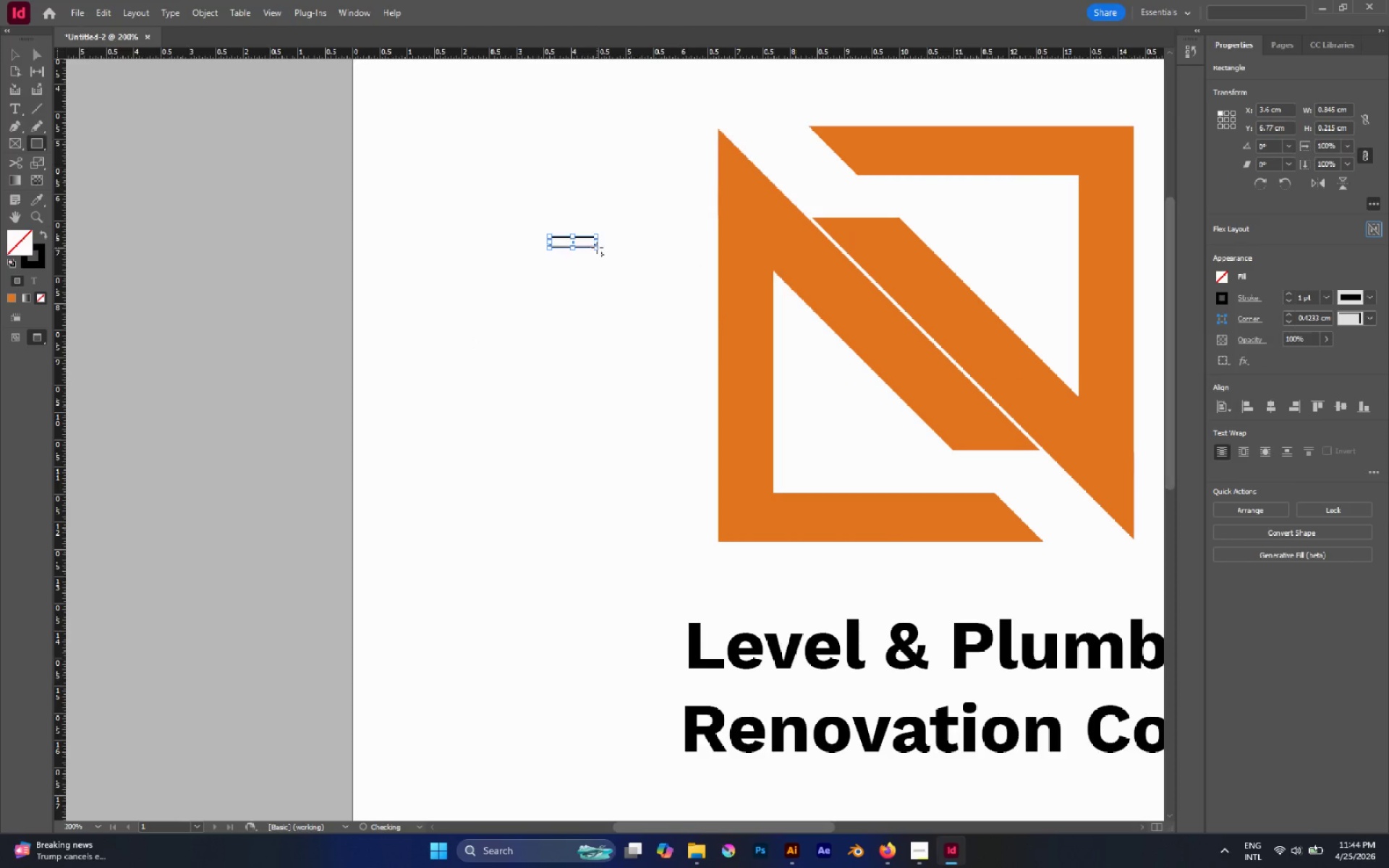 
key(V)
 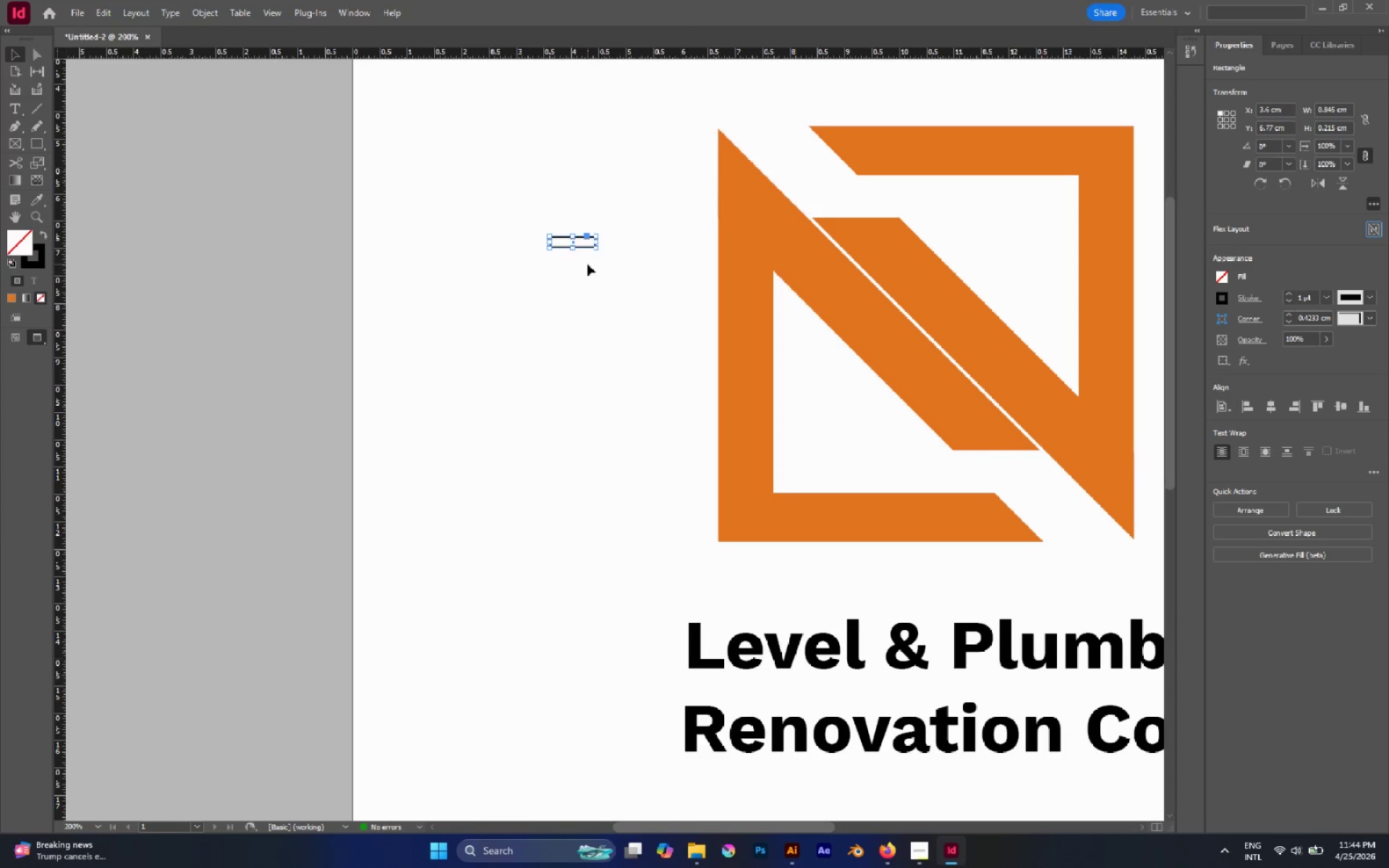 
left_click([587, 264])
 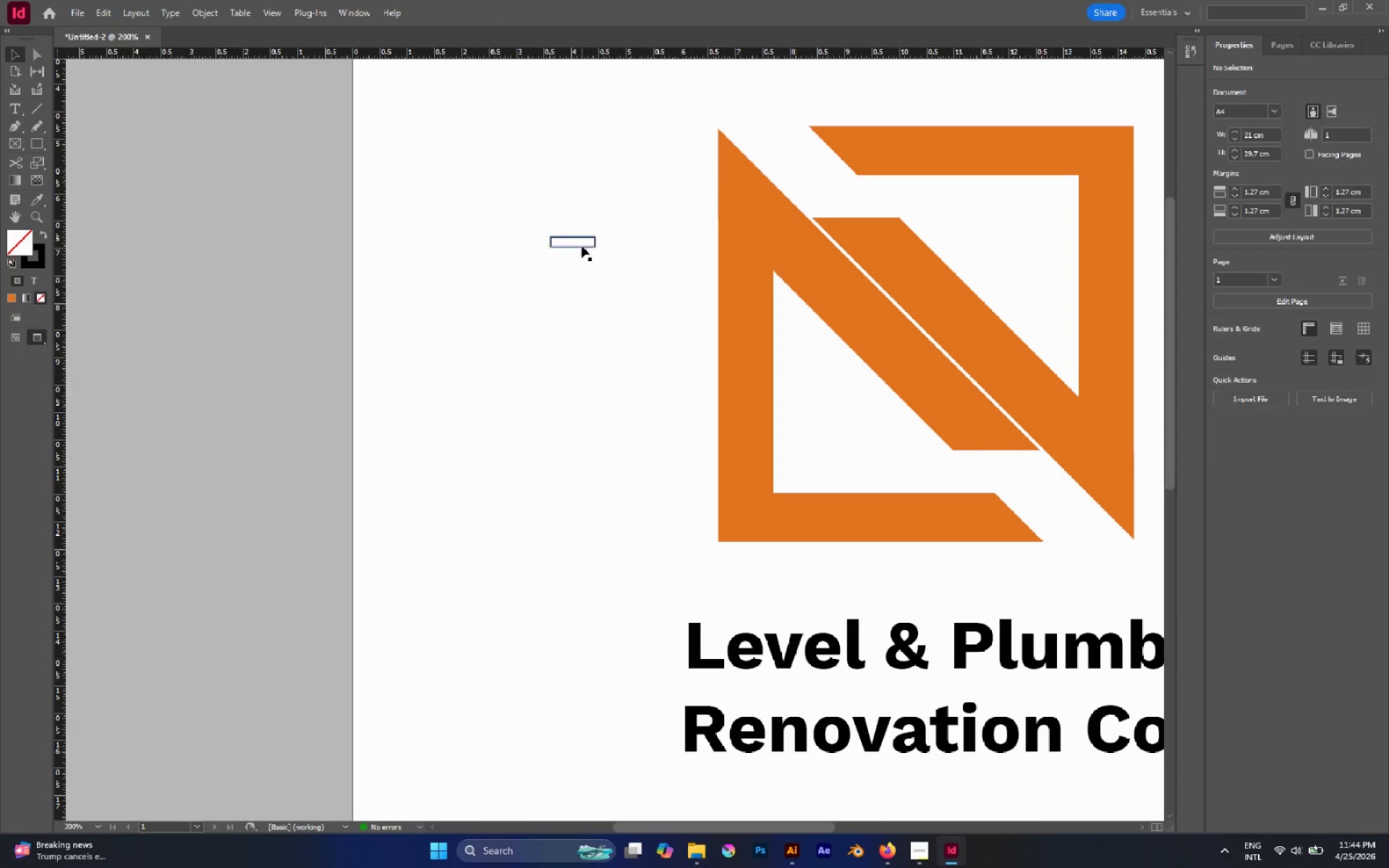 
left_click([582, 246])
 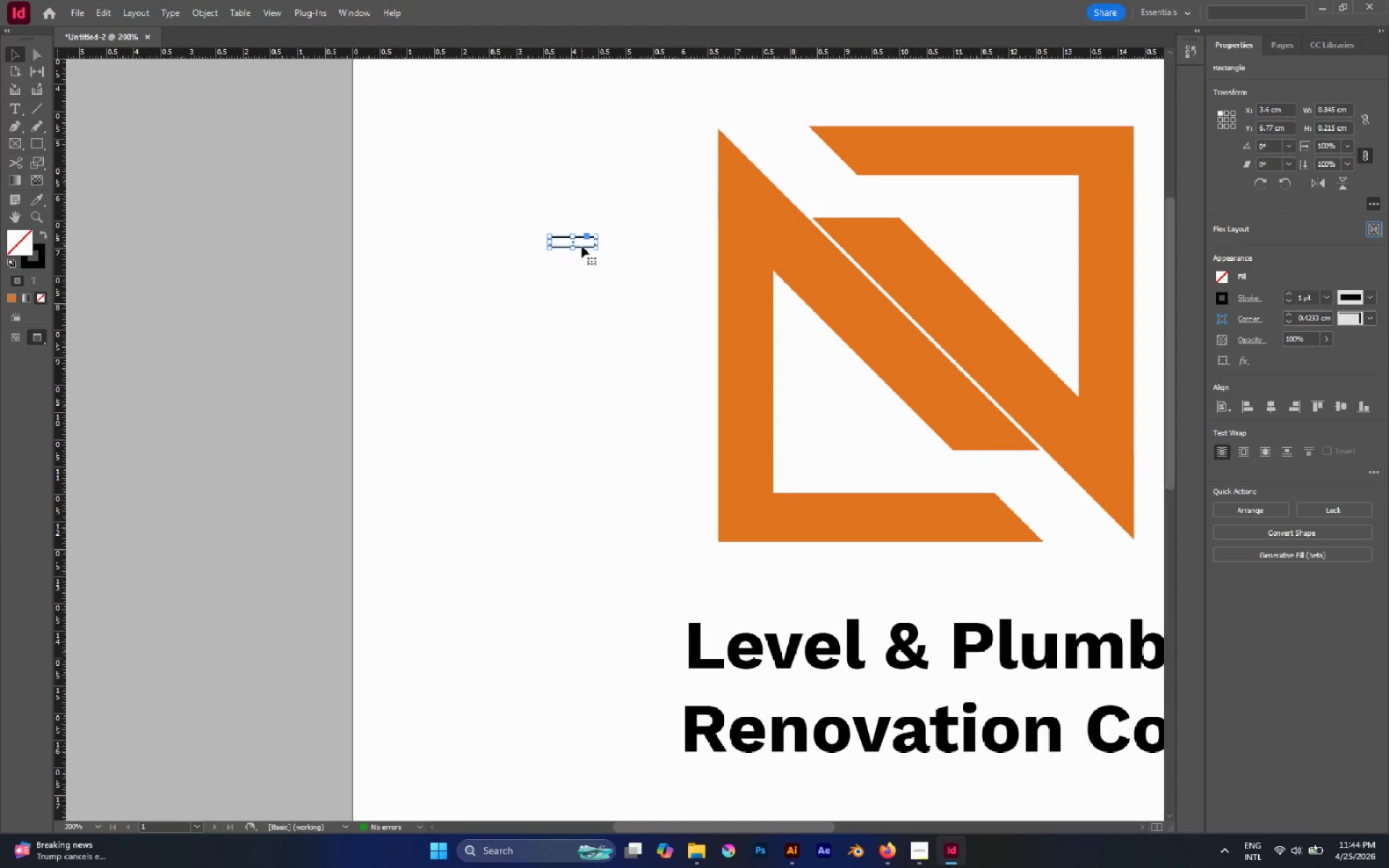 
key(D)
 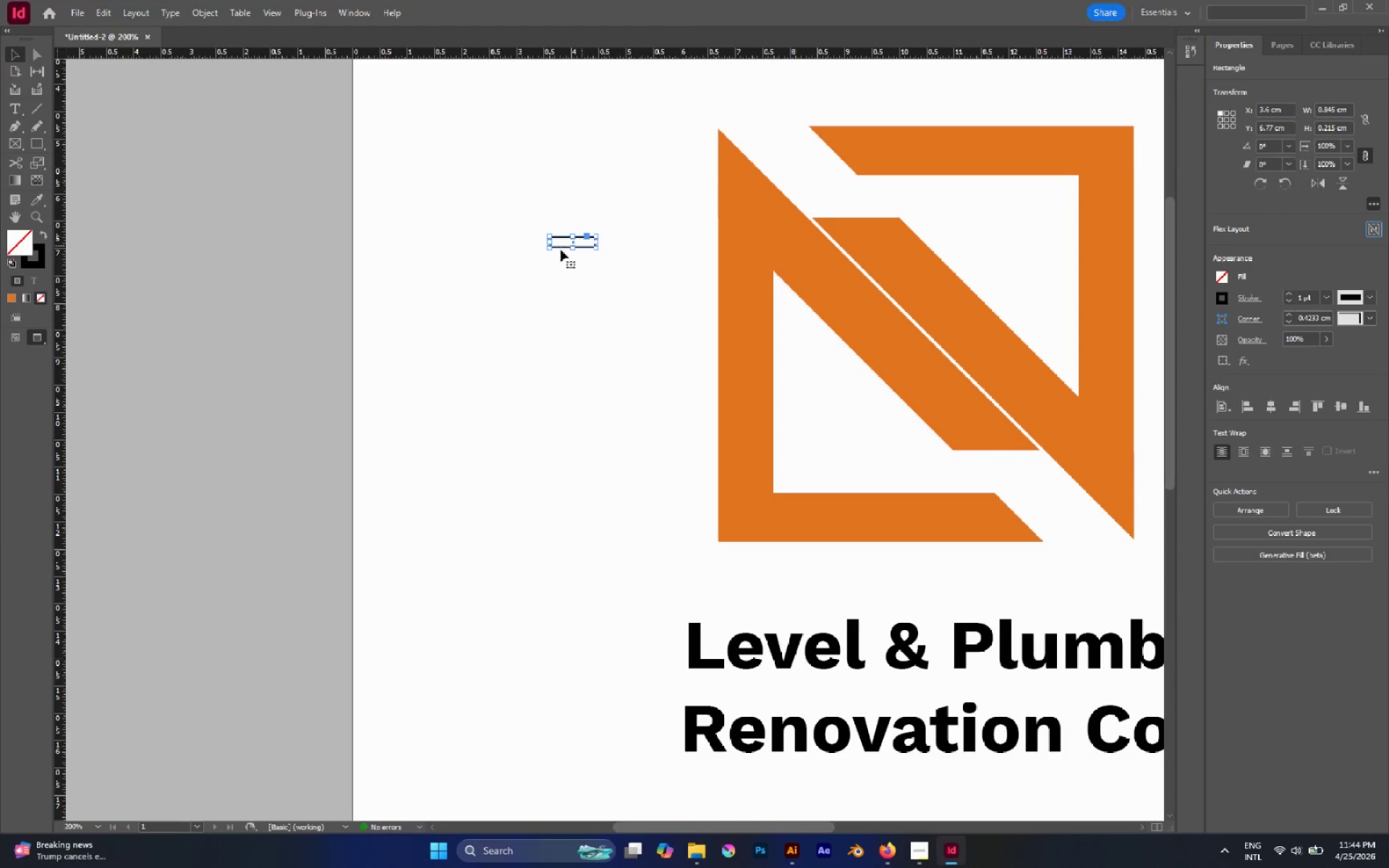 
key(D)
 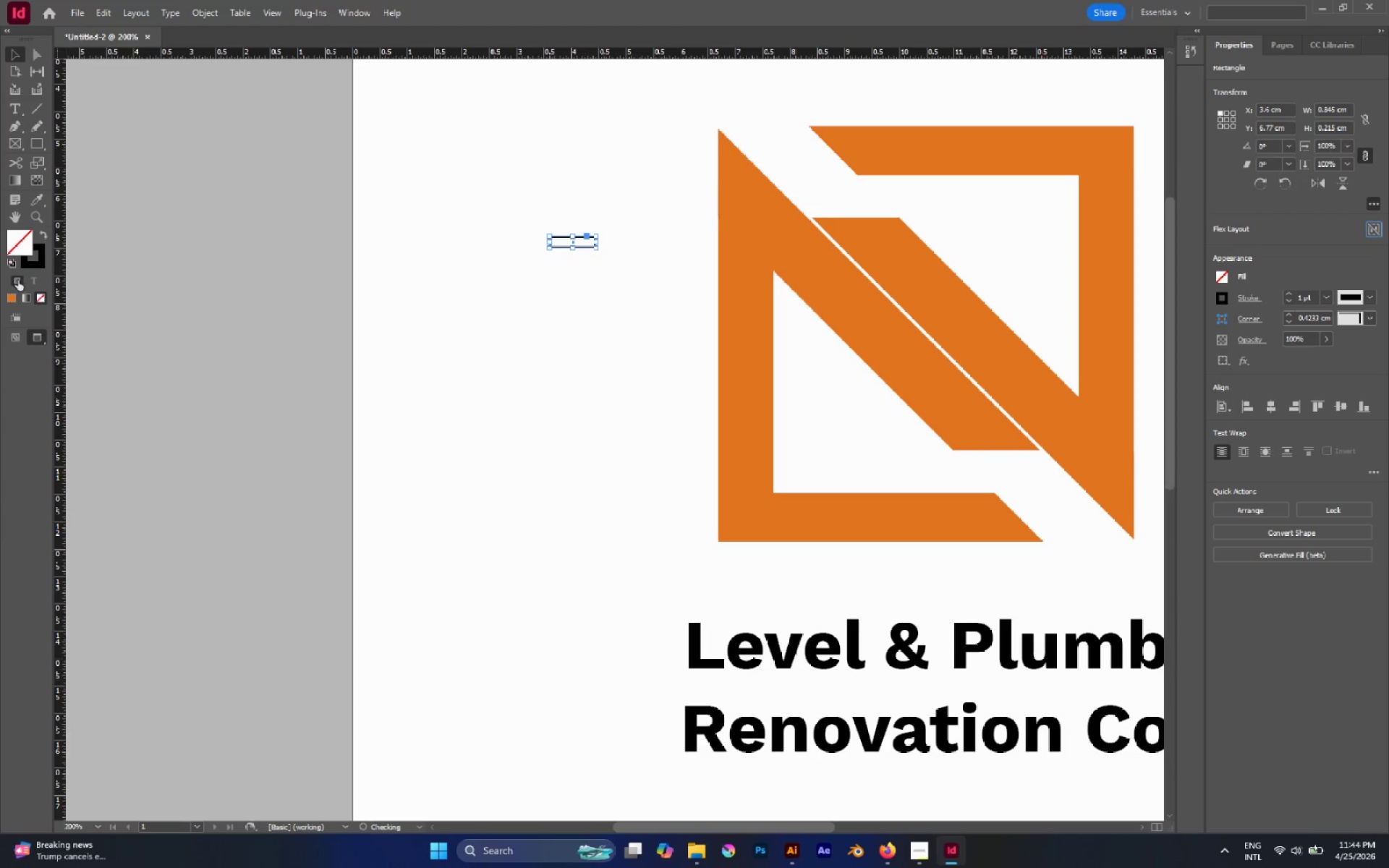 
left_click([20, 281])
 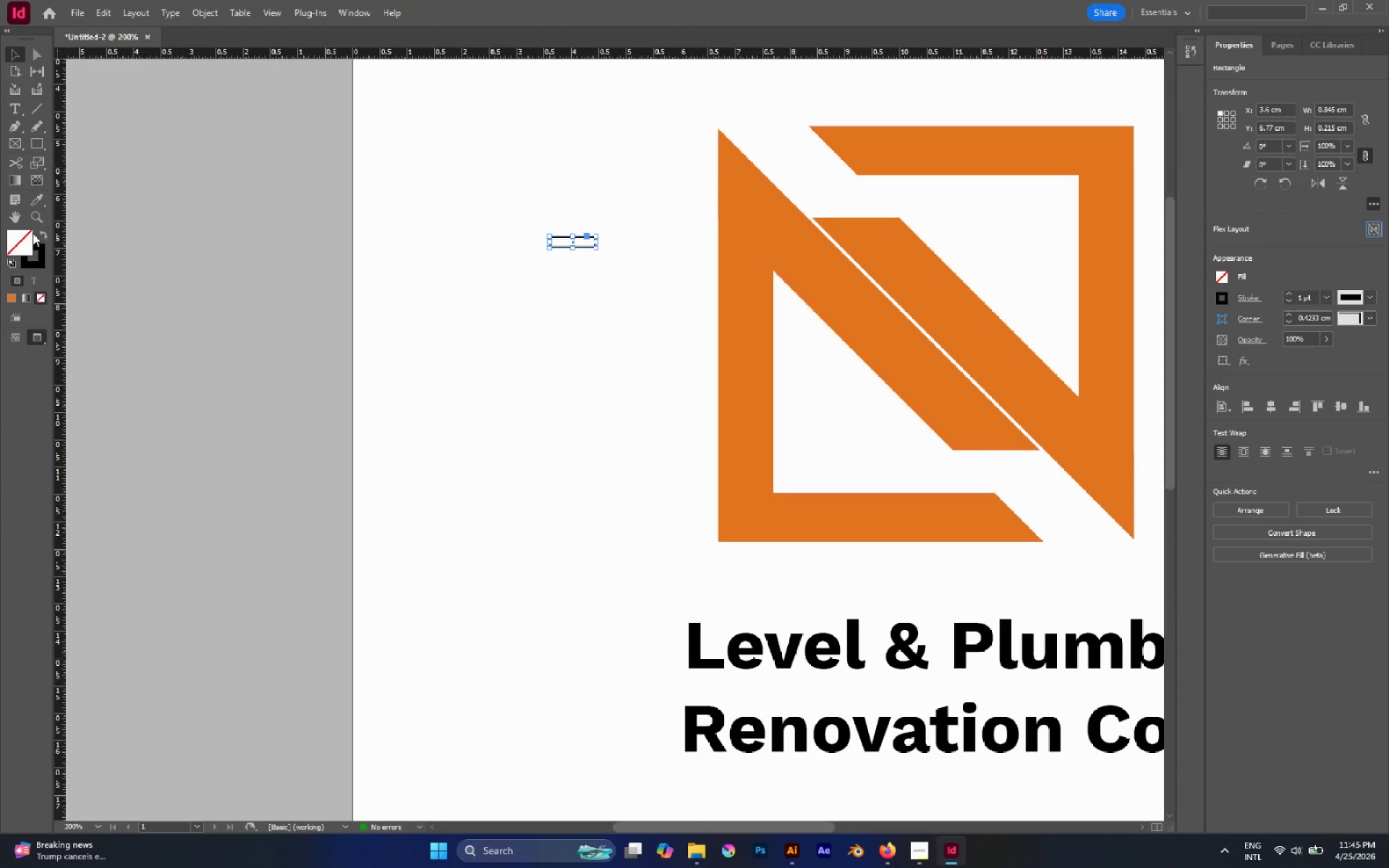 
left_click([45, 237])
 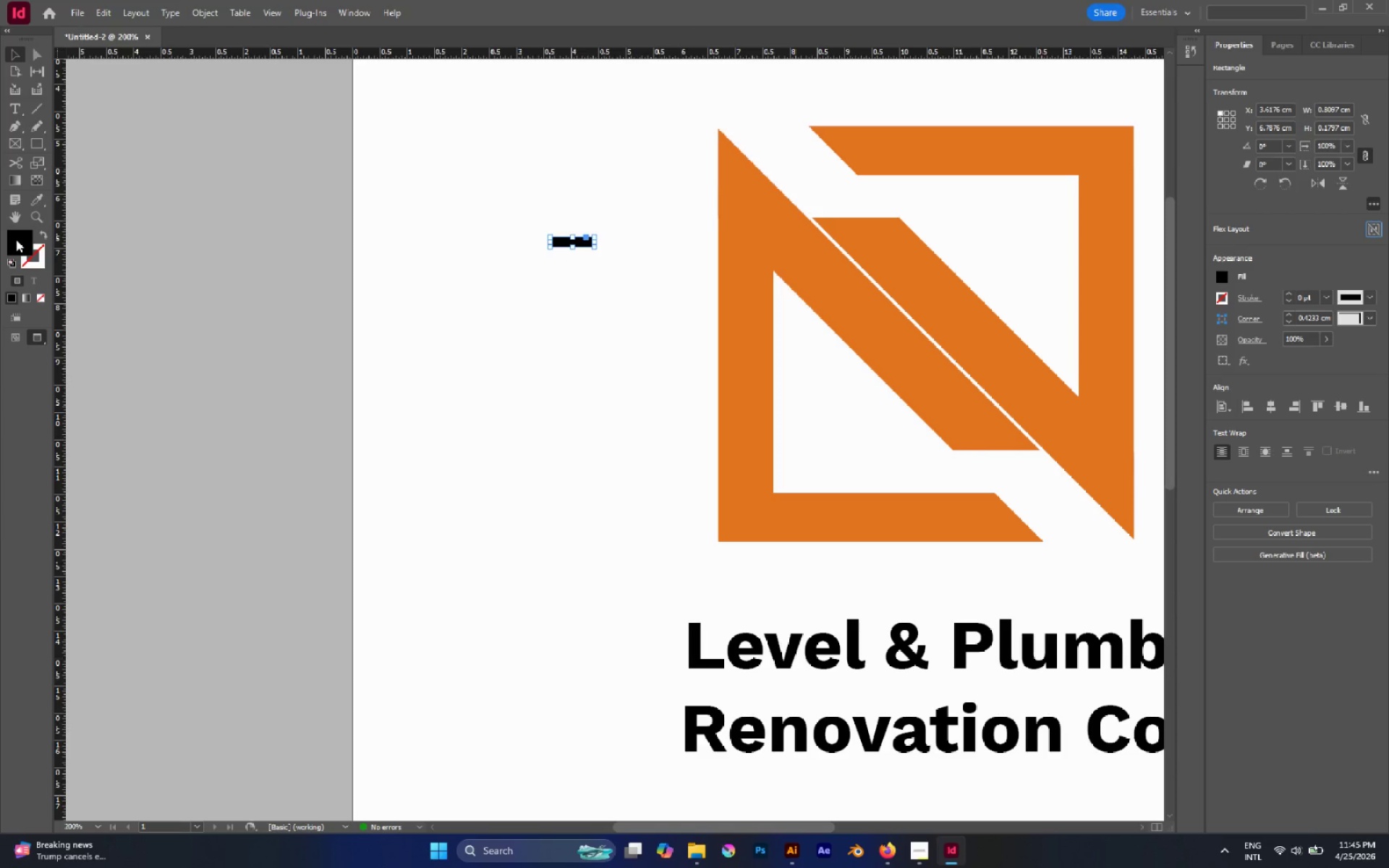 
double_click([17, 239])
 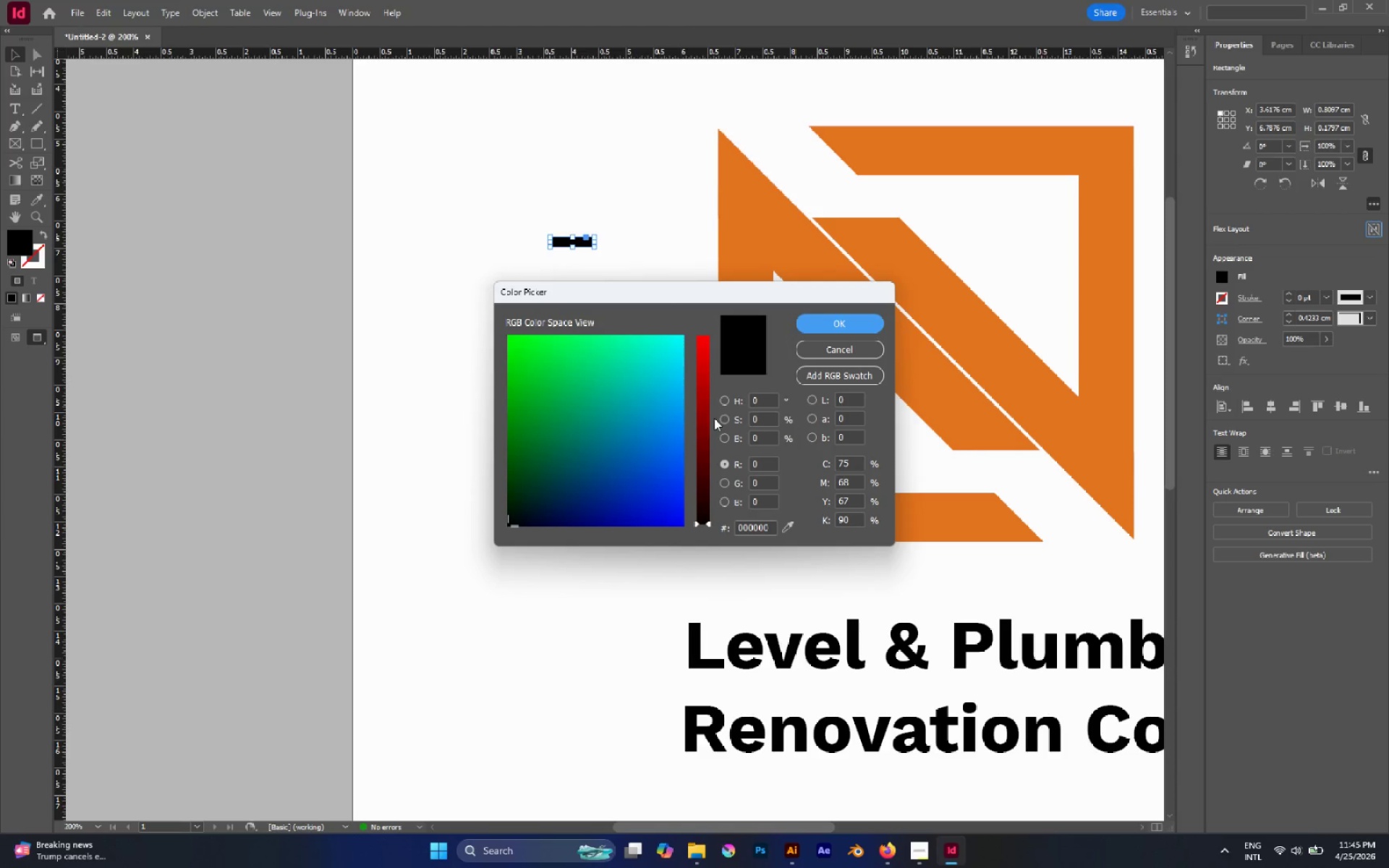 
left_click([722, 402])
 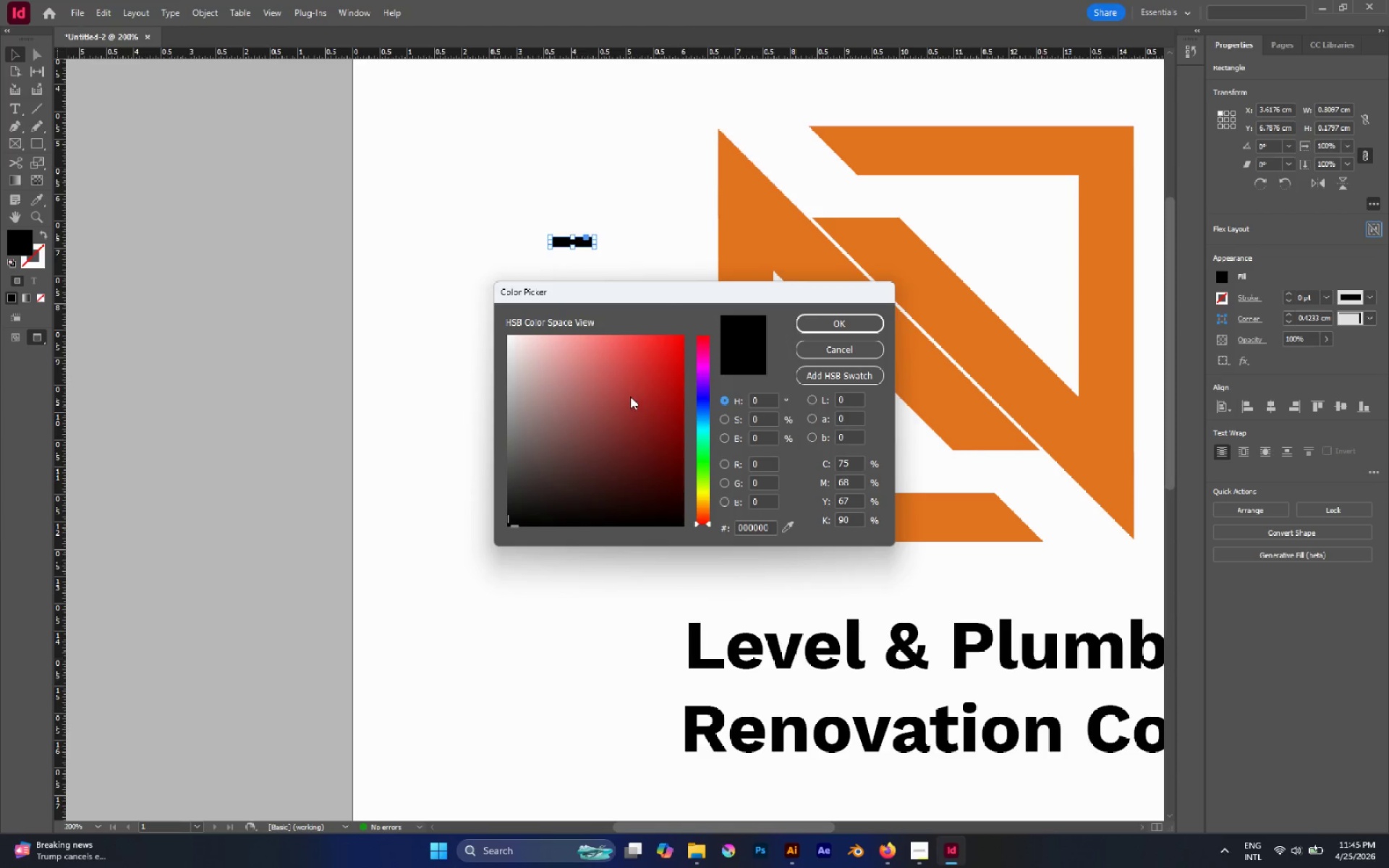 
left_click_drag(start_coordinate=[608, 388], to_coordinate=[339, 221])
 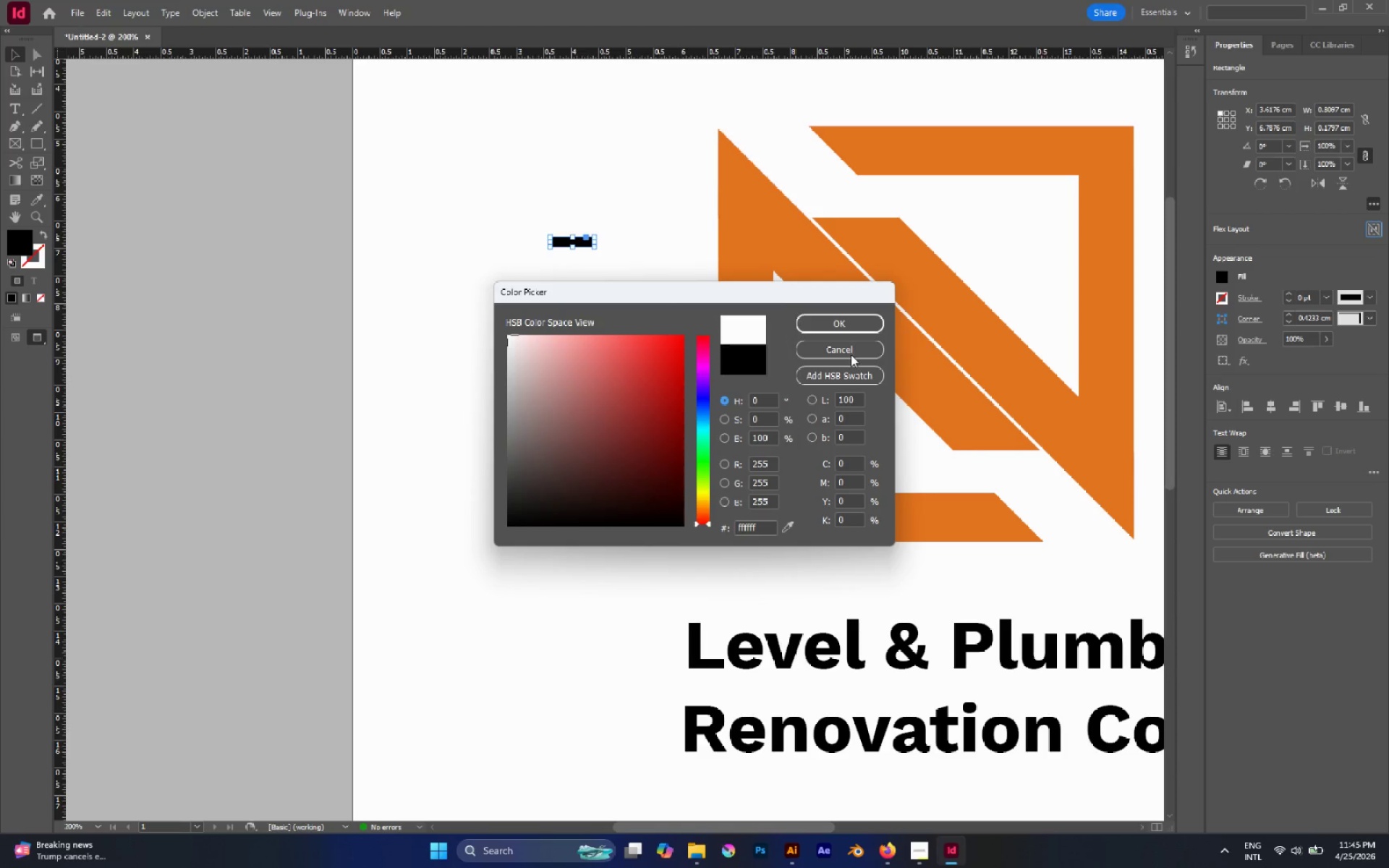 
left_click([842, 319])
 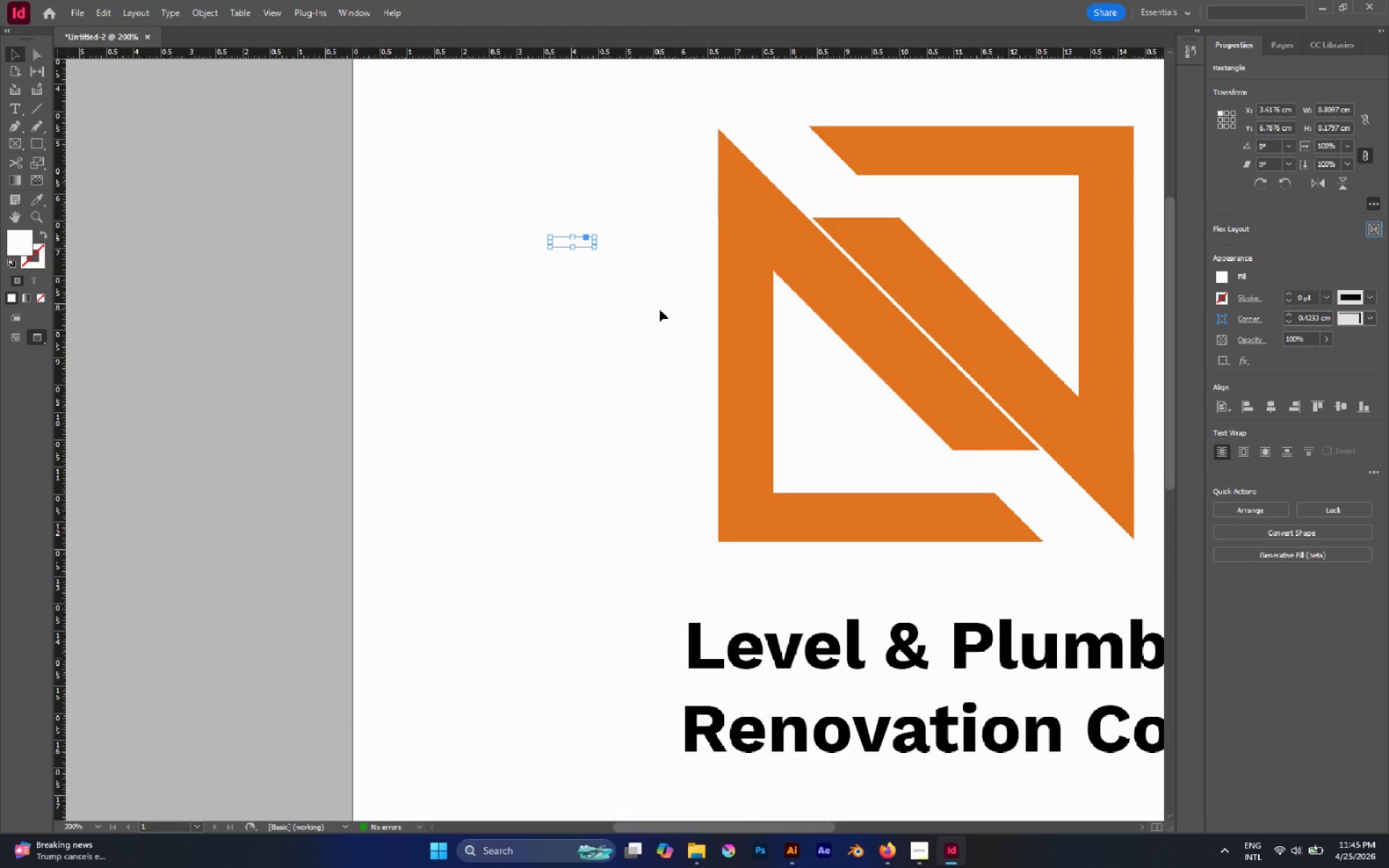 
key(V)
 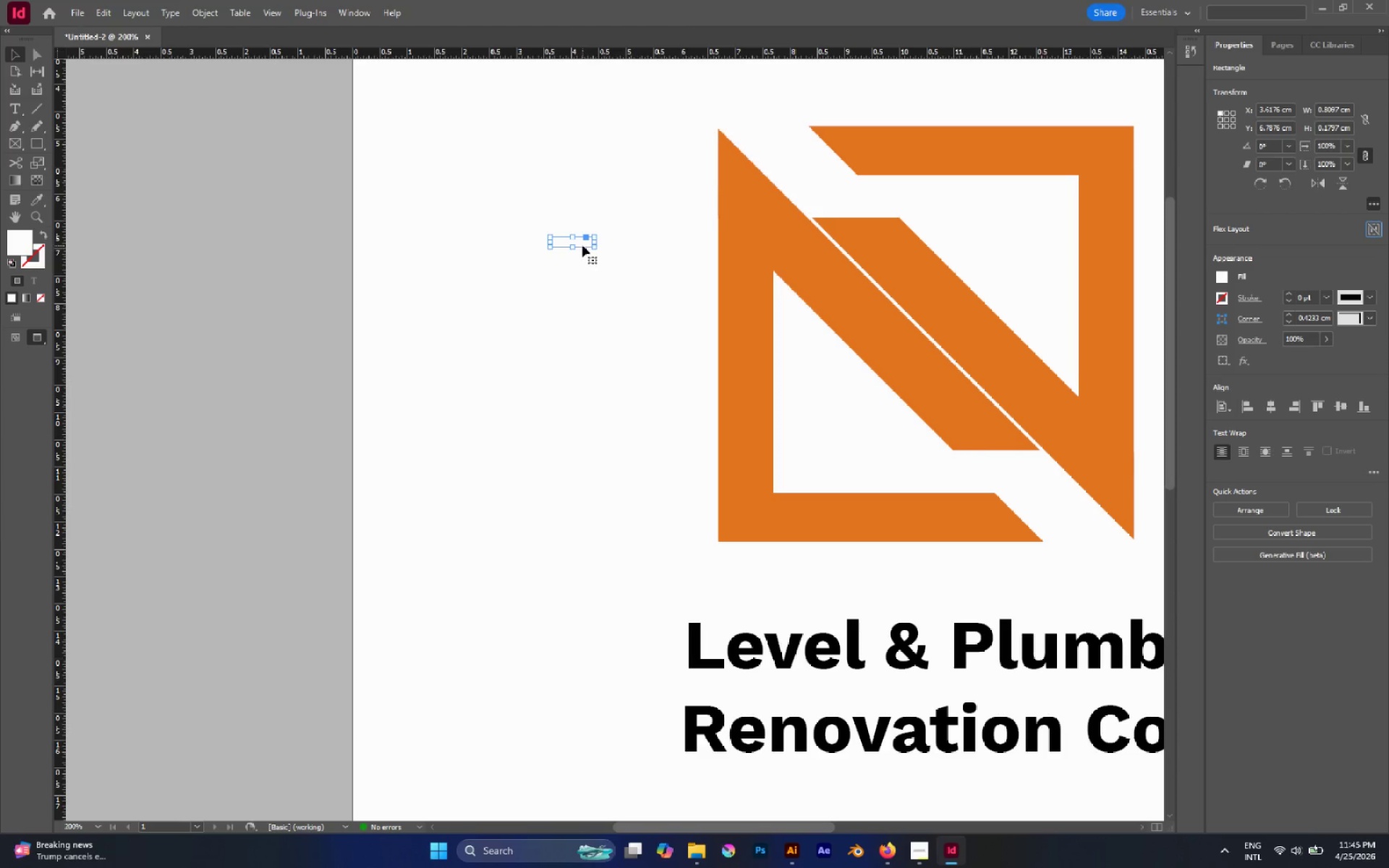 
left_click_drag(start_coordinate=[582, 244], to_coordinate=[718, 221])
 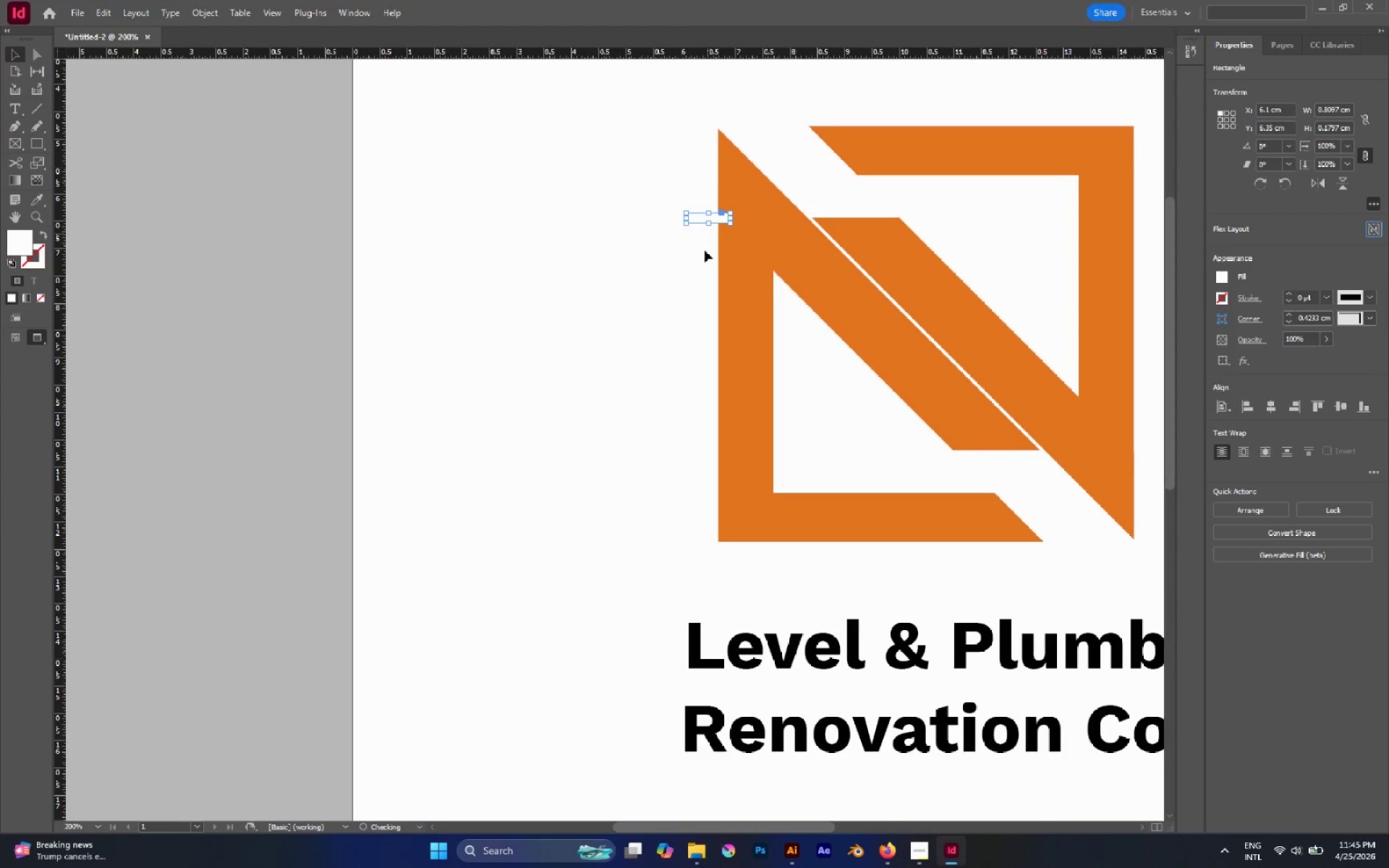 
left_click([704, 252])
 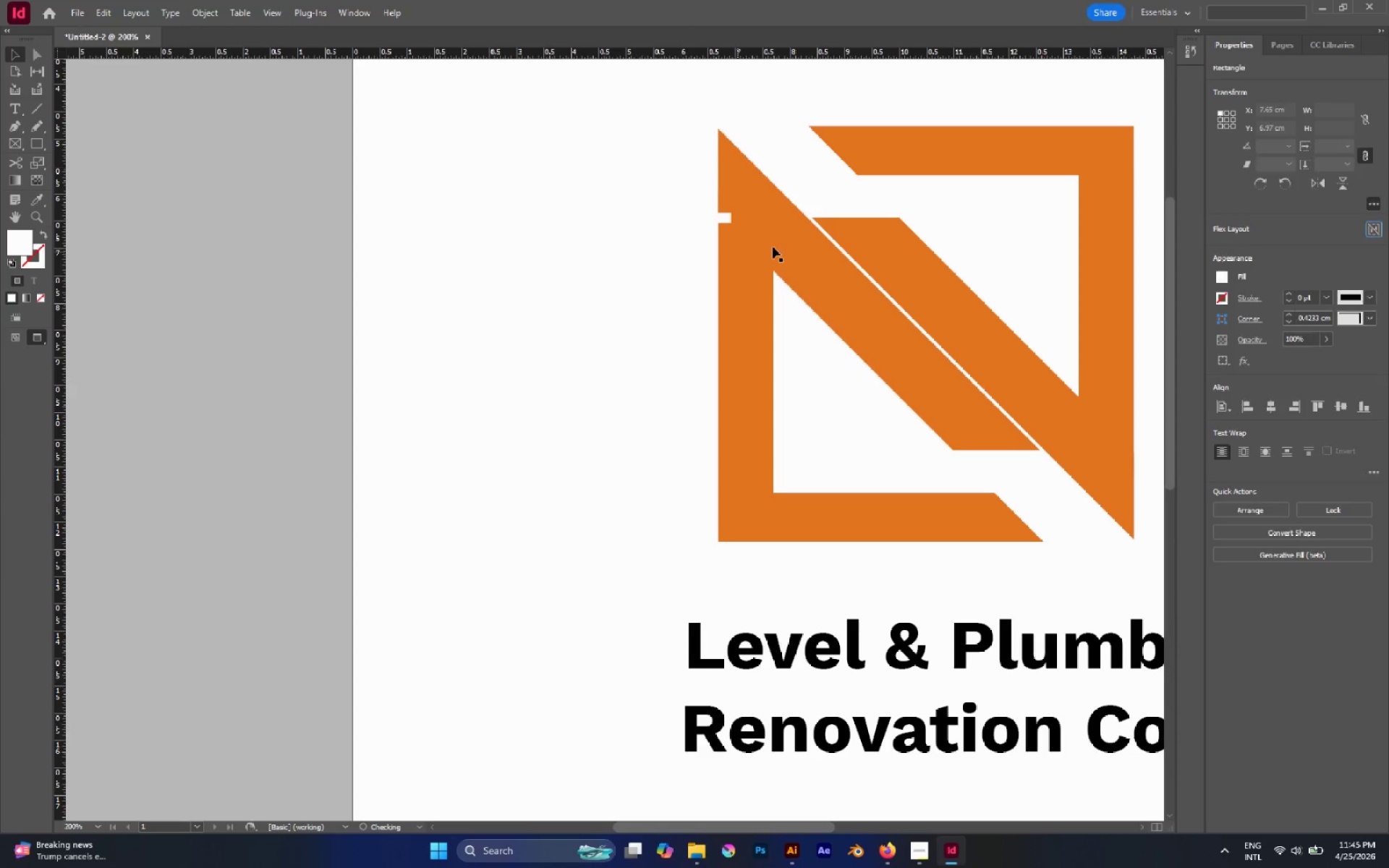 
hold_key(key=Space, duration=0.44)
 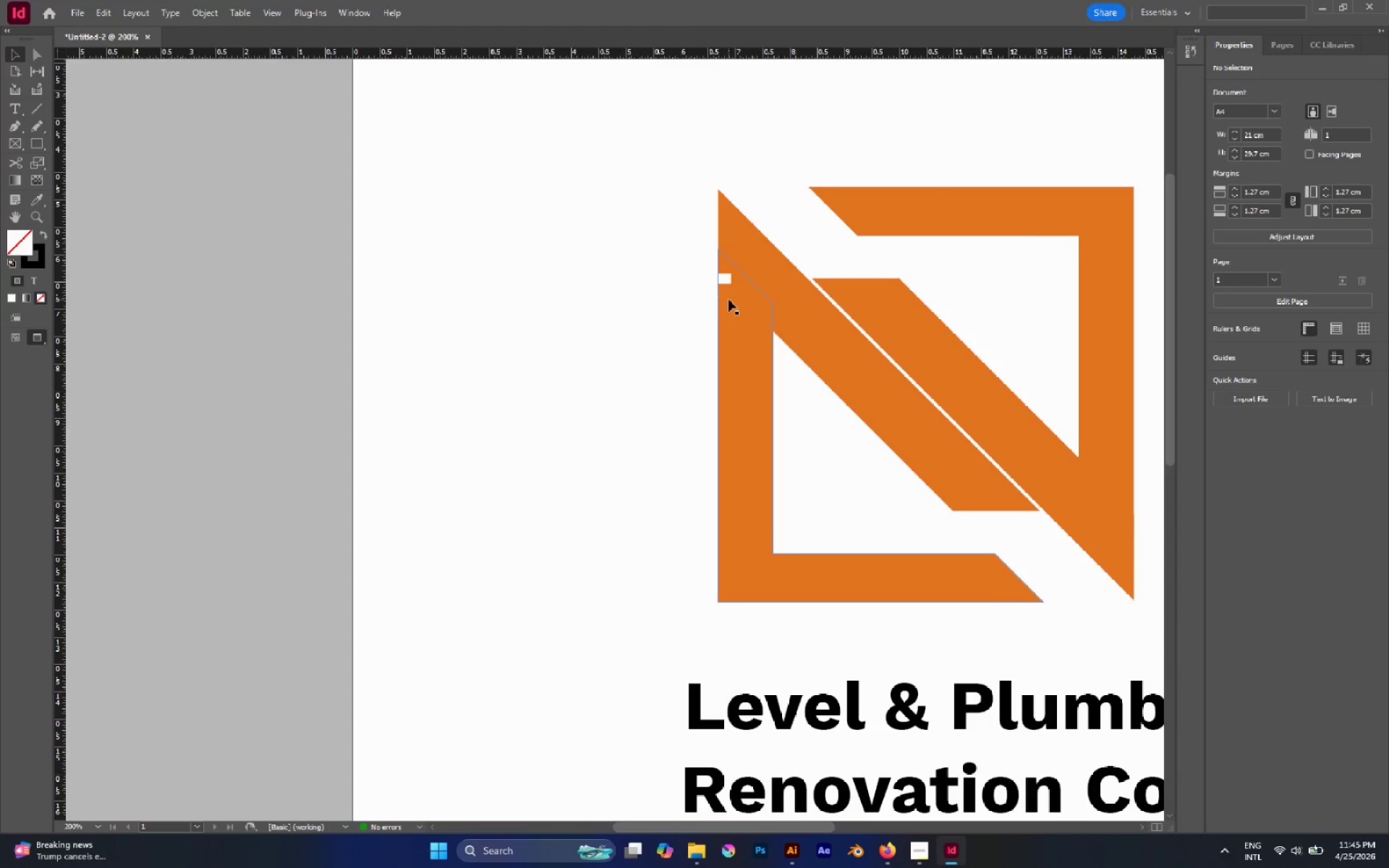 
scroll: coordinate [749, 231], scroll_direction: up, amount: 1.0
 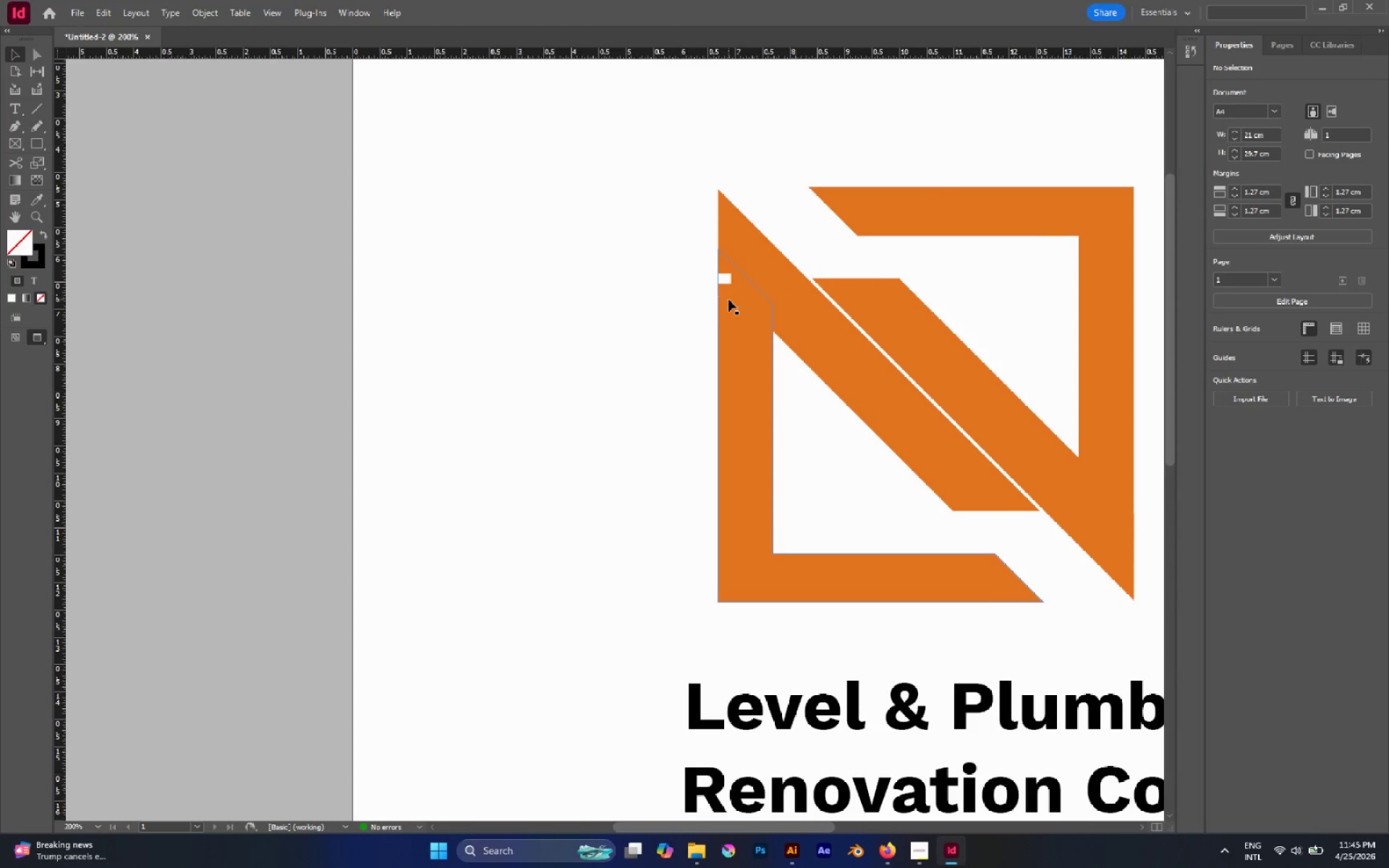 
hold_key(key=AltLeft, duration=0.41)
scroll: coordinate [729, 300], scroll_direction: up, amount: 2.0
 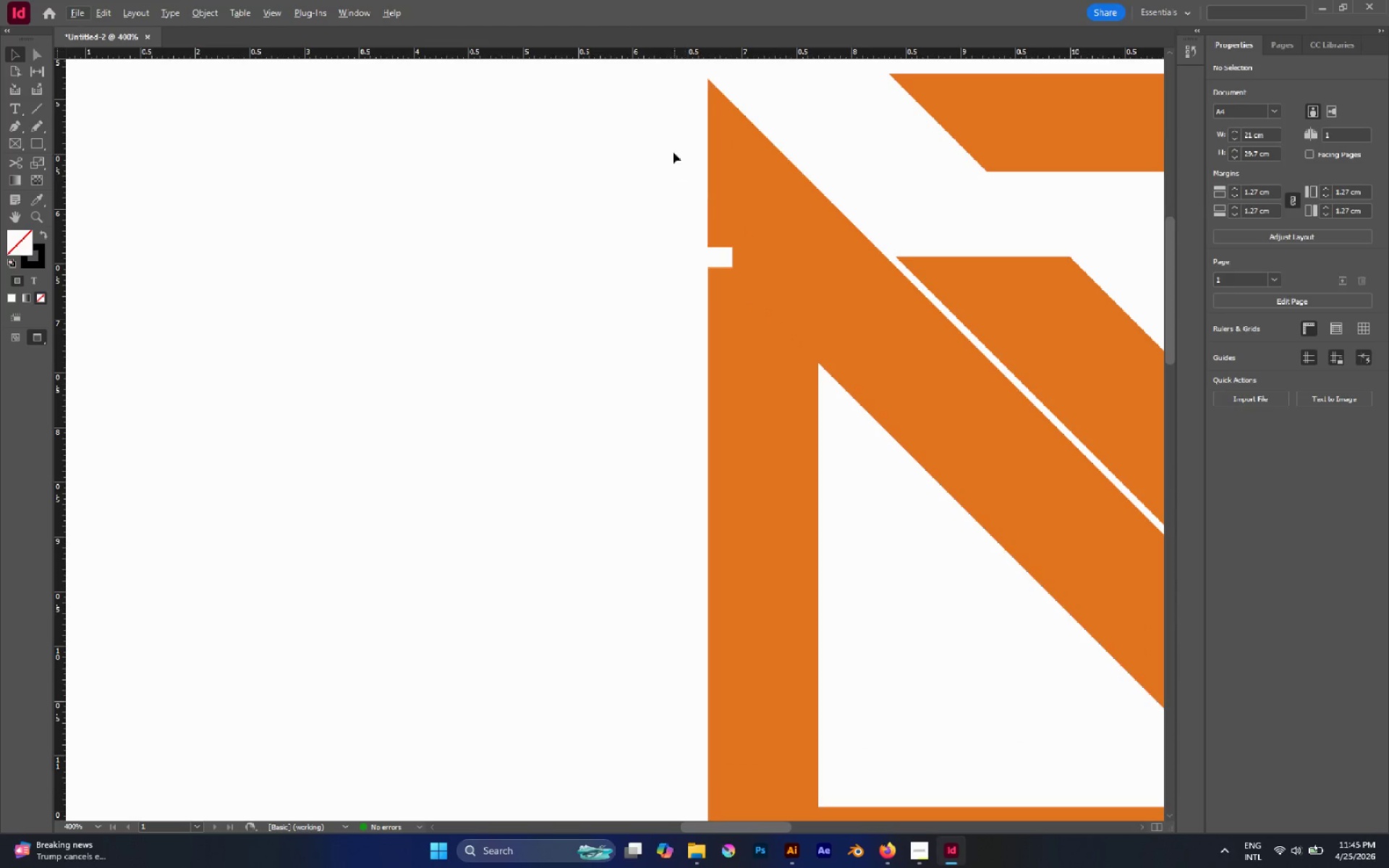 
hold_key(key=AltLeft, duration=1.97)
 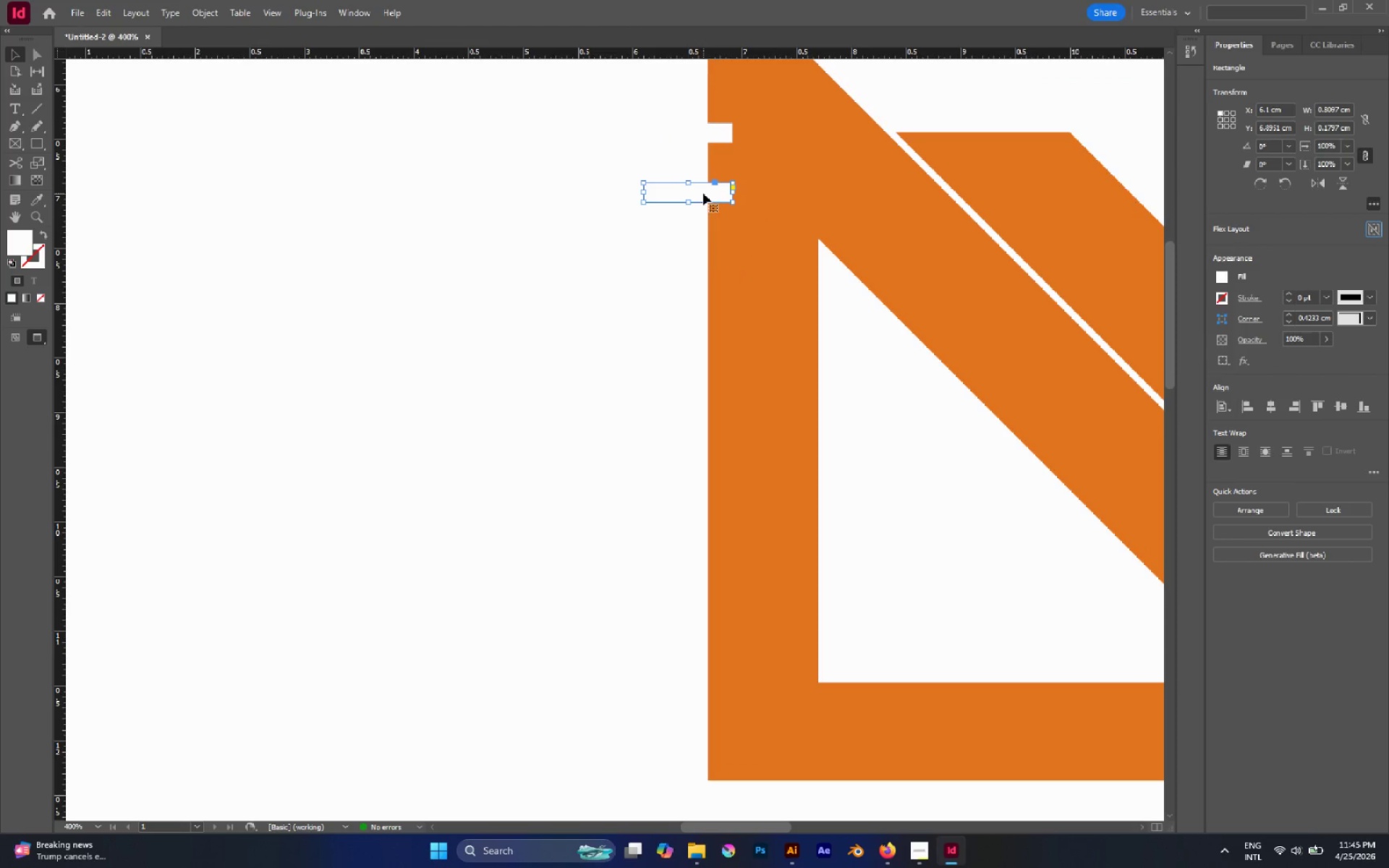 
scroll: coordinate [648, 235], scroll_direction: down, amount: 2.0
 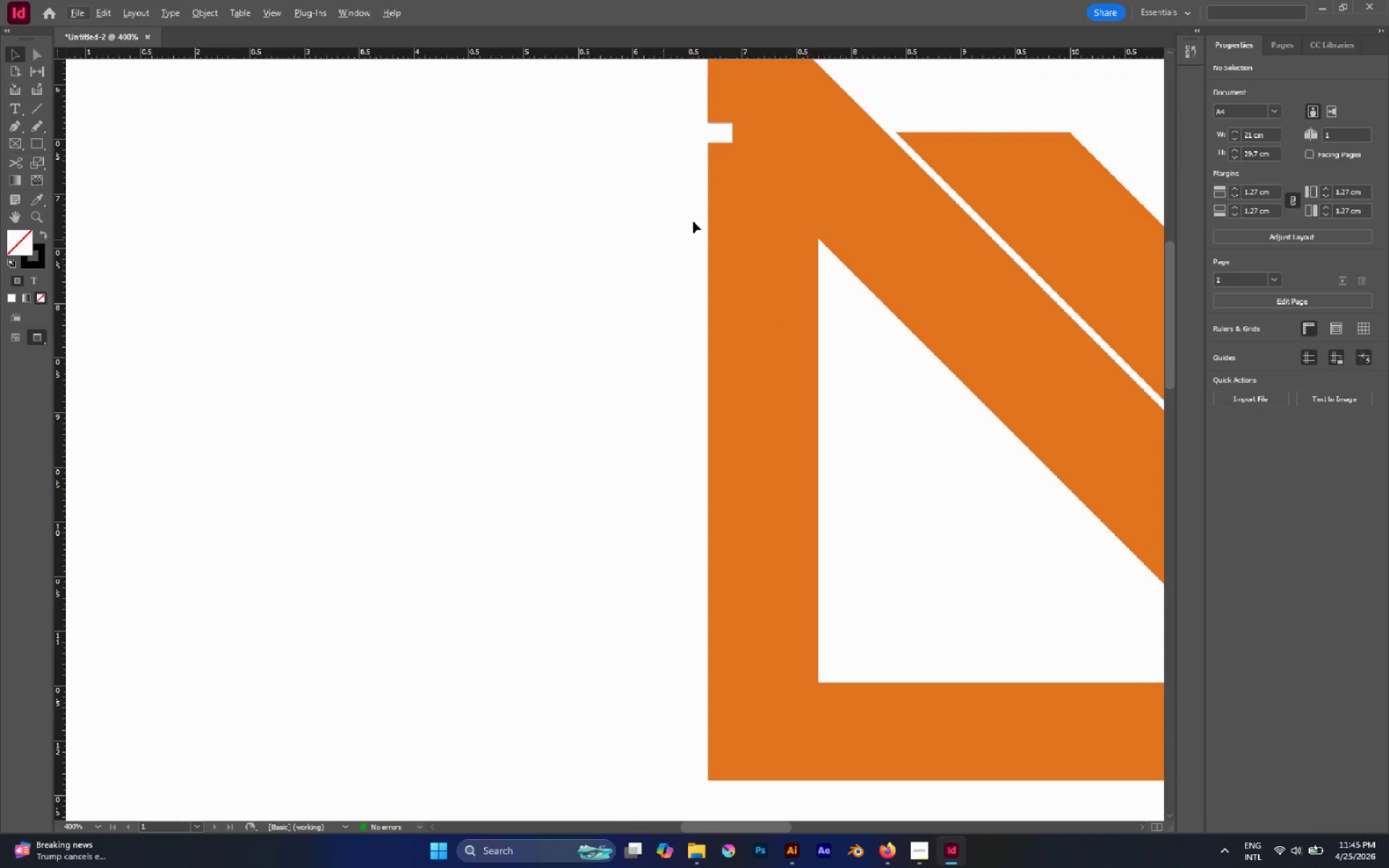 
left_click_drag(start_coordinate=[707, 135], to_coordinate=[706, 192])
 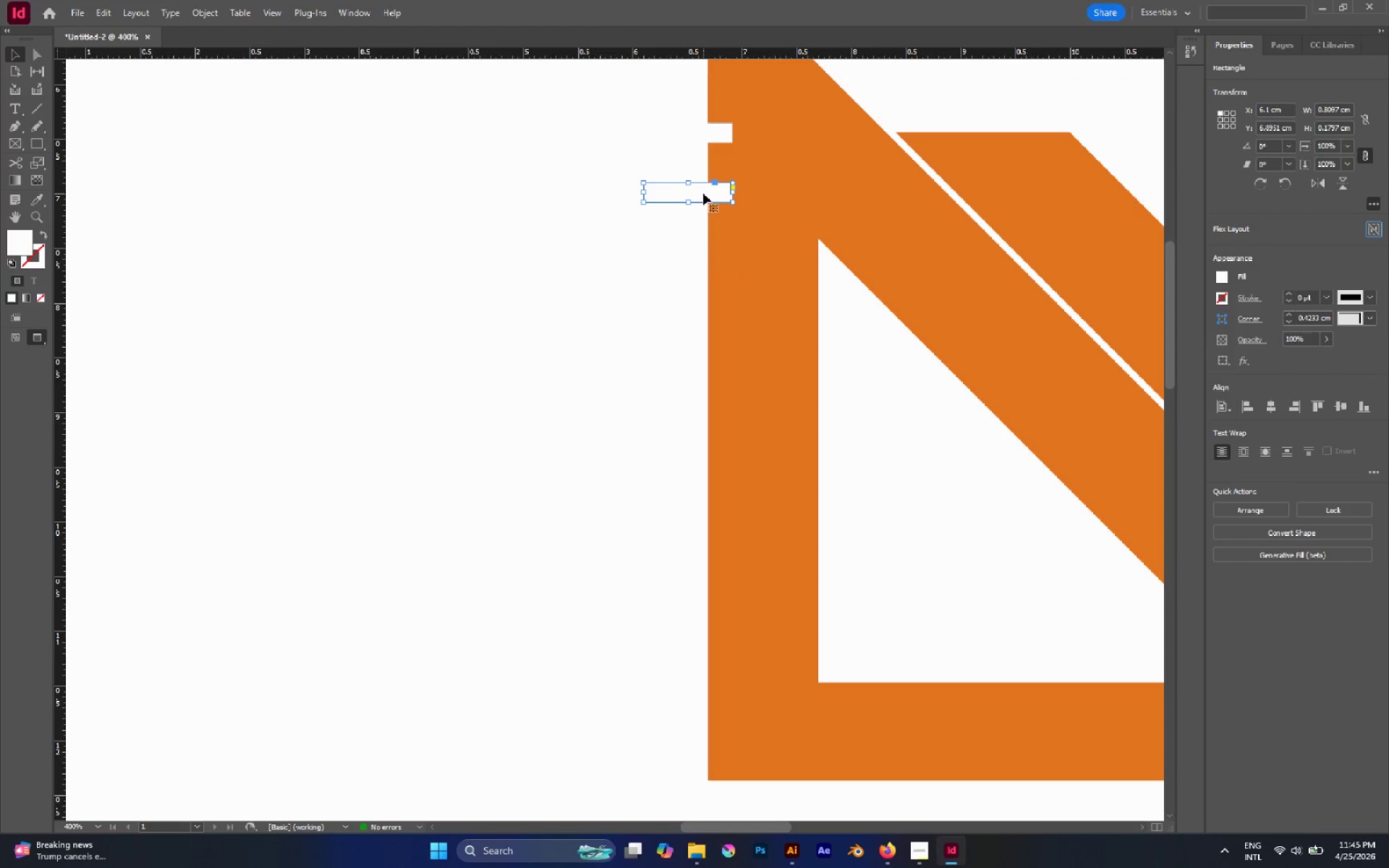 
hold_key(key=ShiftLeft, duration=1.12)
 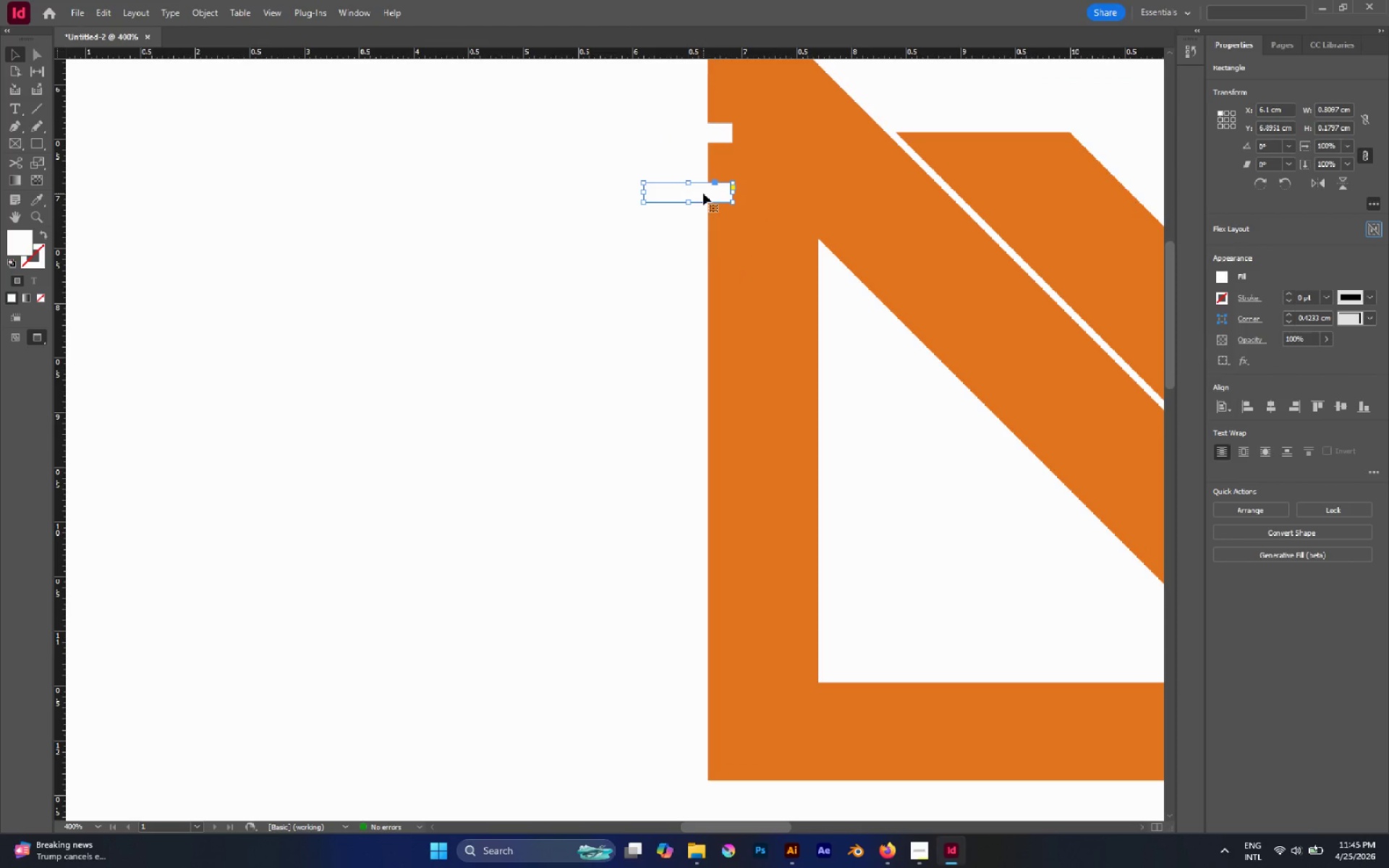 
key(Control+D)
 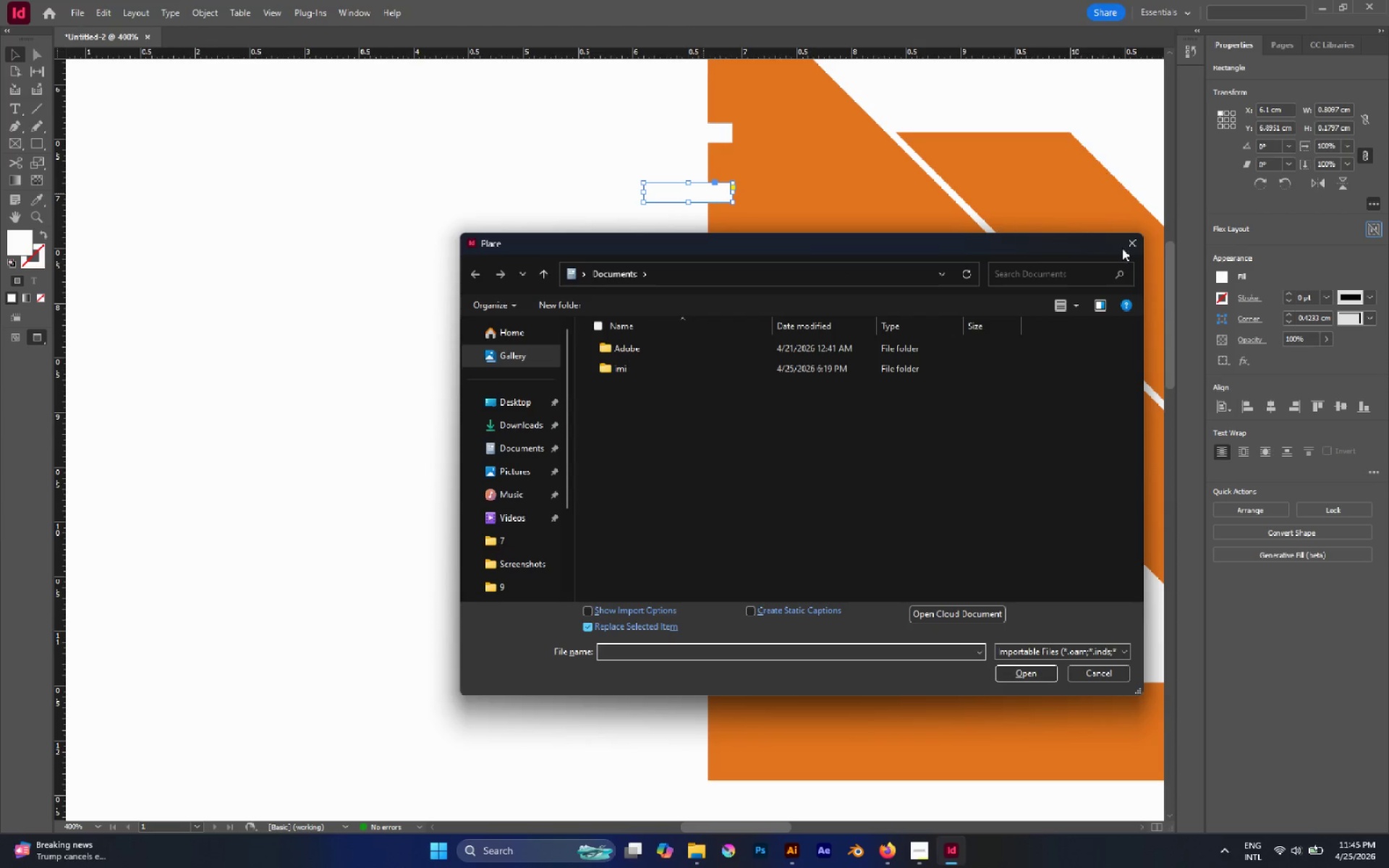 
left_click([1141, 250])
 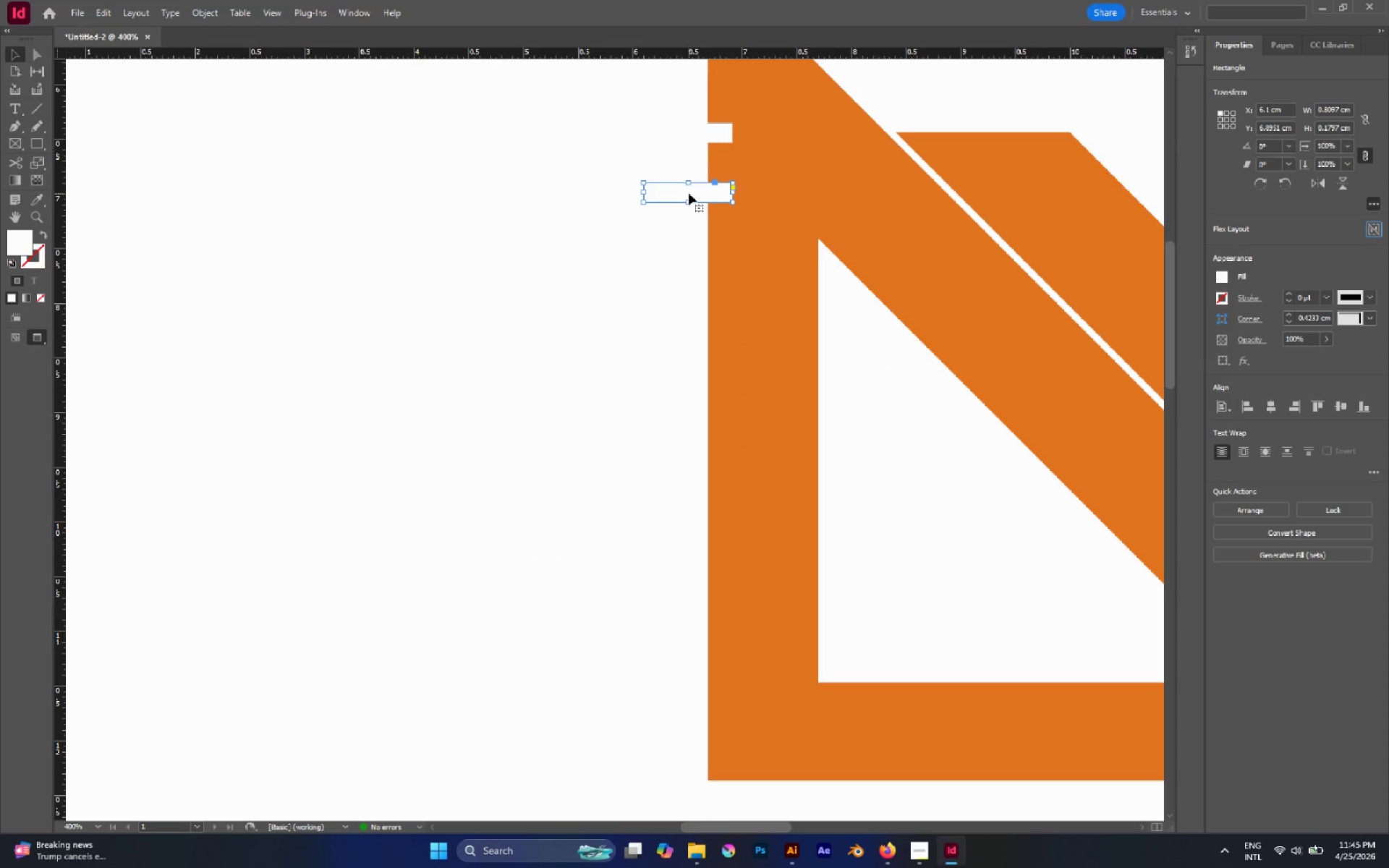 
hold_key(key=AltLeft, duration=10.55)
left_click_drag(start_coordinate=[679, 191], to_coordinate=[683, 258])
 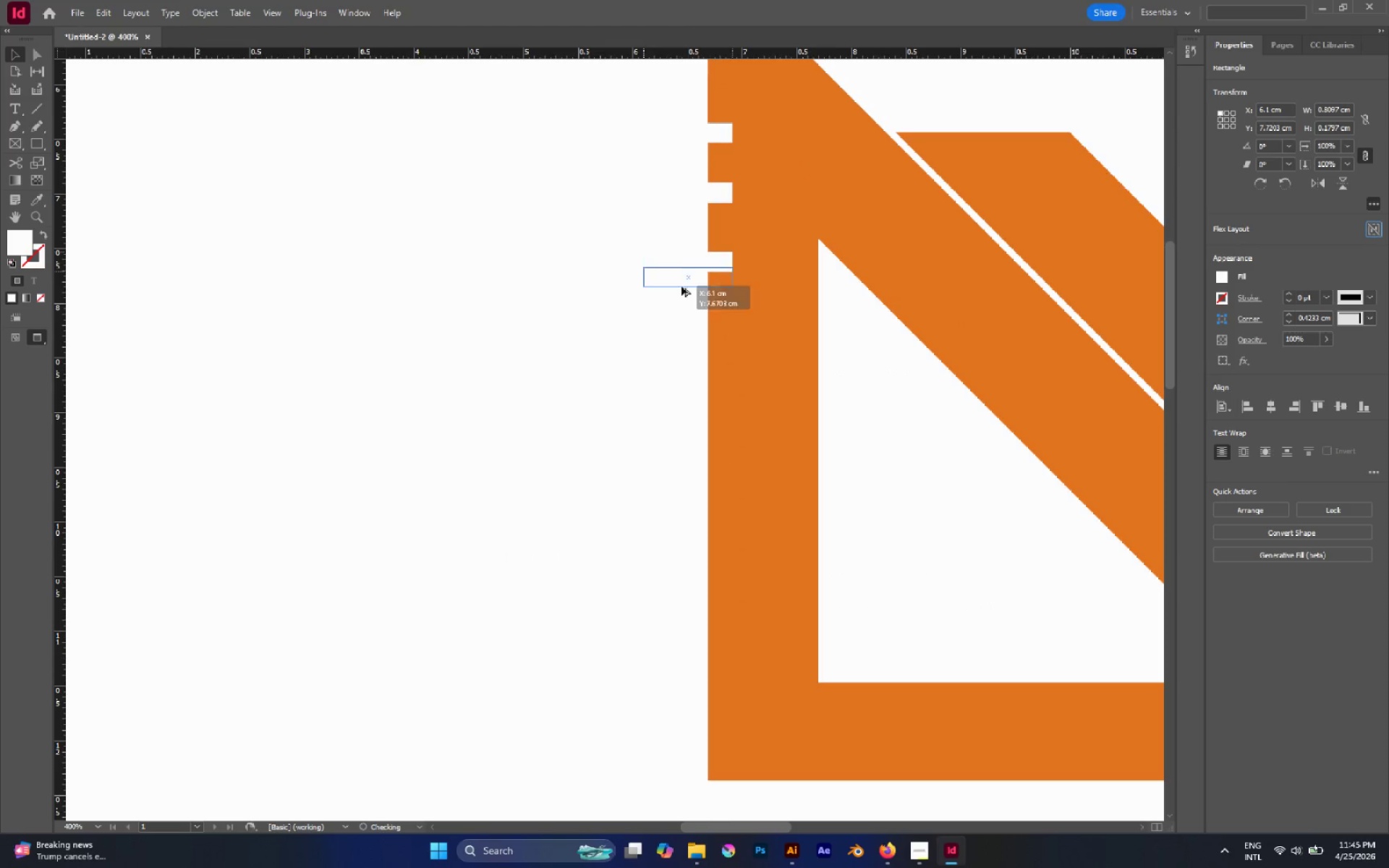 
hold_key(key=ShiftLeft, duration=9.78)
left_click_drag(start_coordinate=[681, 260], to_coordinate=[684, 323])
 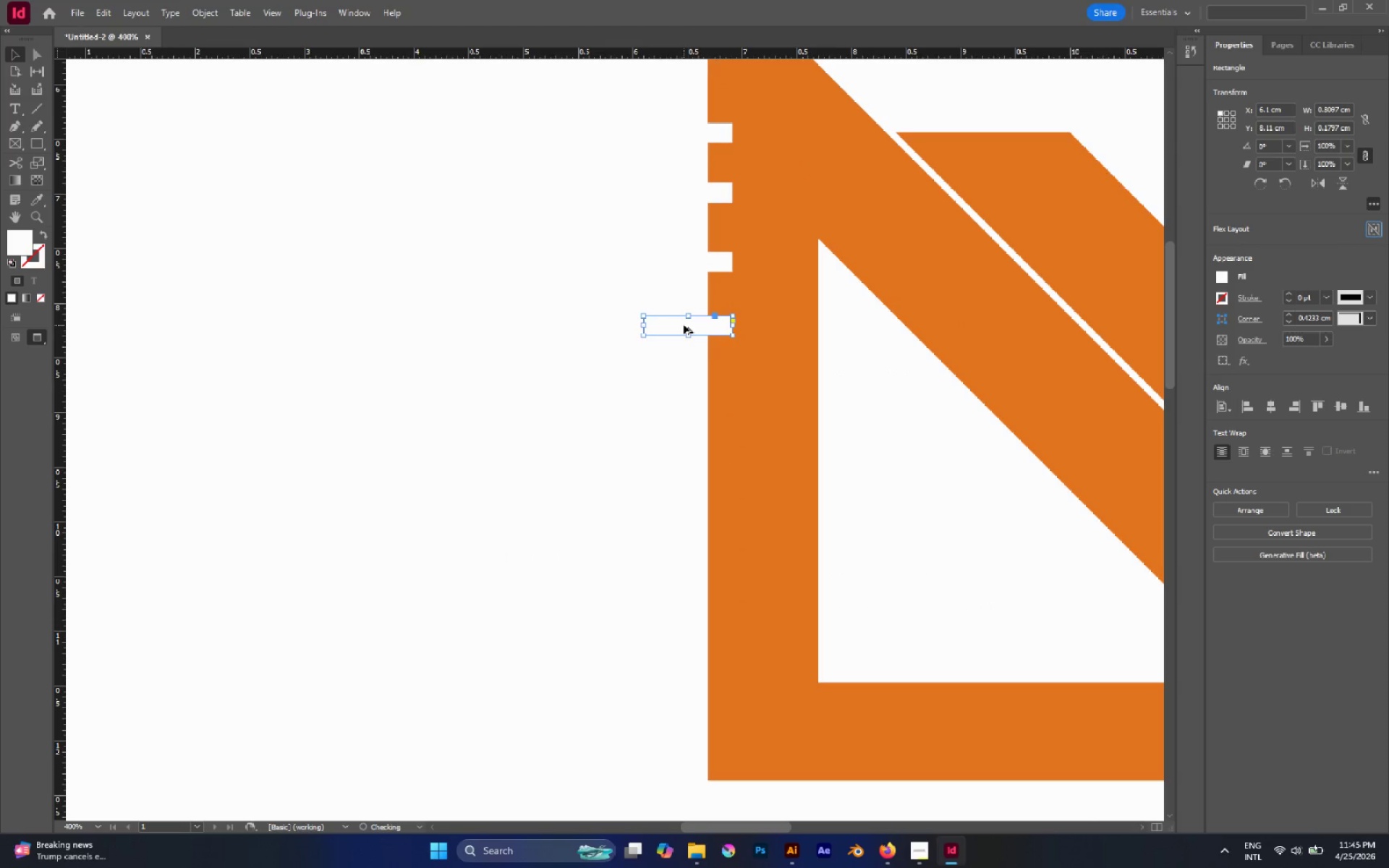 
left_click_drag(start_coordinate=[684, 325], to_coordinate=[681, 391])
 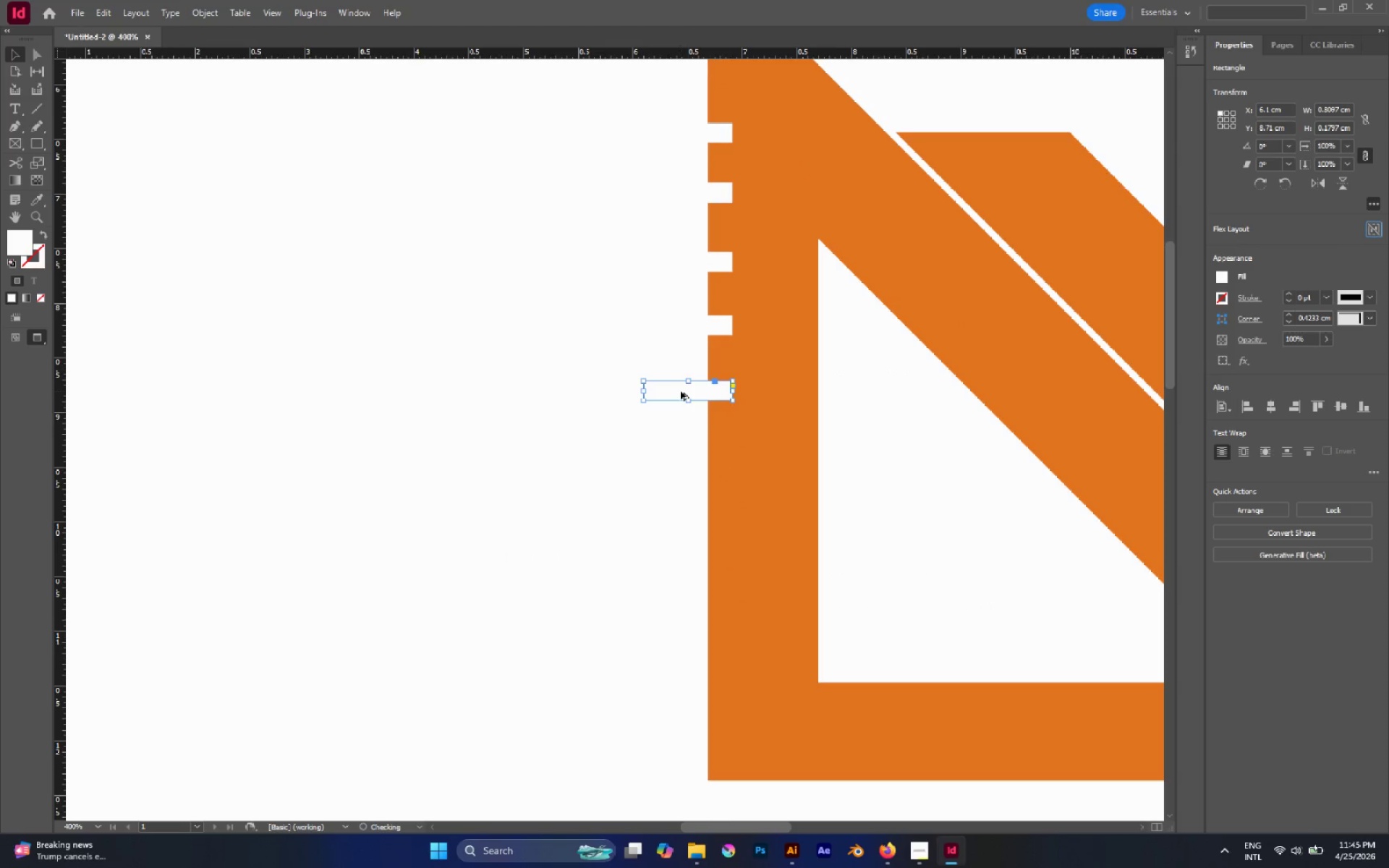 
left_click_drag(start_coordinate=[680, 391], to_coordinate=[676, 456])
 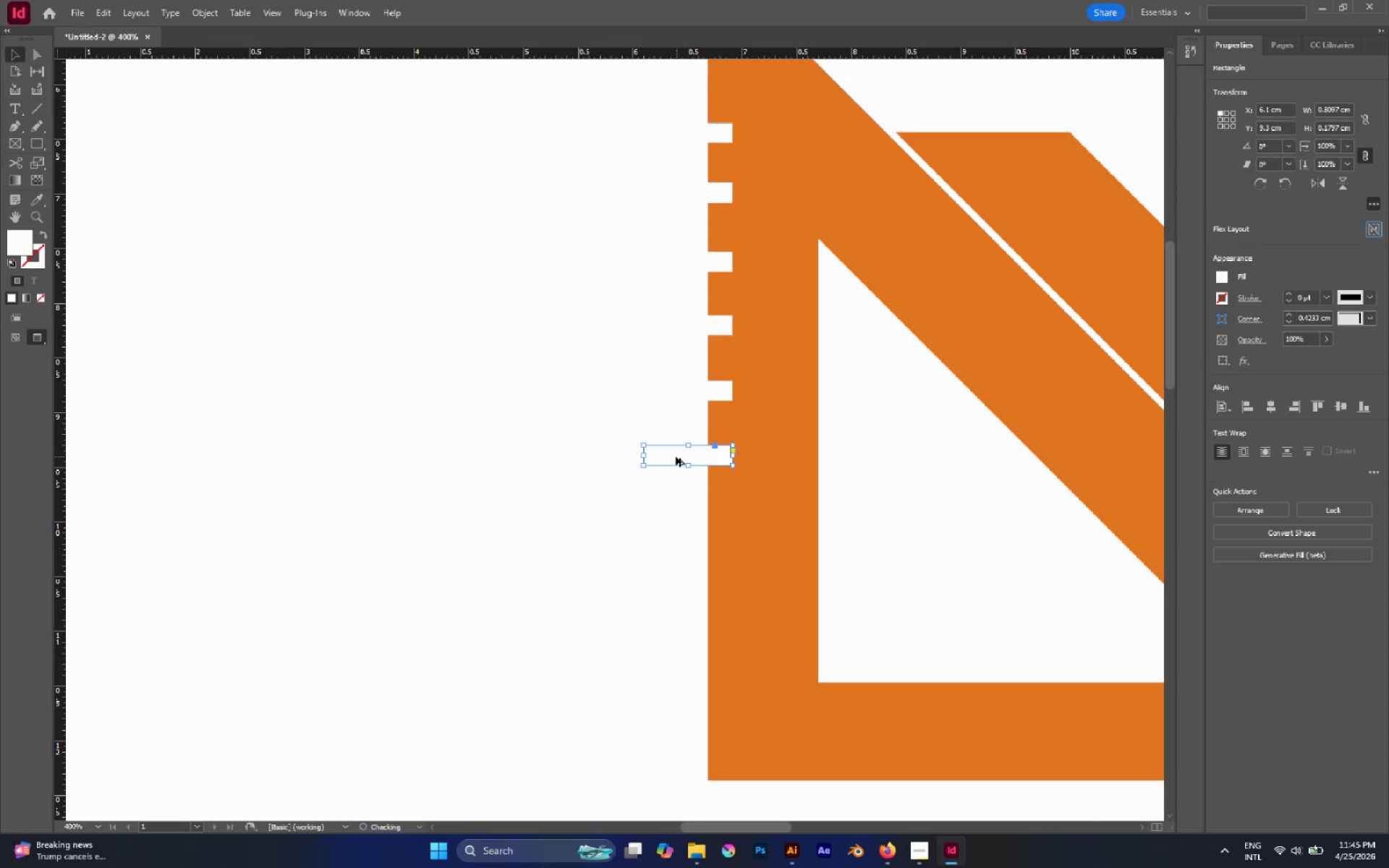 
left_click_drag(start_coordinate=[676, 456], to_coordinate=[674, 534])
 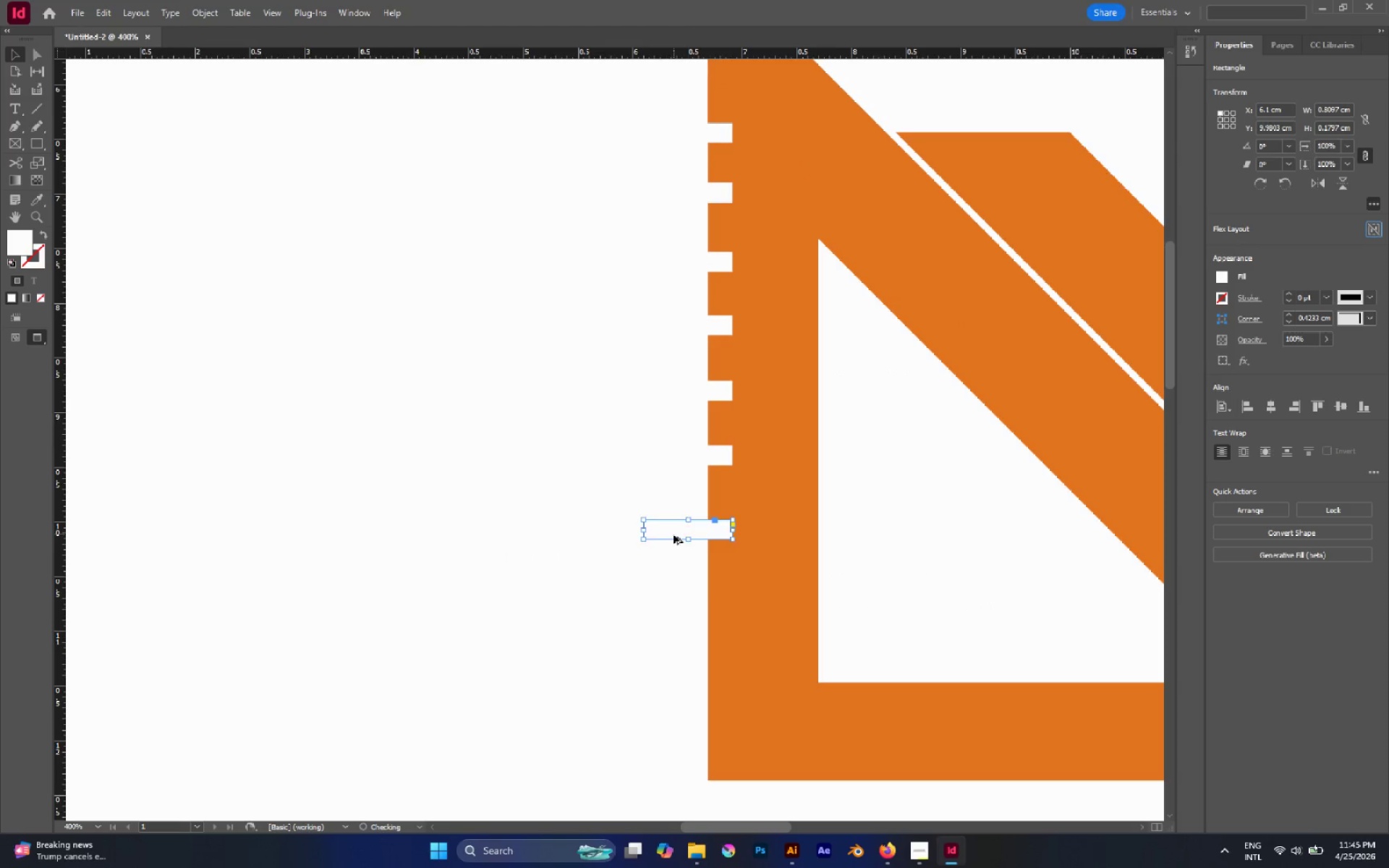 
left_click_drag(start_coordinate=[674, 534], to_coordinate=[672, 591])
 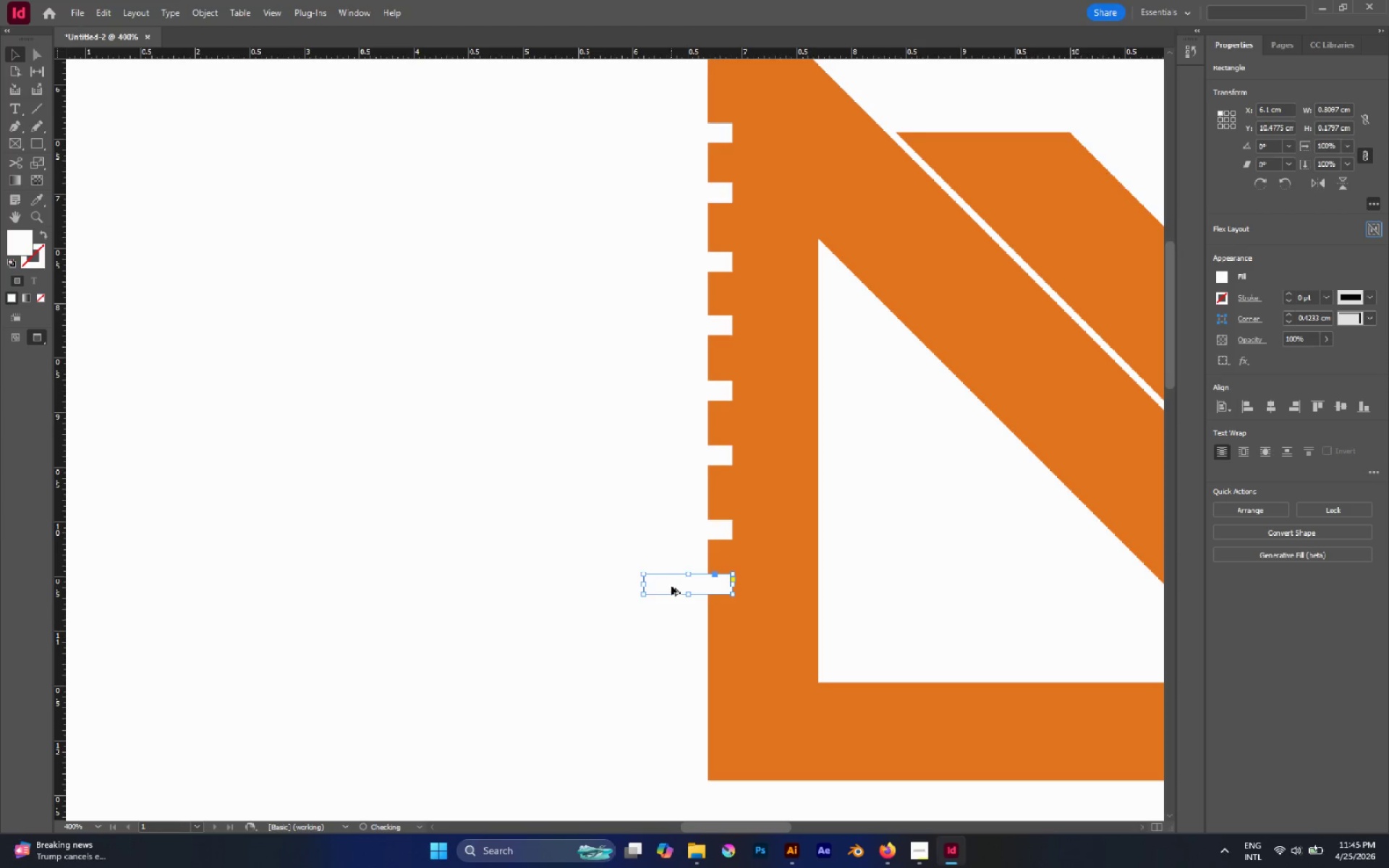 
left_click_drag(start_coordinate=[671, 586], to_coordinate=[674, 649])
 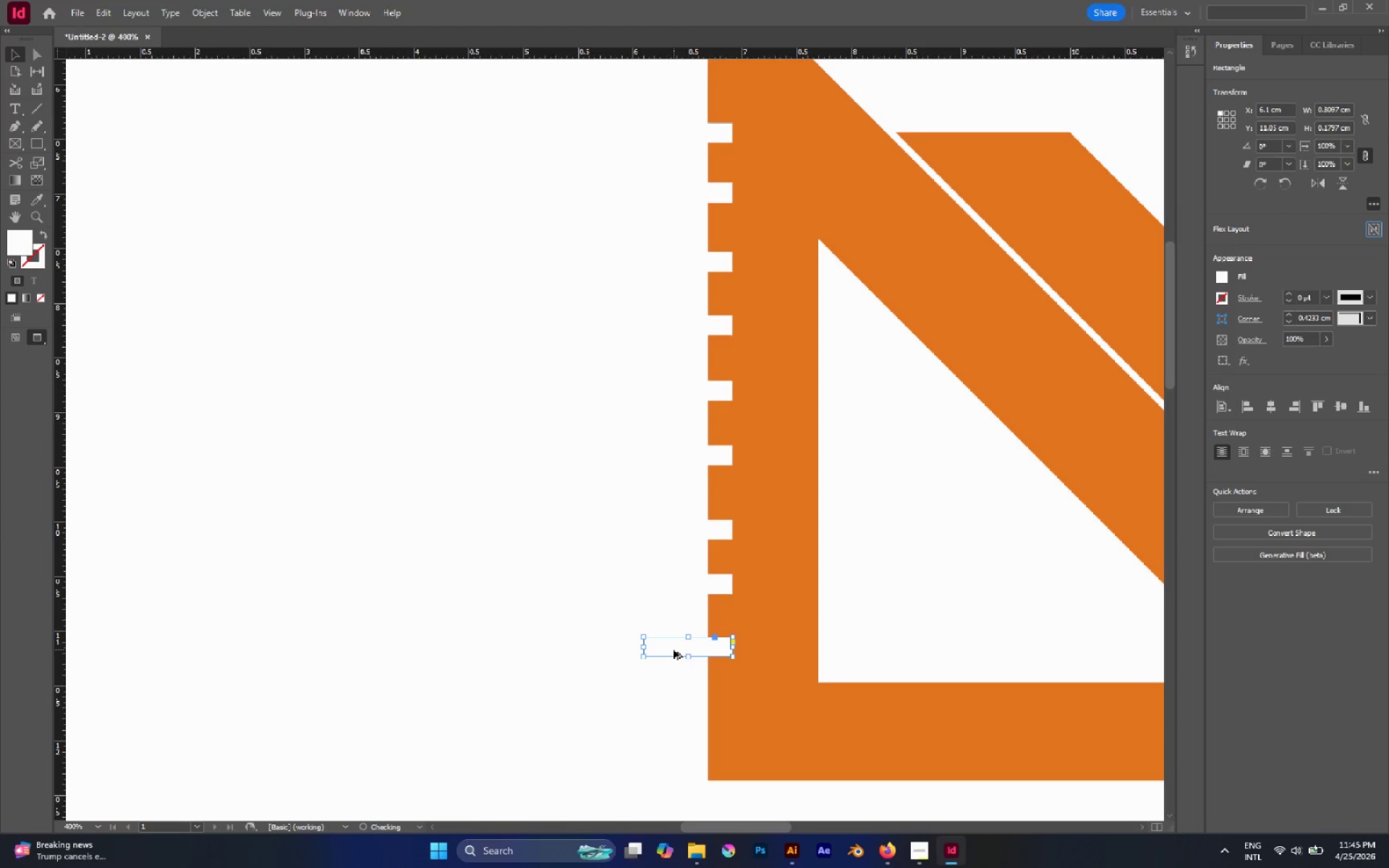 
left_click_drag(start_coordinate=[674, 650], to_coordinate=[671, 686])
 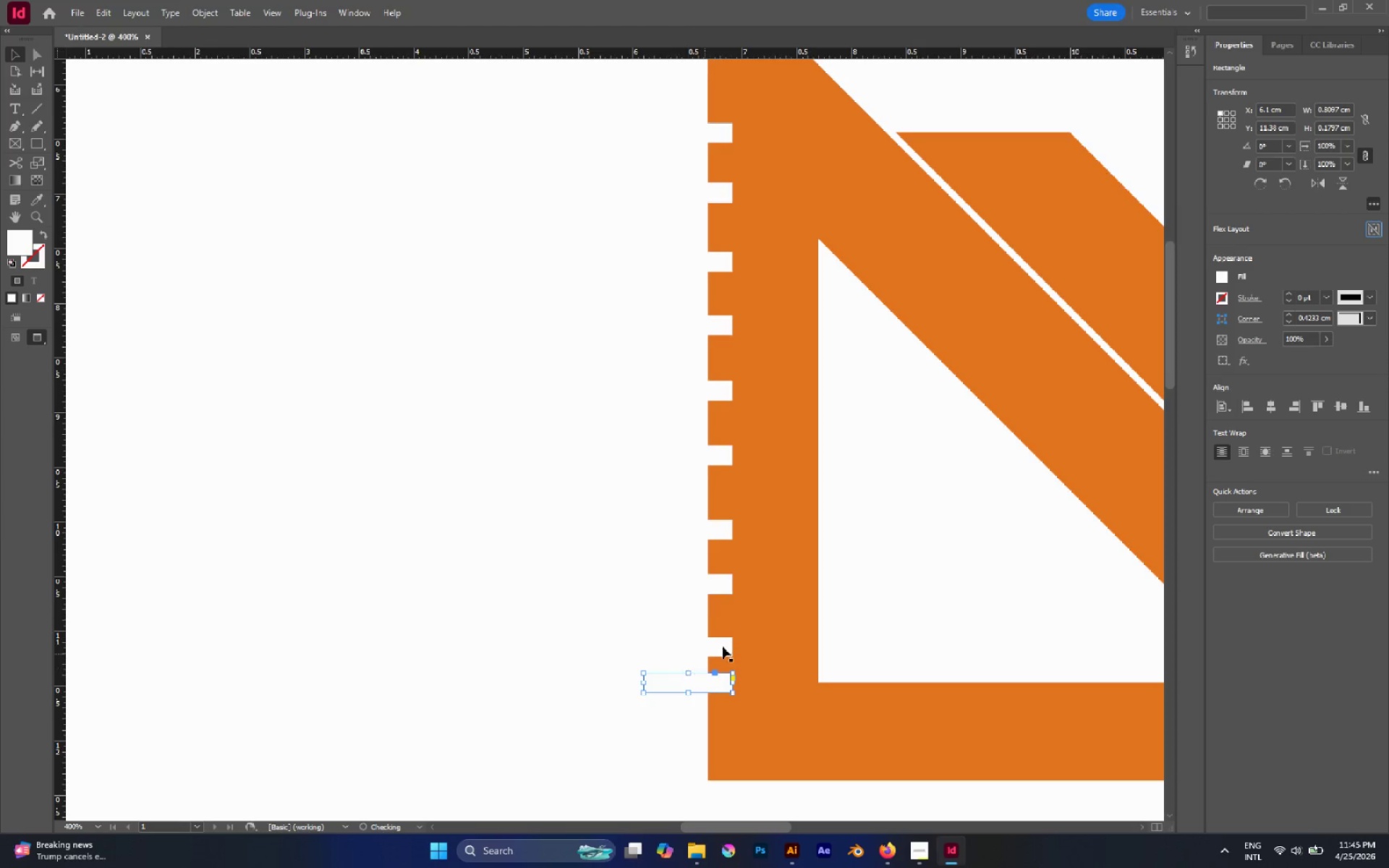 
hold_key(key=ShiftLeft, duration=0.31)
 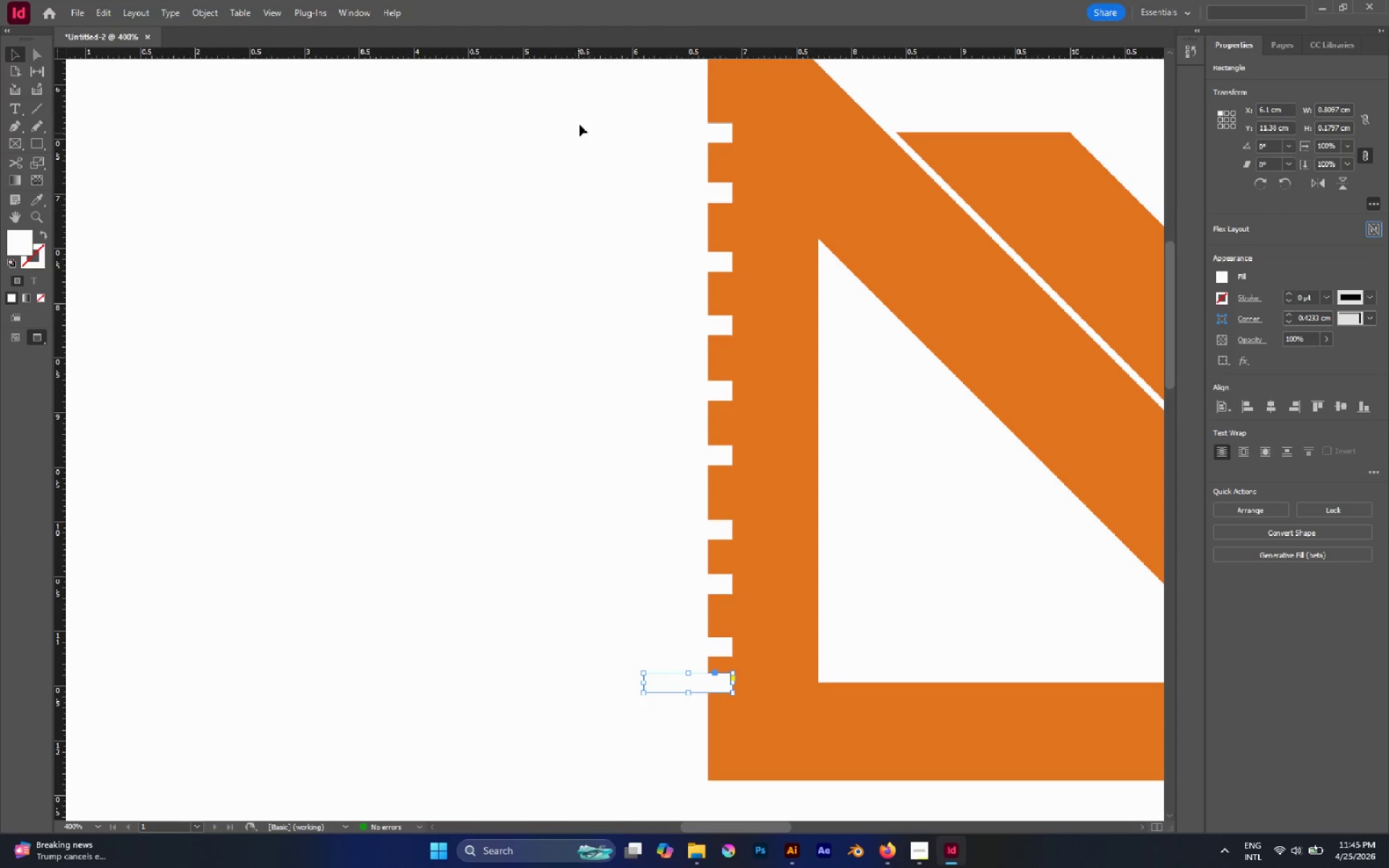 
left_click_drag(start_coordinate=[582, 114], to_coordinate=[664, 734])
 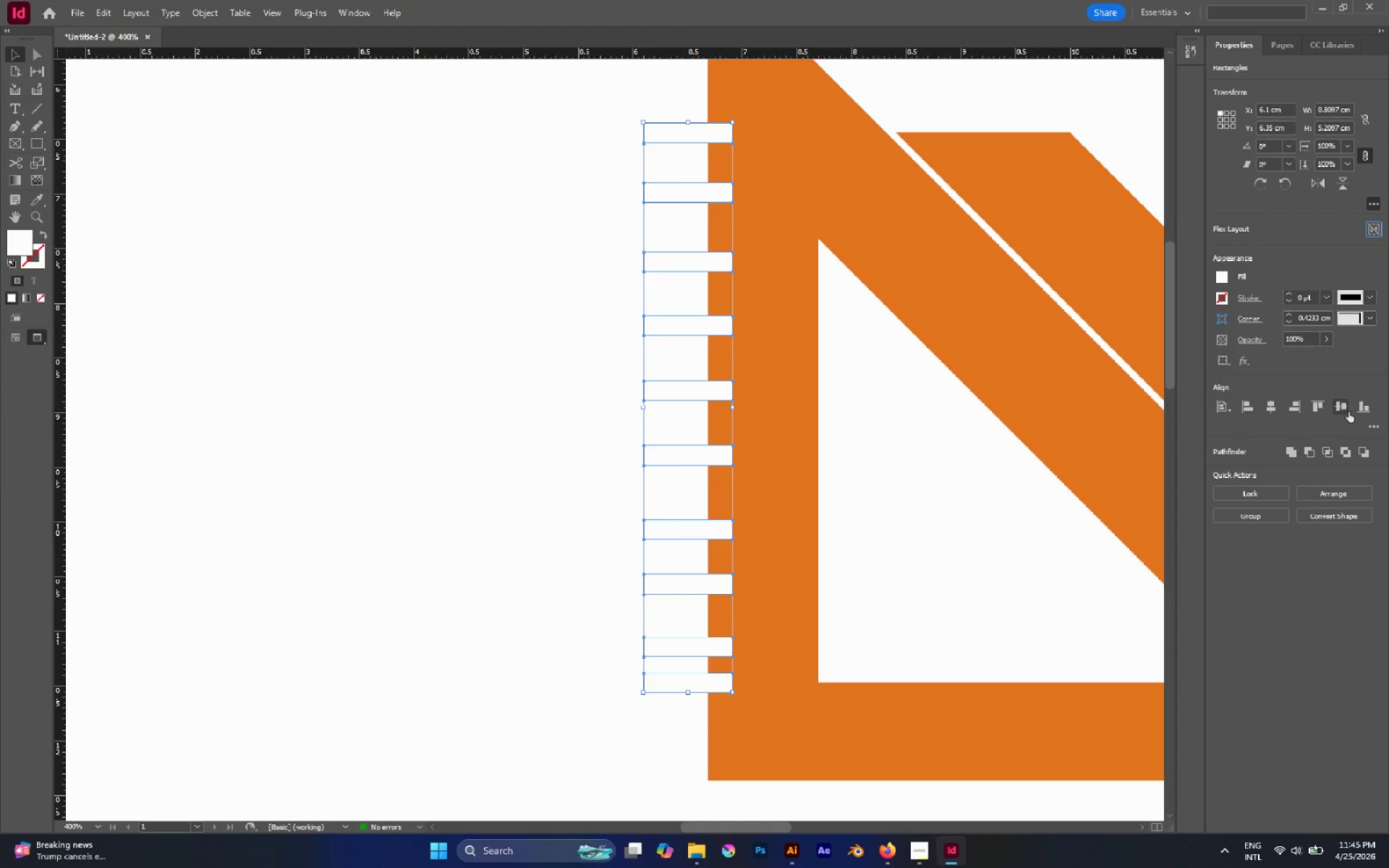 
left_click([1380, 425])
 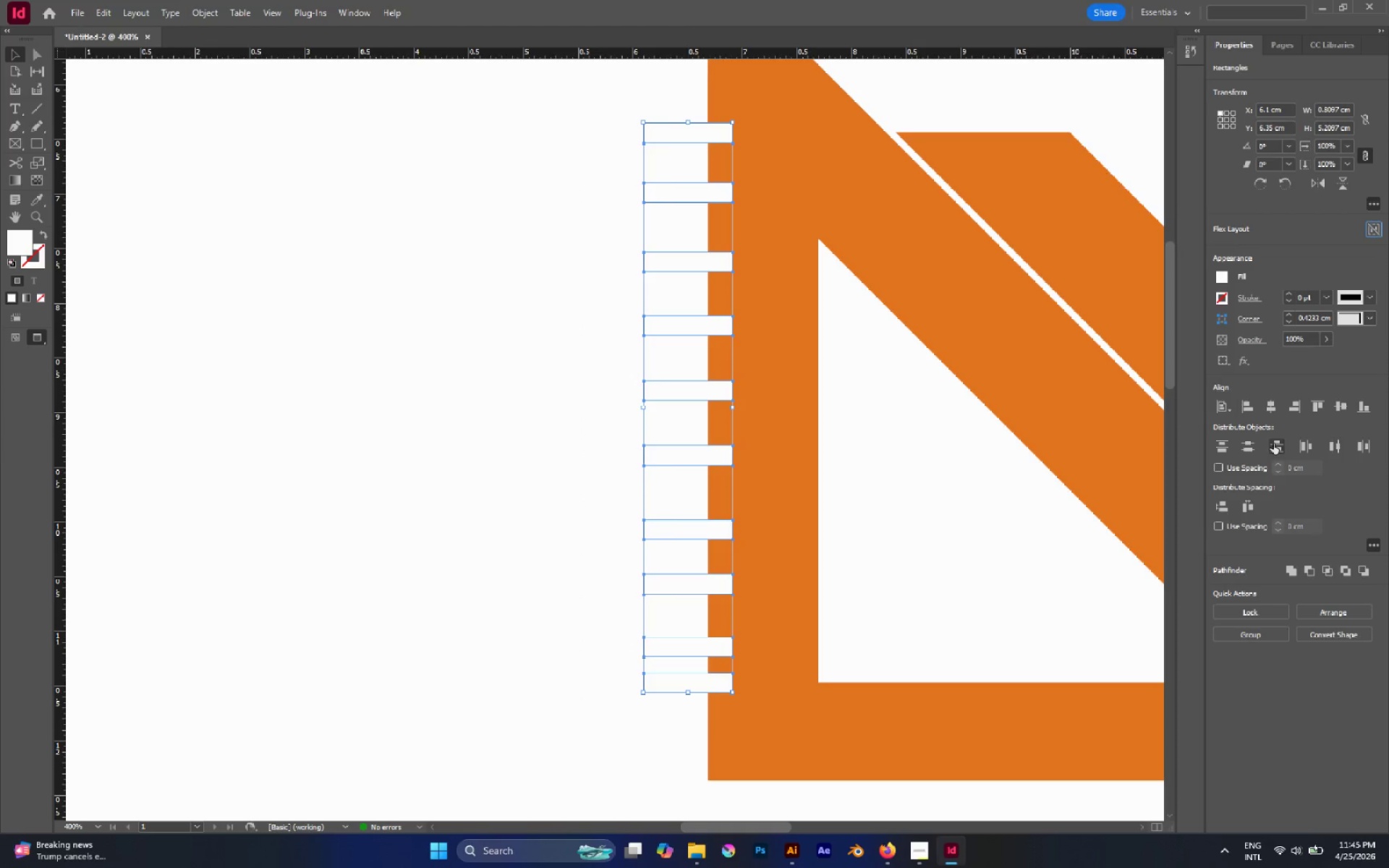 
left_click([1249, 446])
 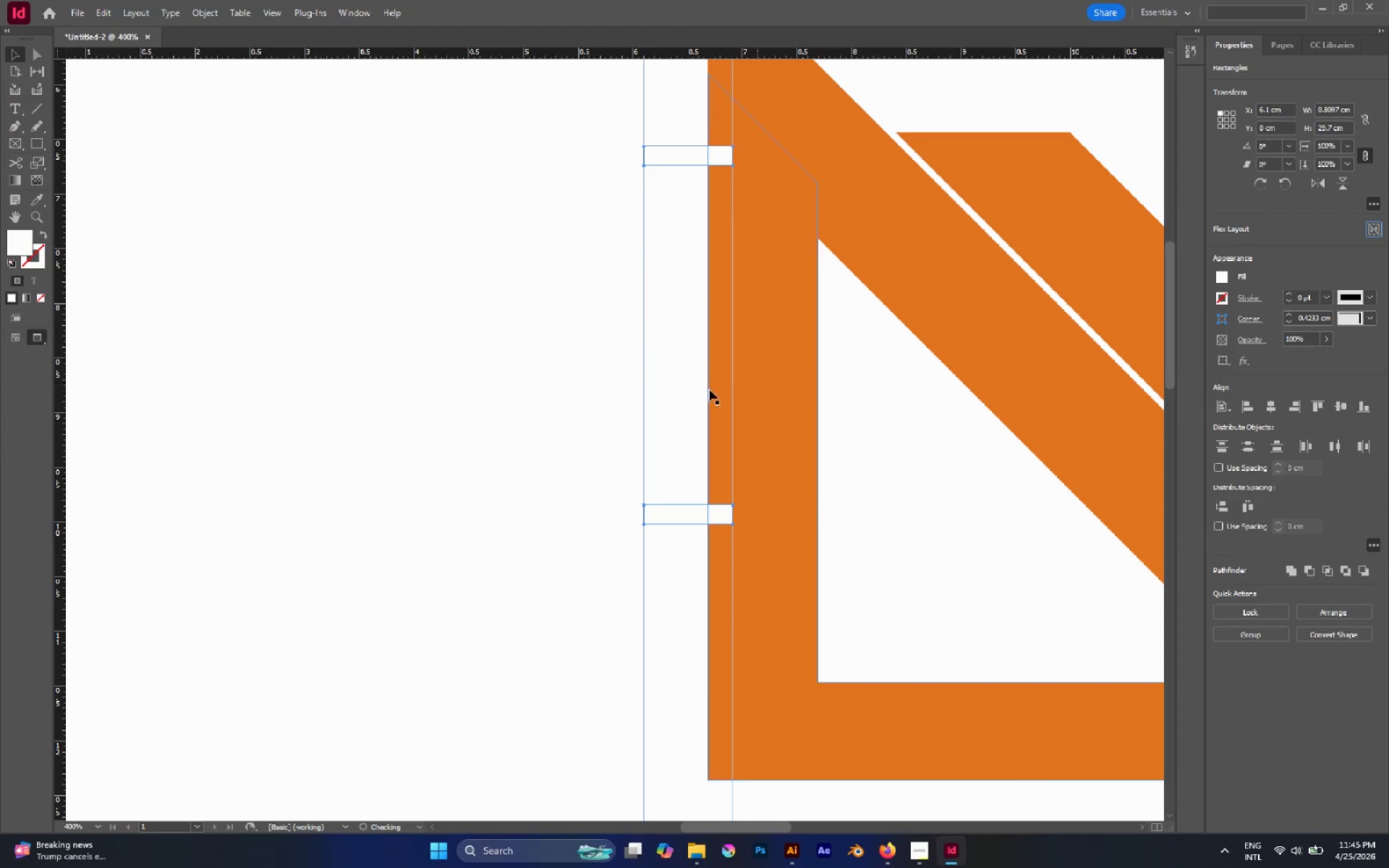 
hold_key(key=AltLeft, duration=0.45)
scroll: coordinate [712, 389], scroll_direction: down, amount: 3.0
 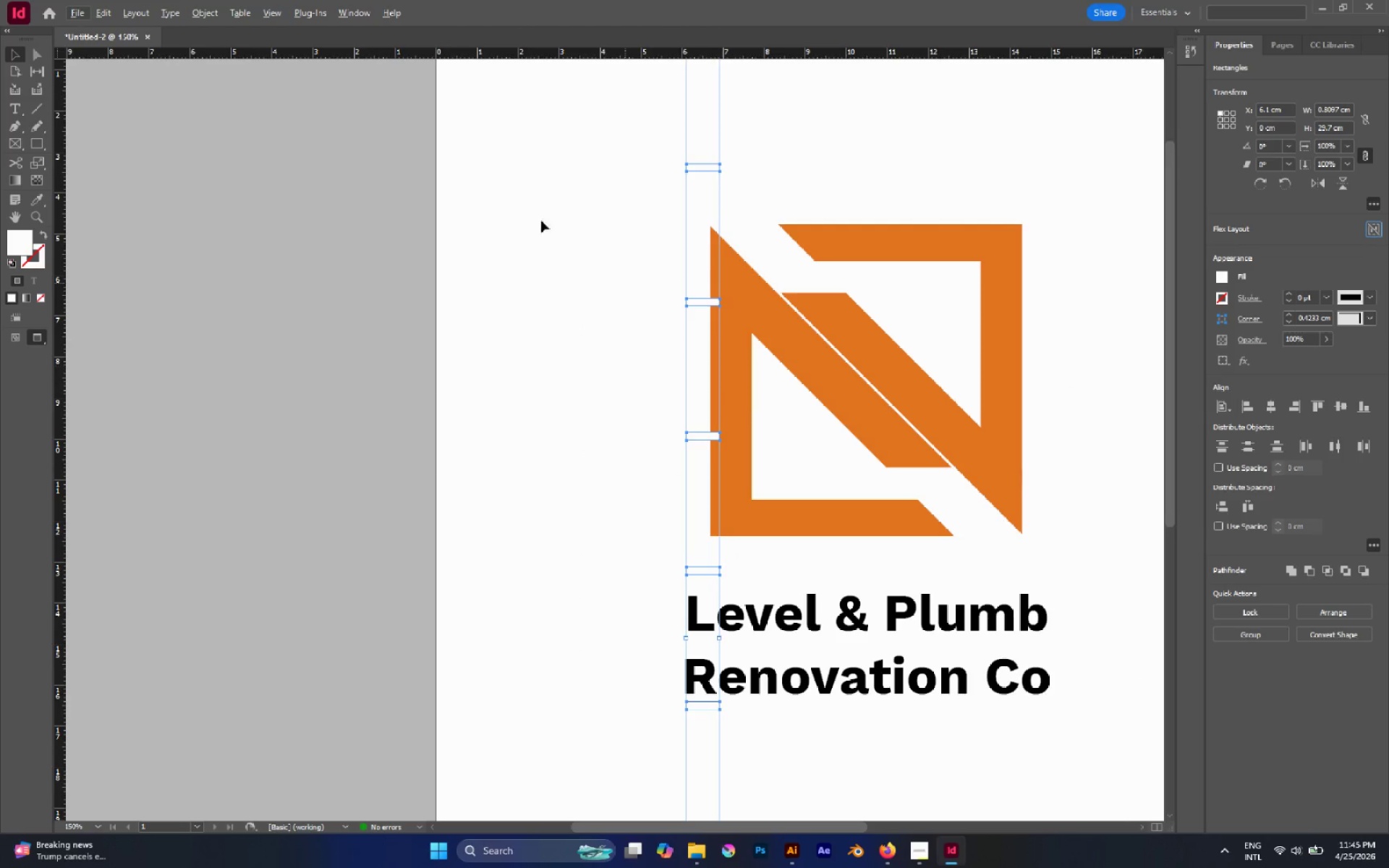 
key(Control+Z)
 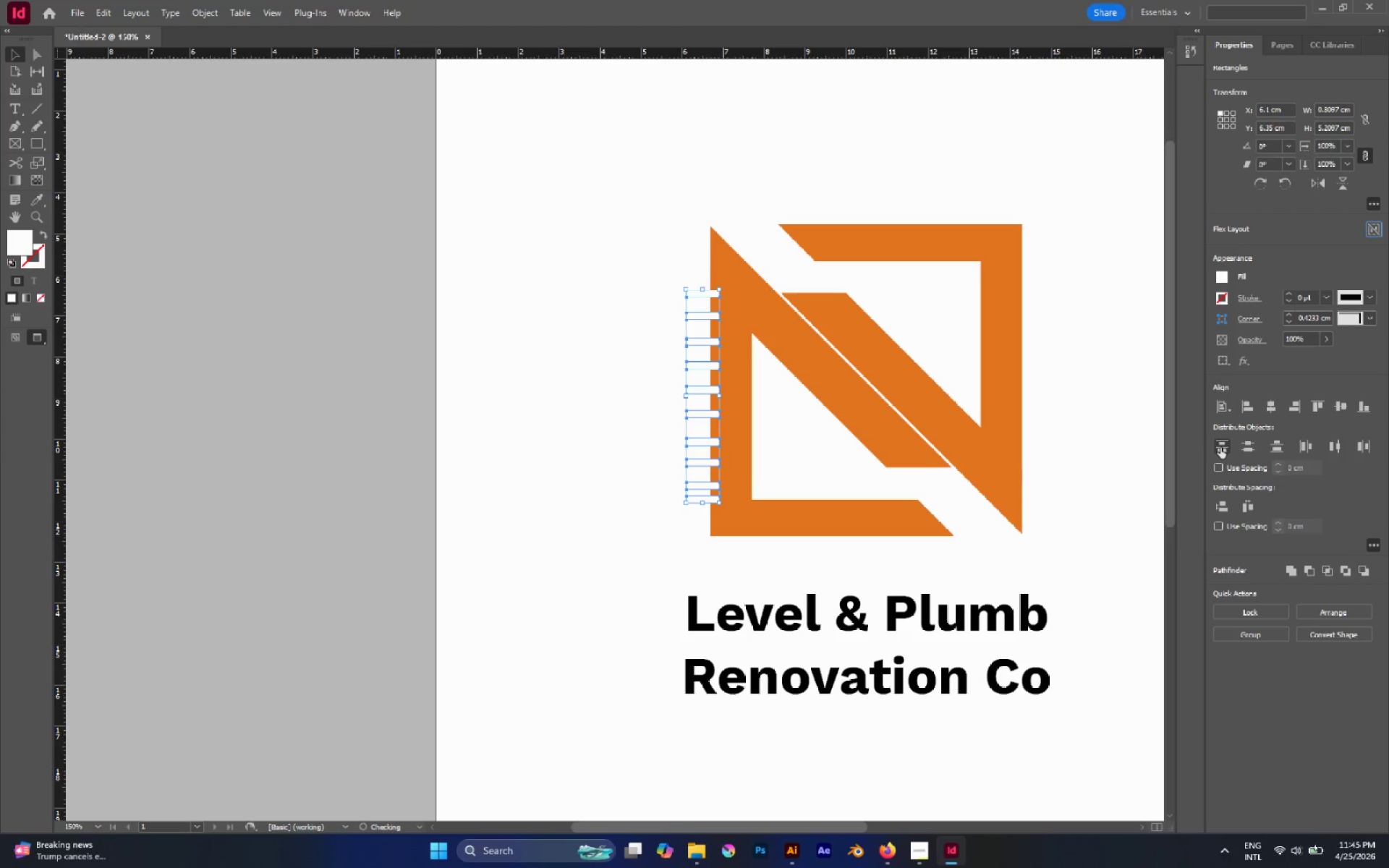 
left_click([1231, 399])
 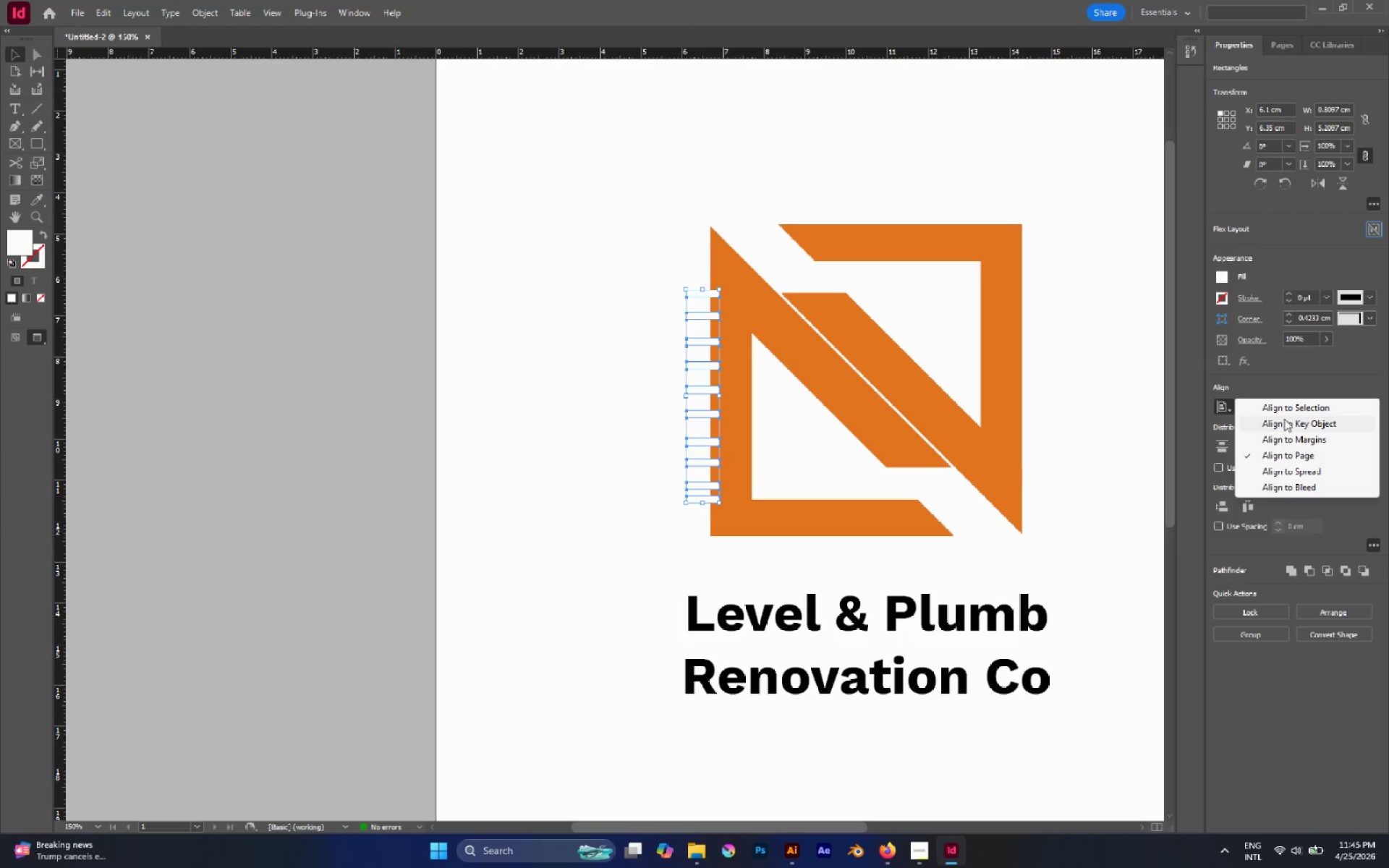 
left_click([1286, 409])
 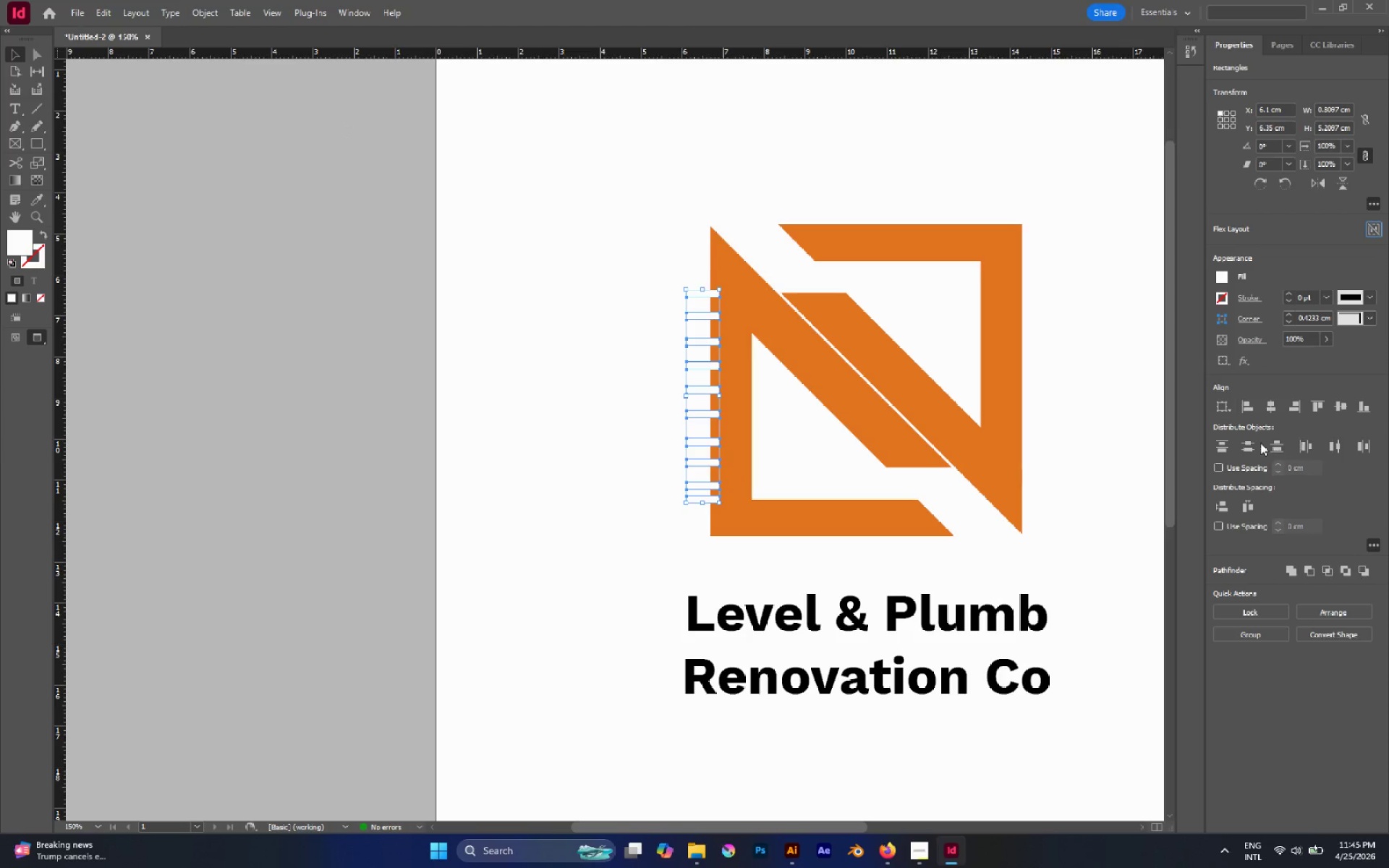 
left_click([1250, 442])
 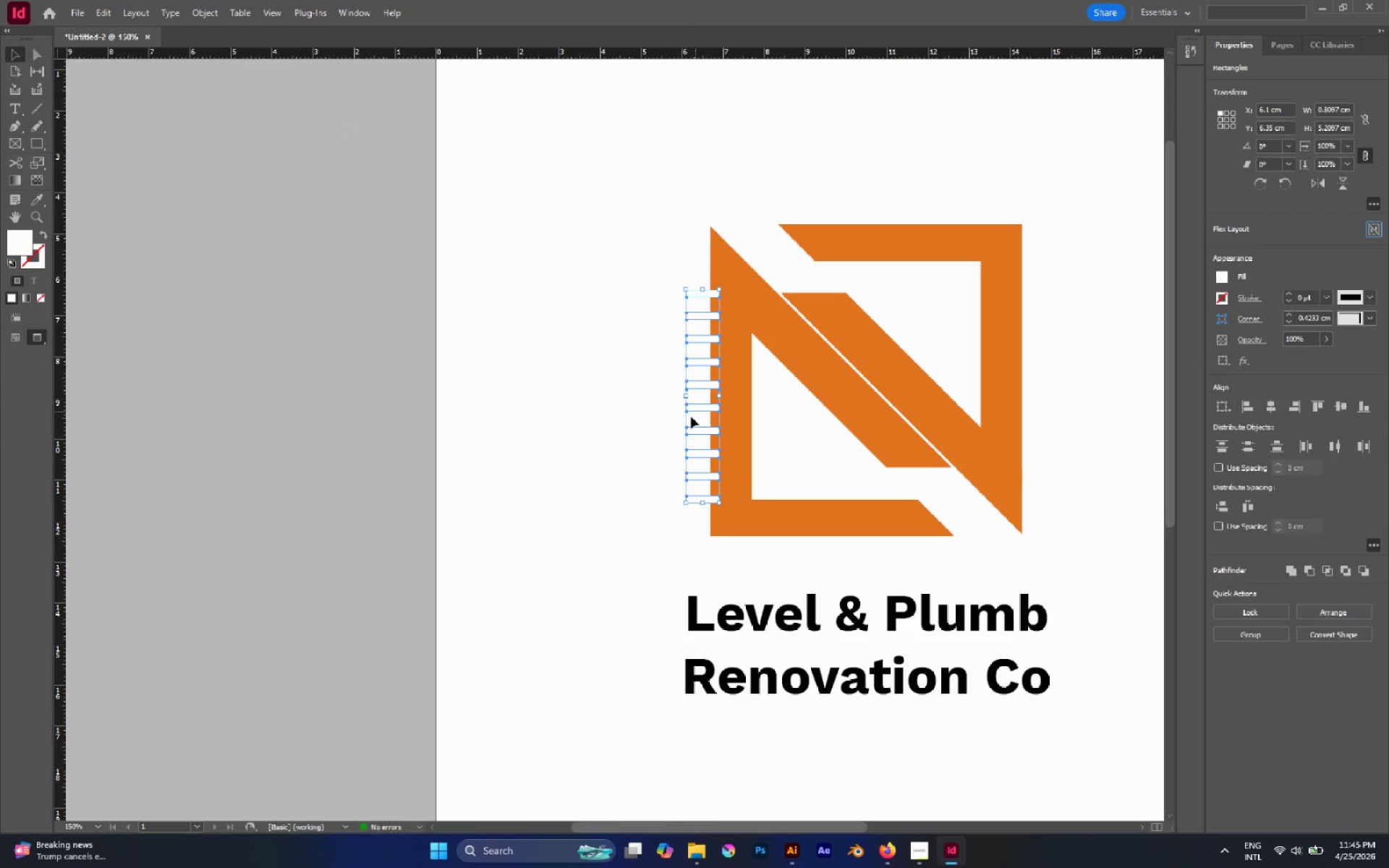 
hold_key(key=AltLeft, duration=0.5)
scroll: coordinate [712, 423], scroll_direction: up, amount: 1.0
 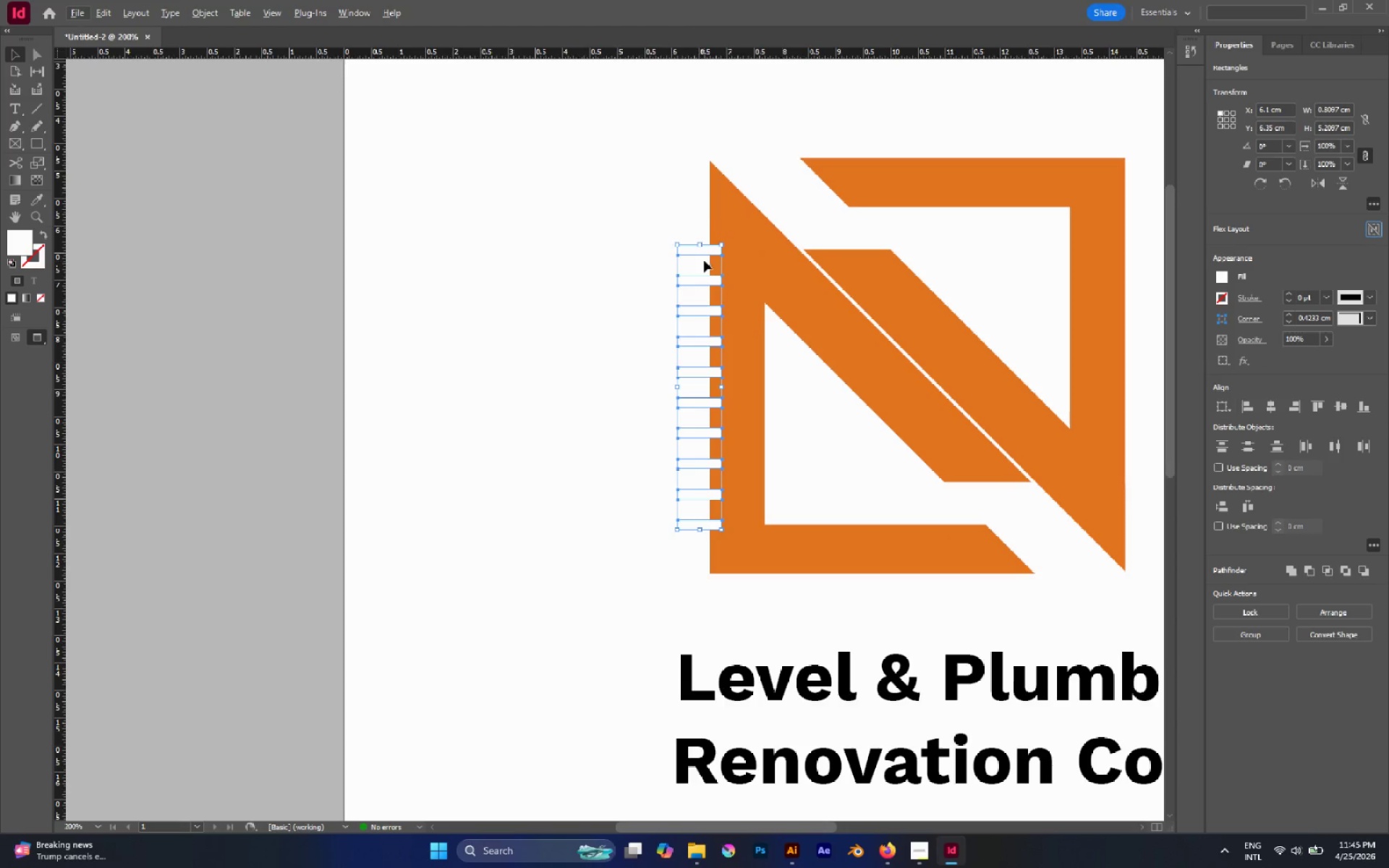 
left_click([584, 246])
 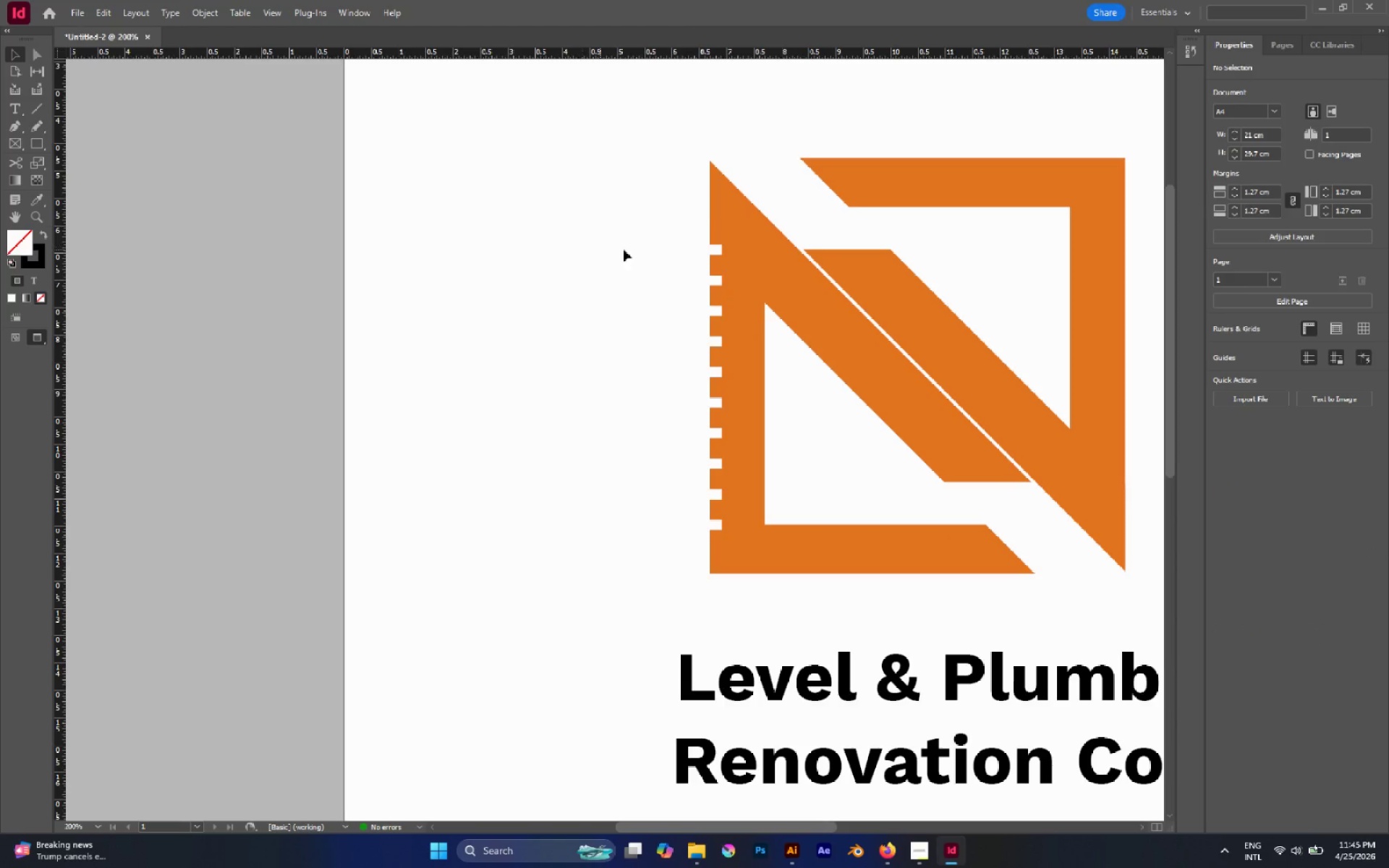 
left_click_drag(start_coordinate=[606, 206], to_coordinate=[698, 556])
 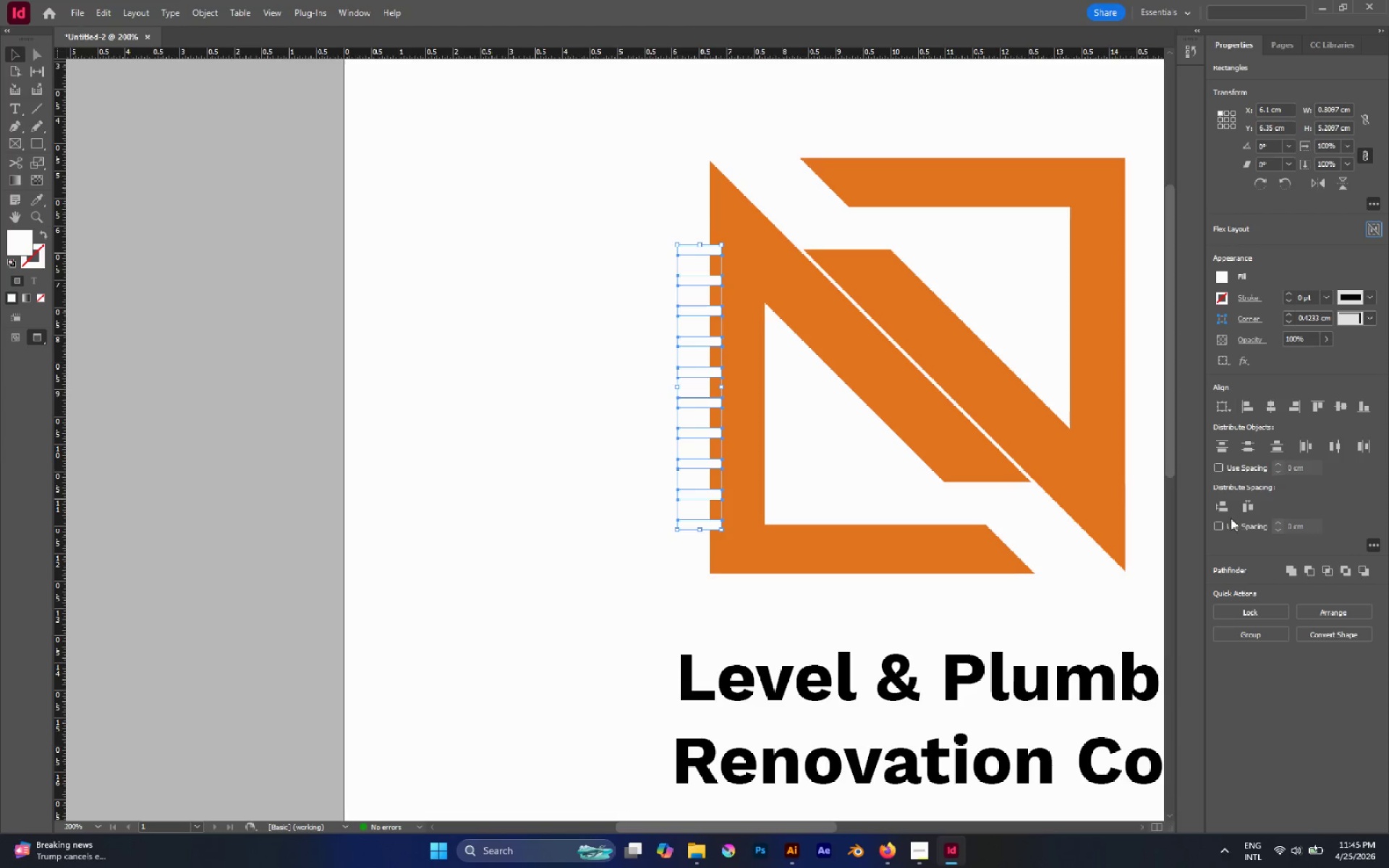 
left_click([1294, 574])
 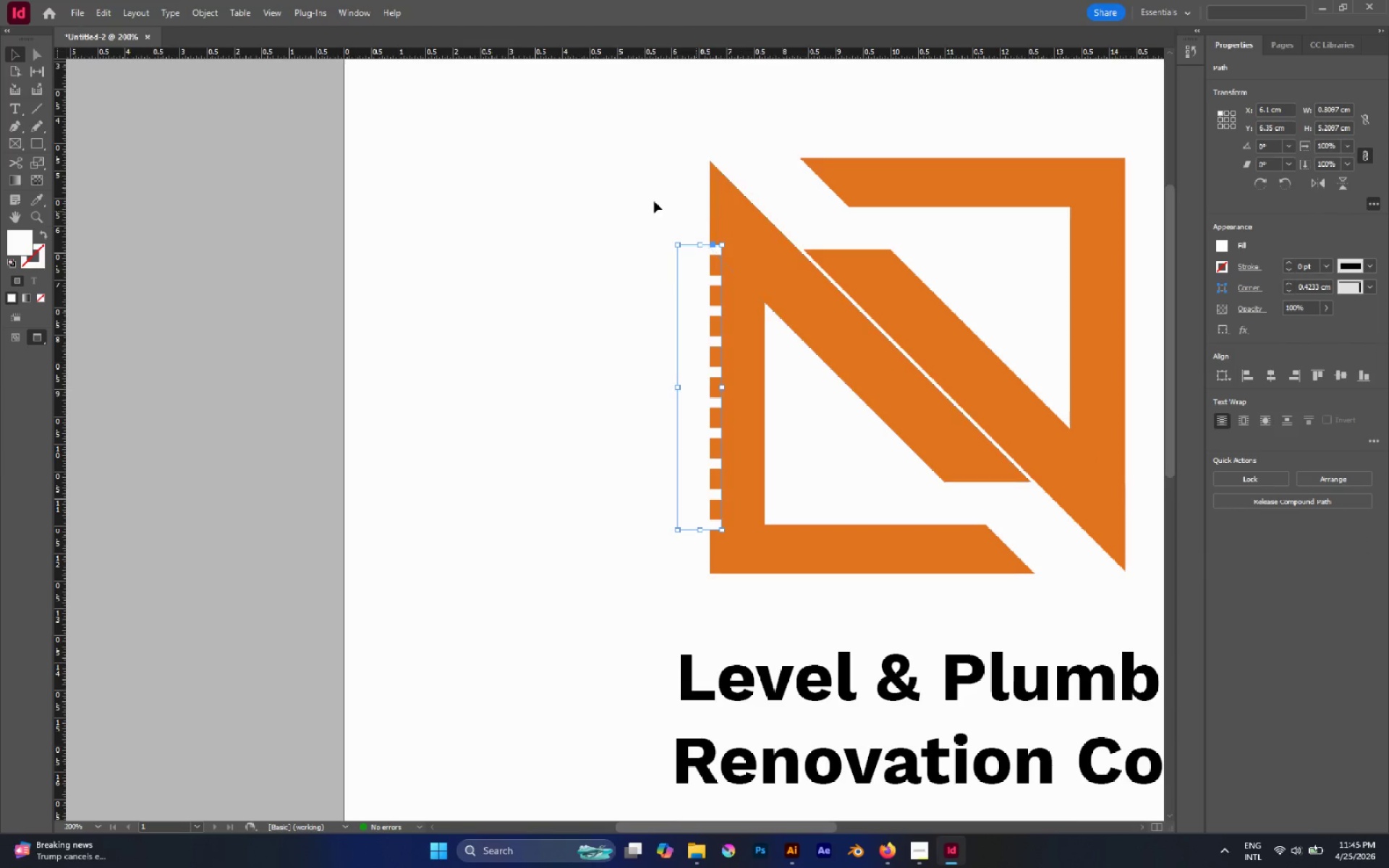 
left_click_drag(start_coordinate=[646, 200], to_coordinate=[664, 282])
 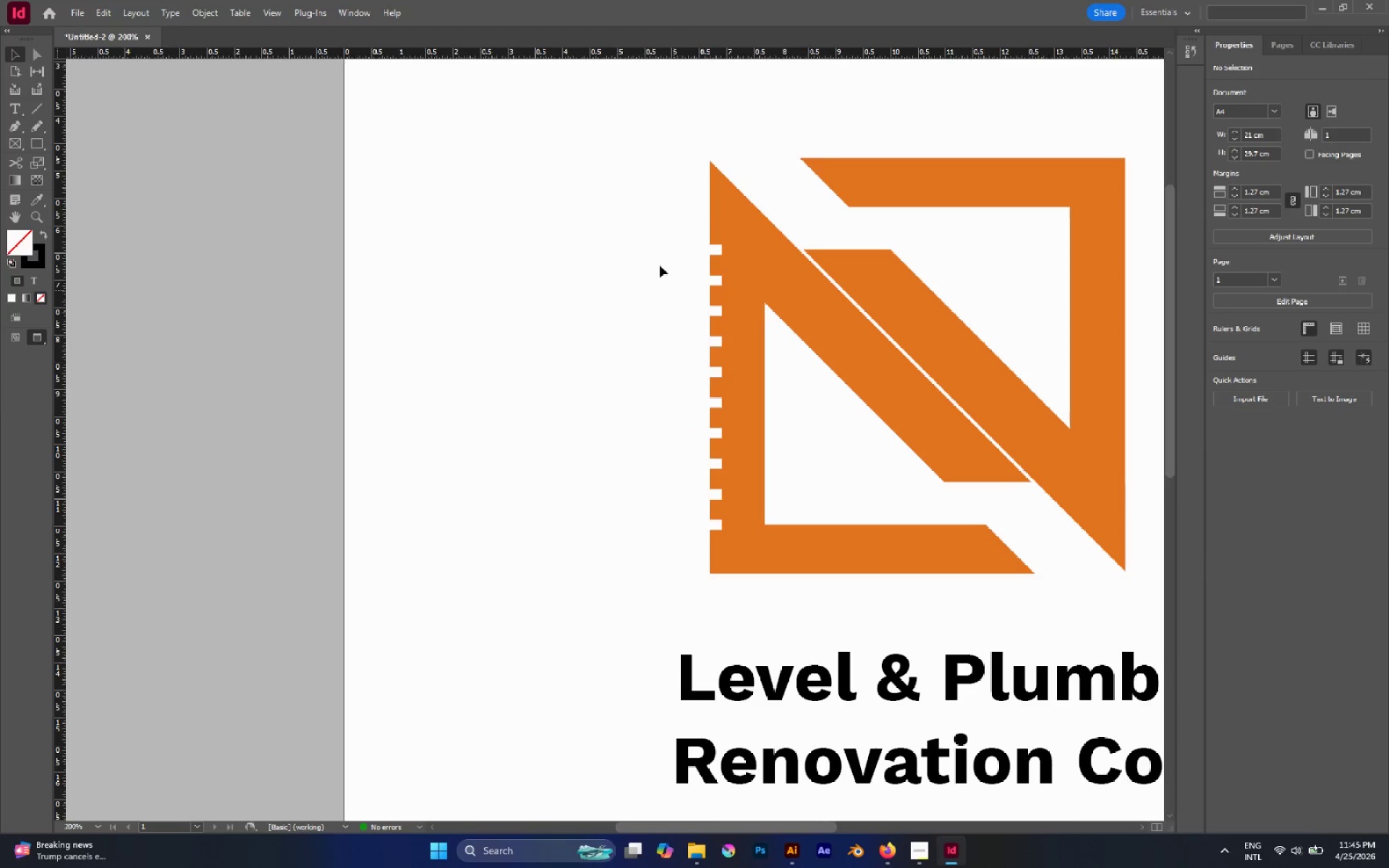 
left_click_drag(start_coordinate=[590, 197], to_coordinate=[746, 382])
 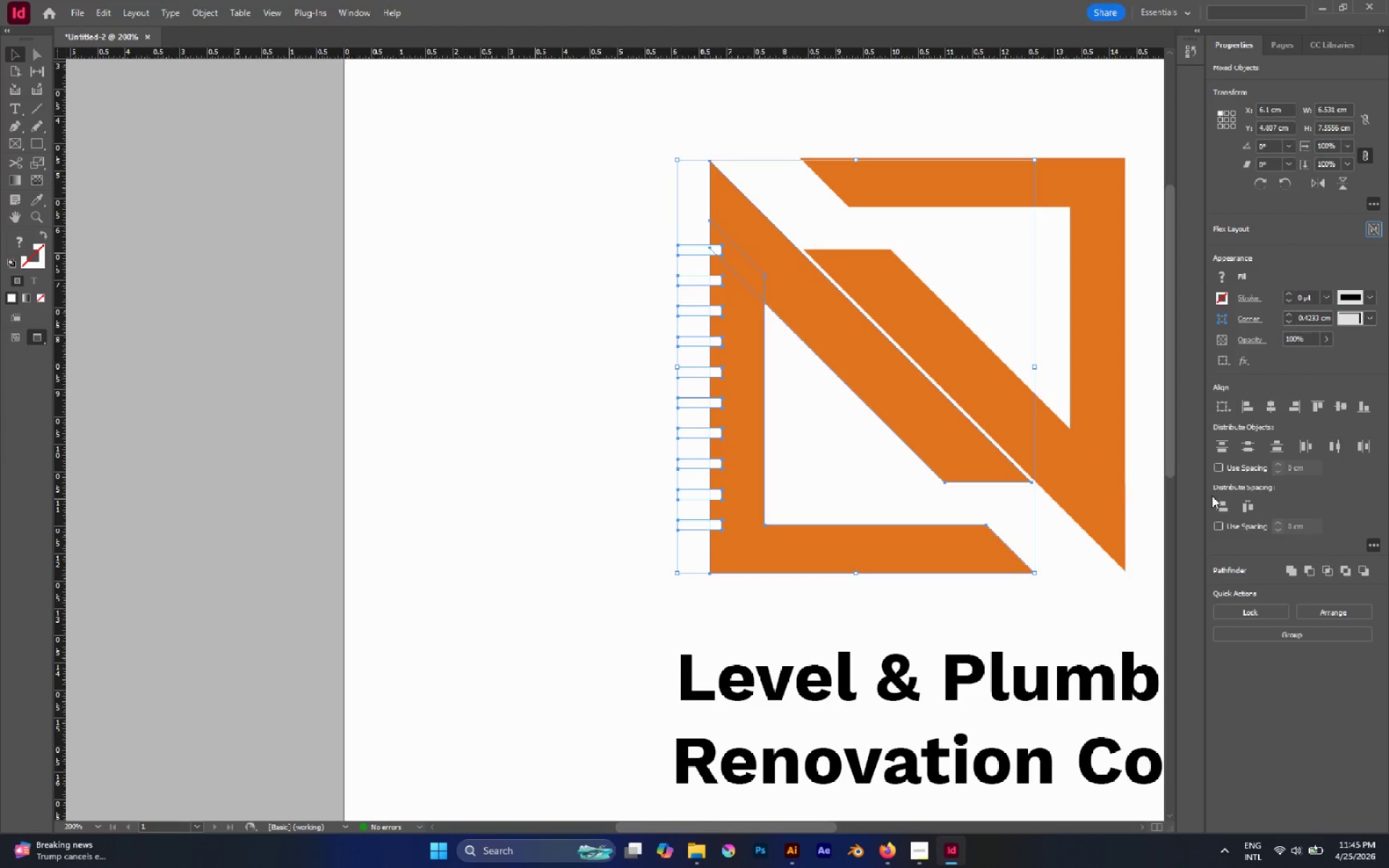 
left_click([700, 359])
 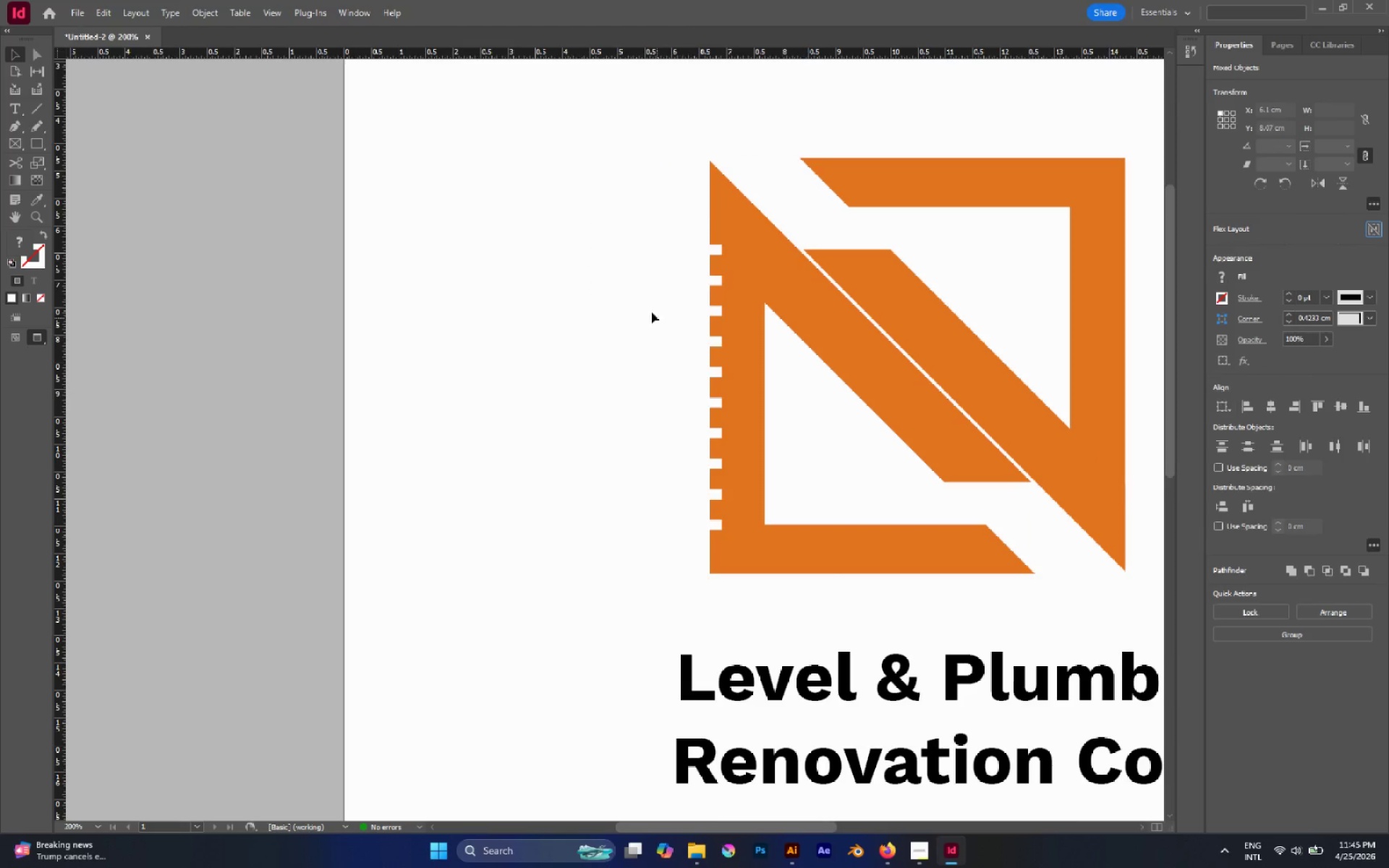 
left_click_drag(start_coordinate=[640, 295], to_coordinate=[725, 433])
 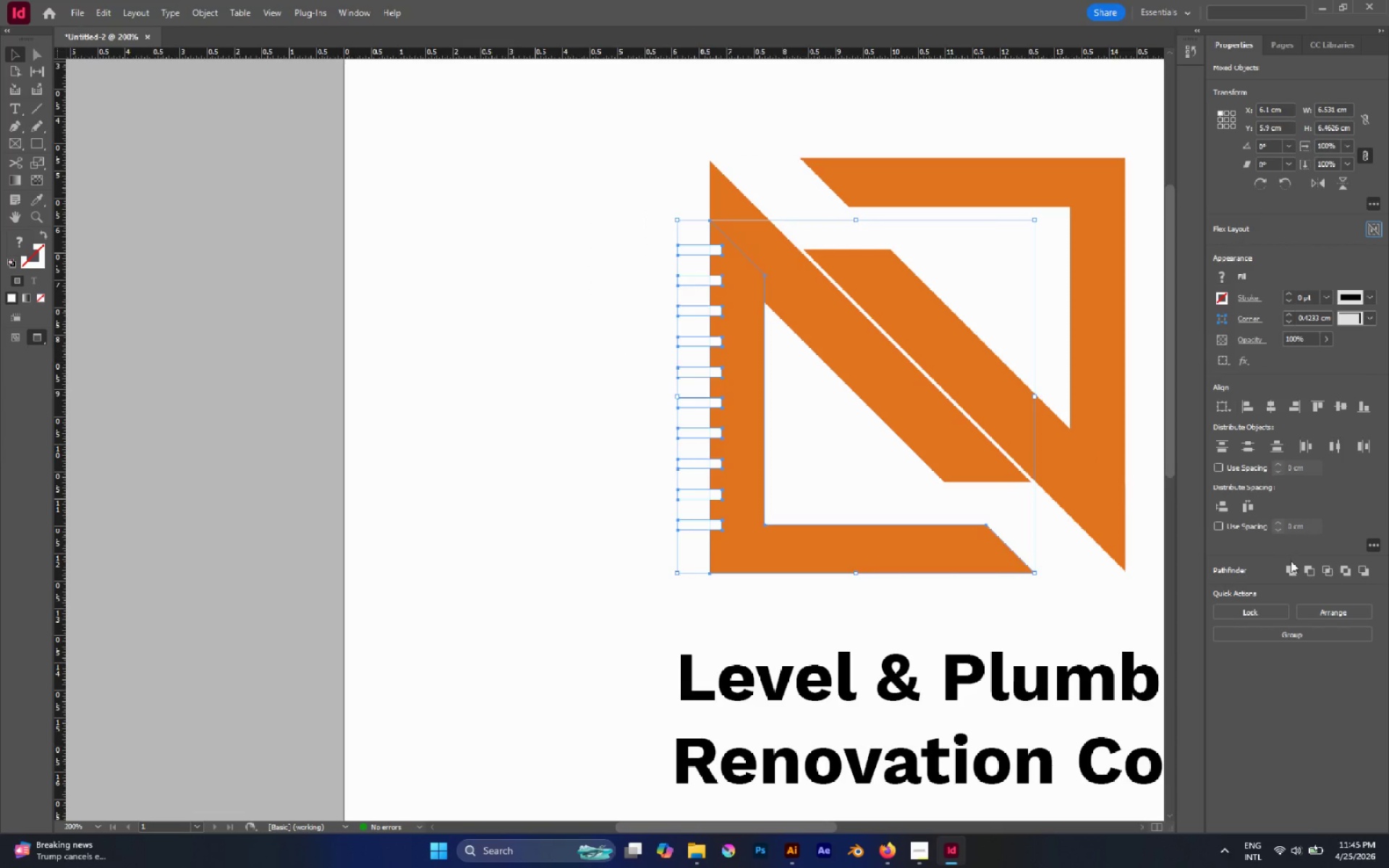 
left_click([1307, 572])
 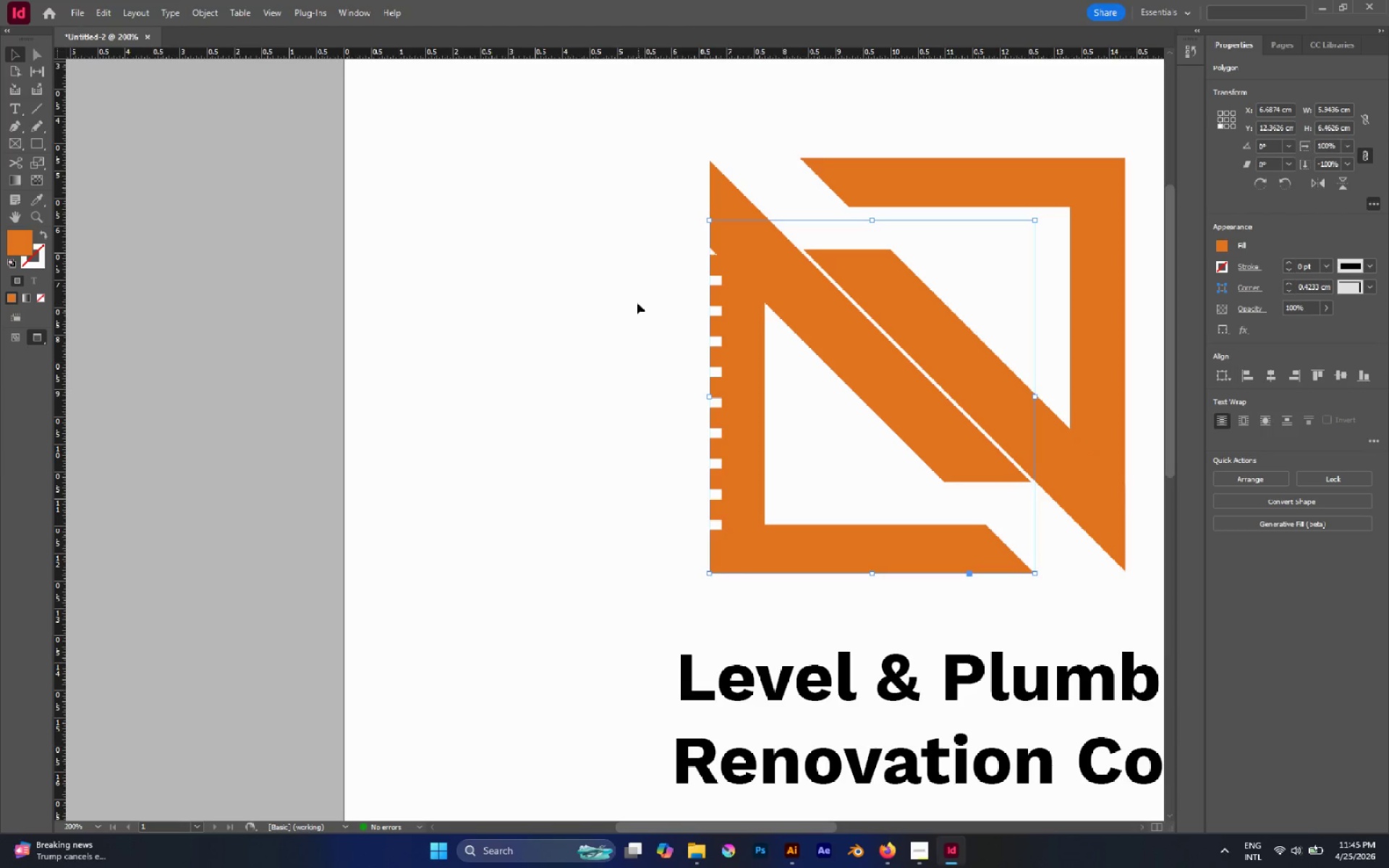 
left_click([637, 302])
 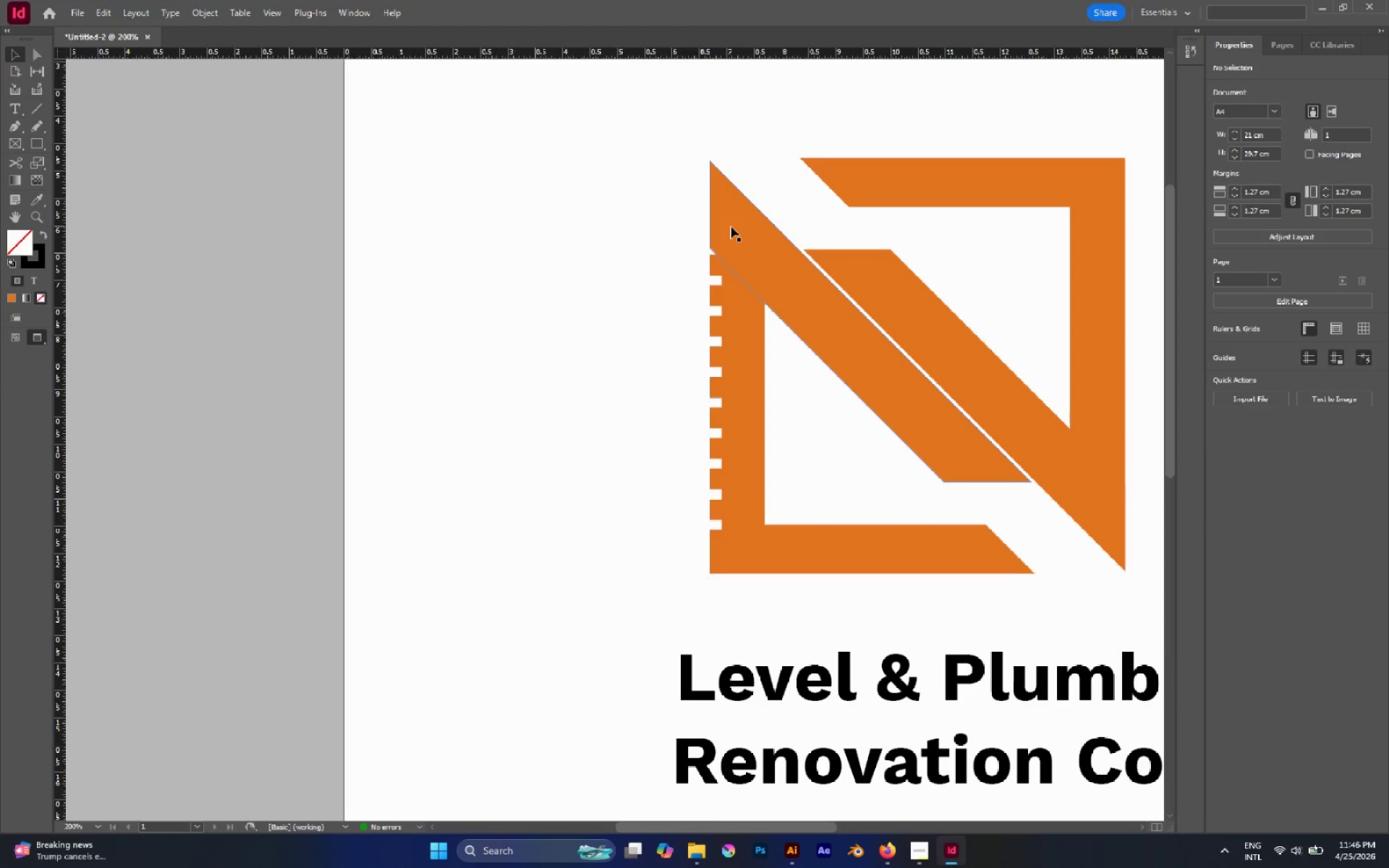 
left_click([731, 226])
 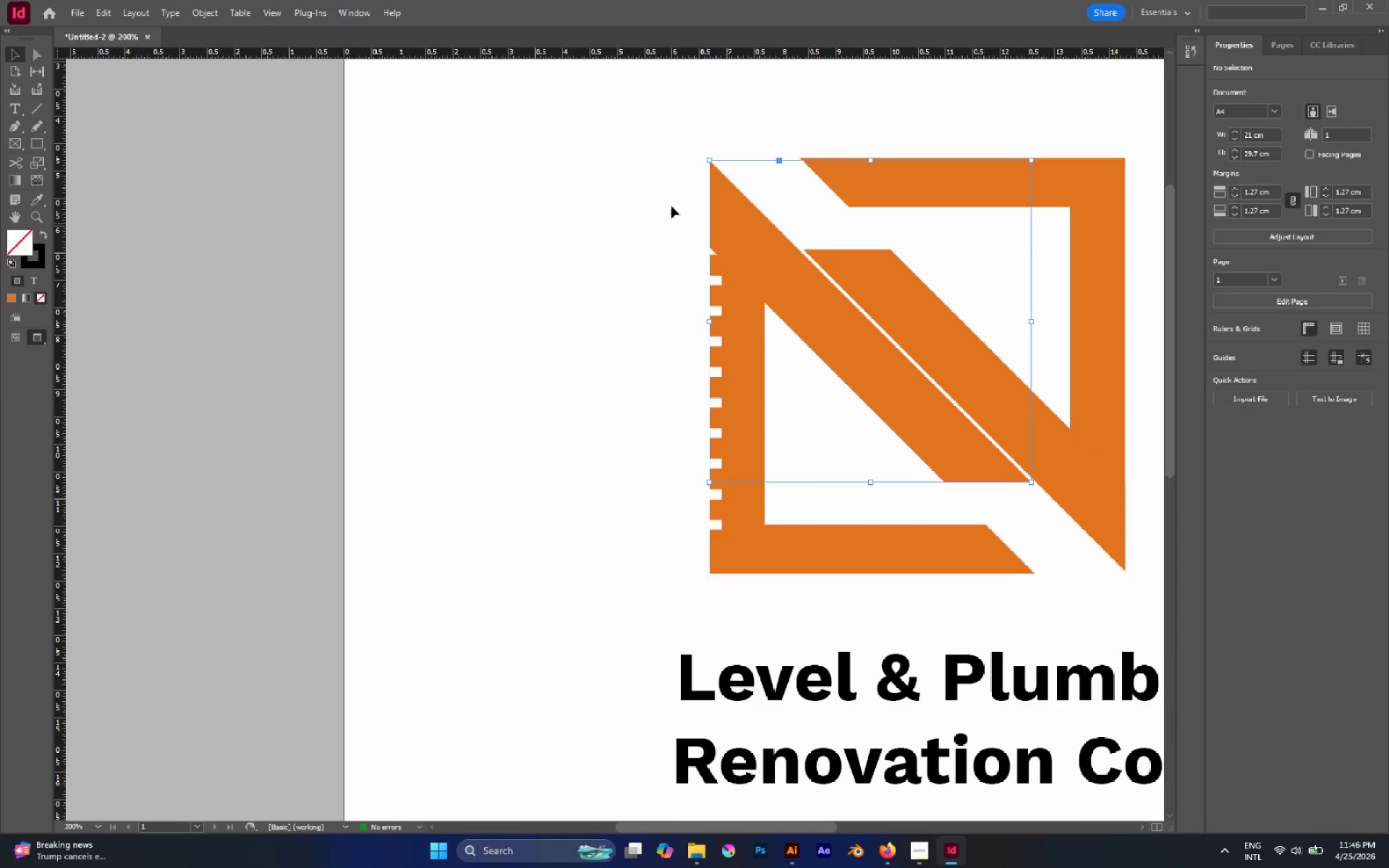 
left_click([593, 190])
 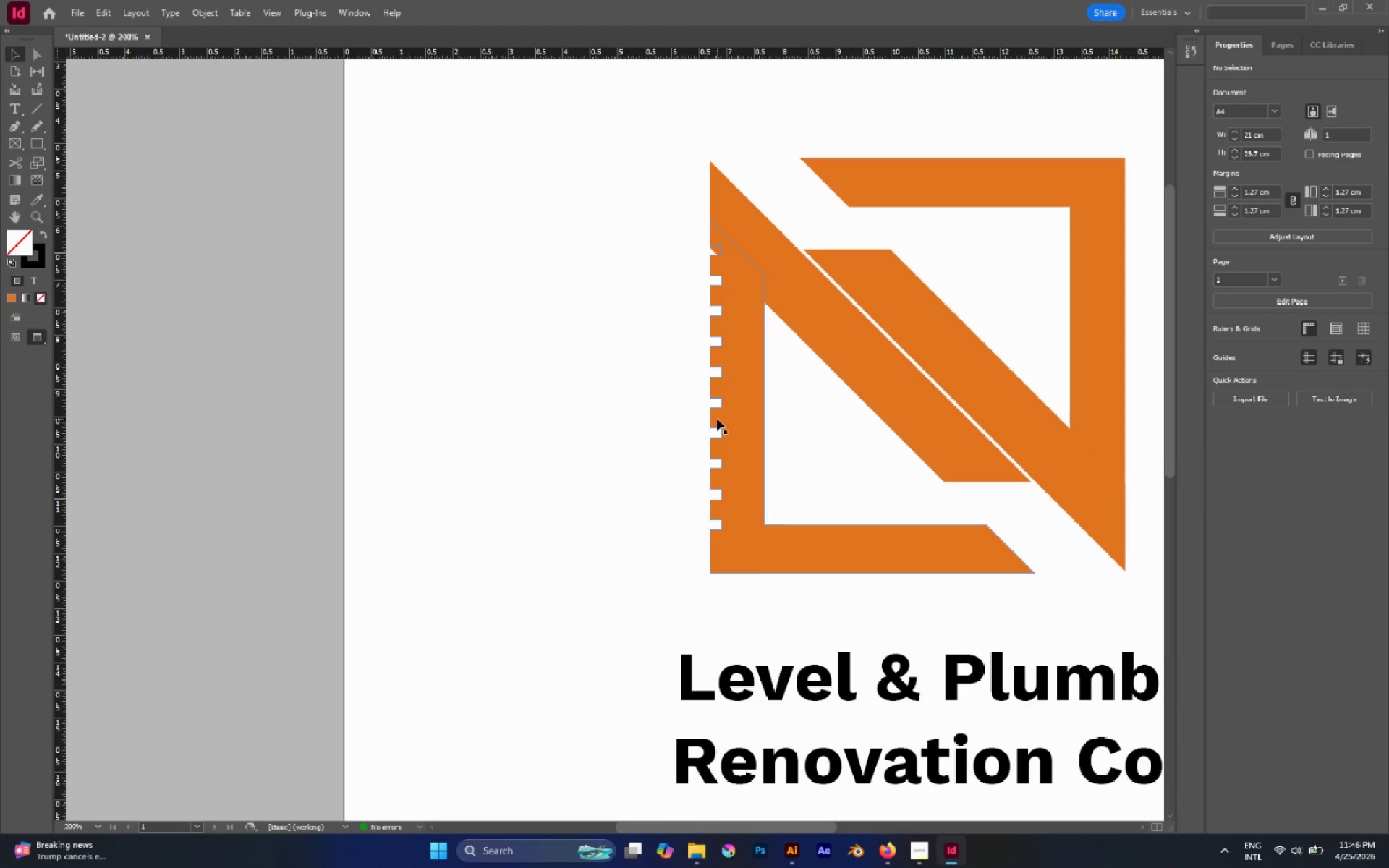 
left_click([716, 399])
 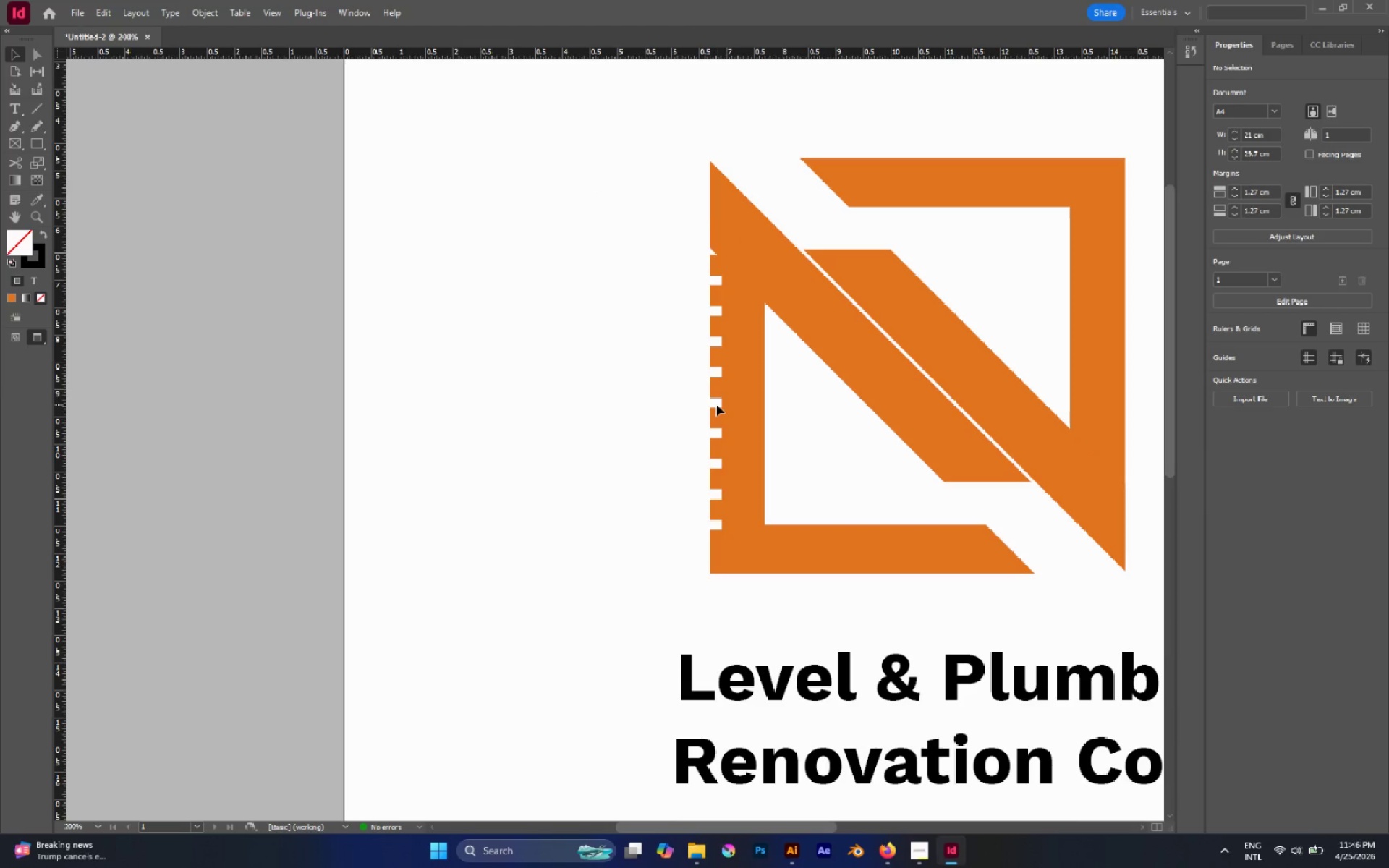 
left_click([716, 404])
 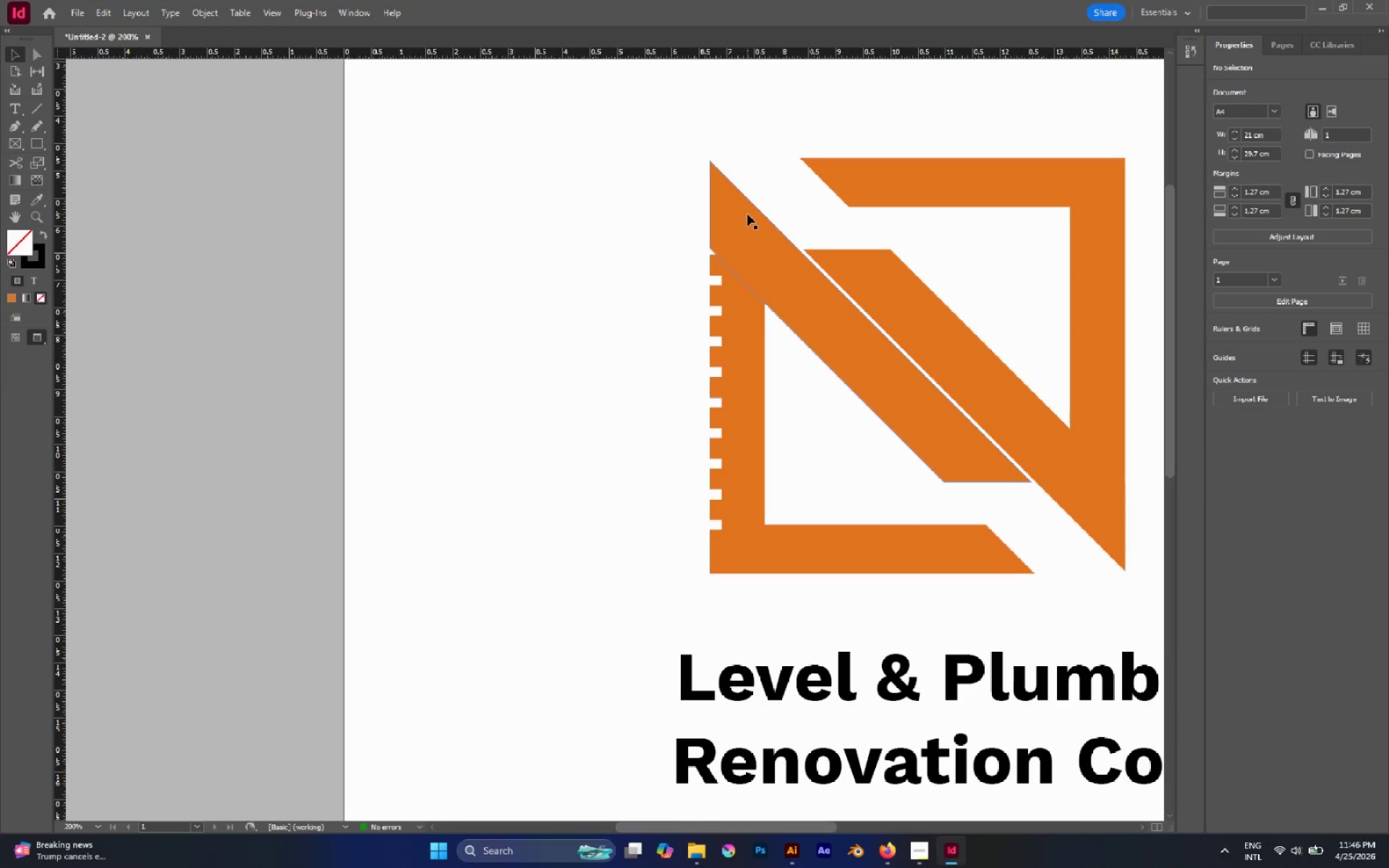 
left_click([747, 214])
 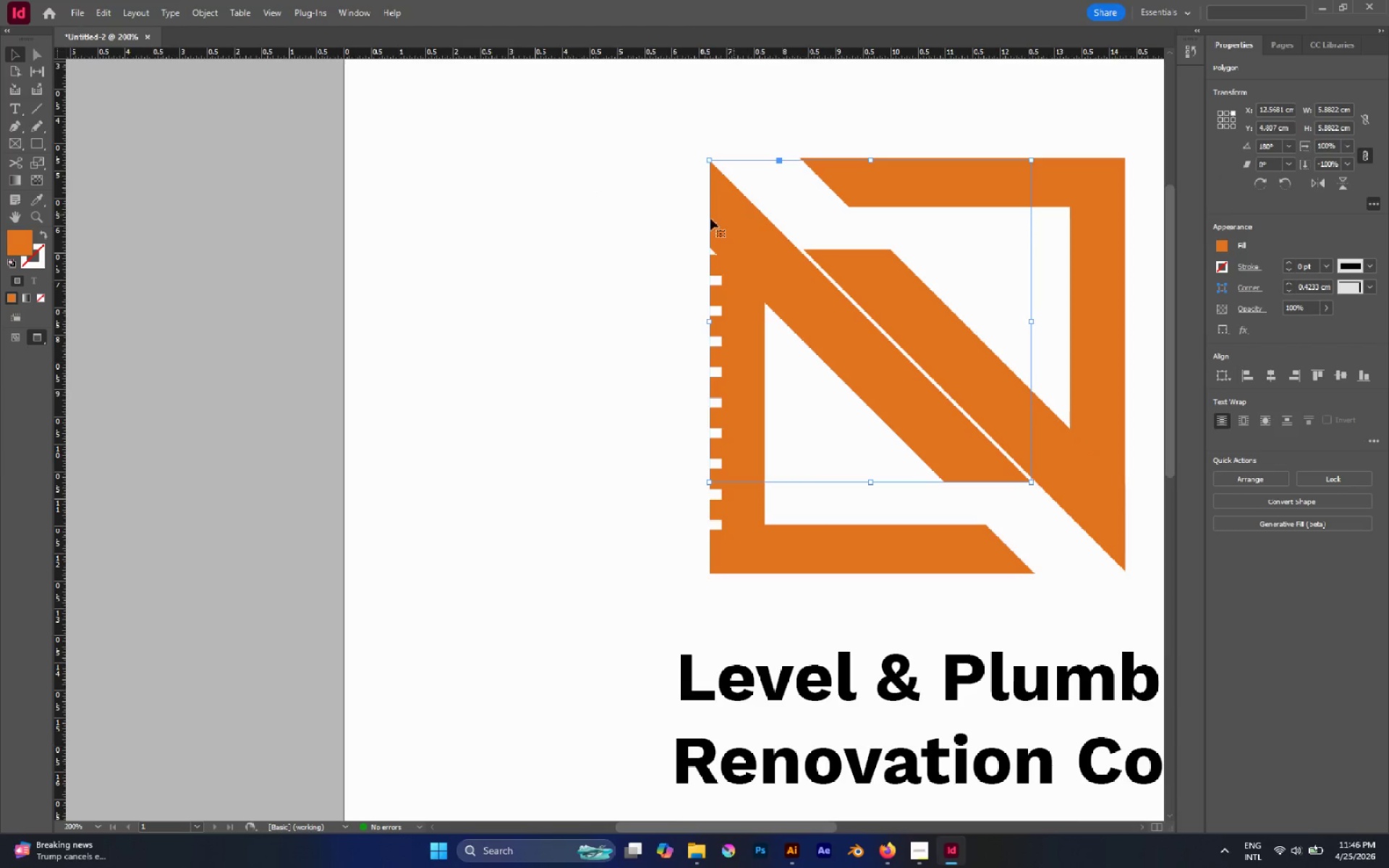 
left_click([616, 225])
 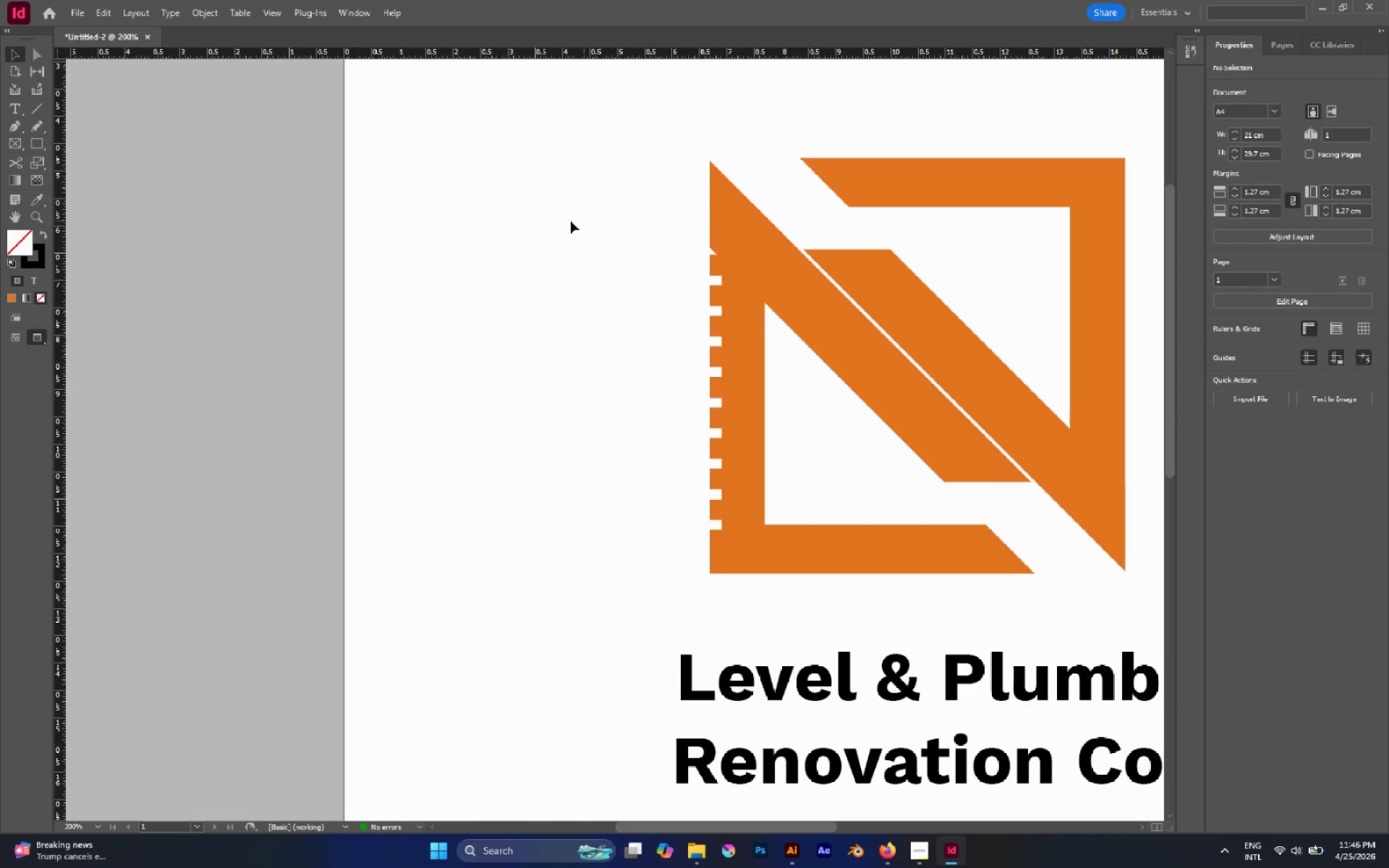 
hold_key(key=AltLeft, duration=0.88)
 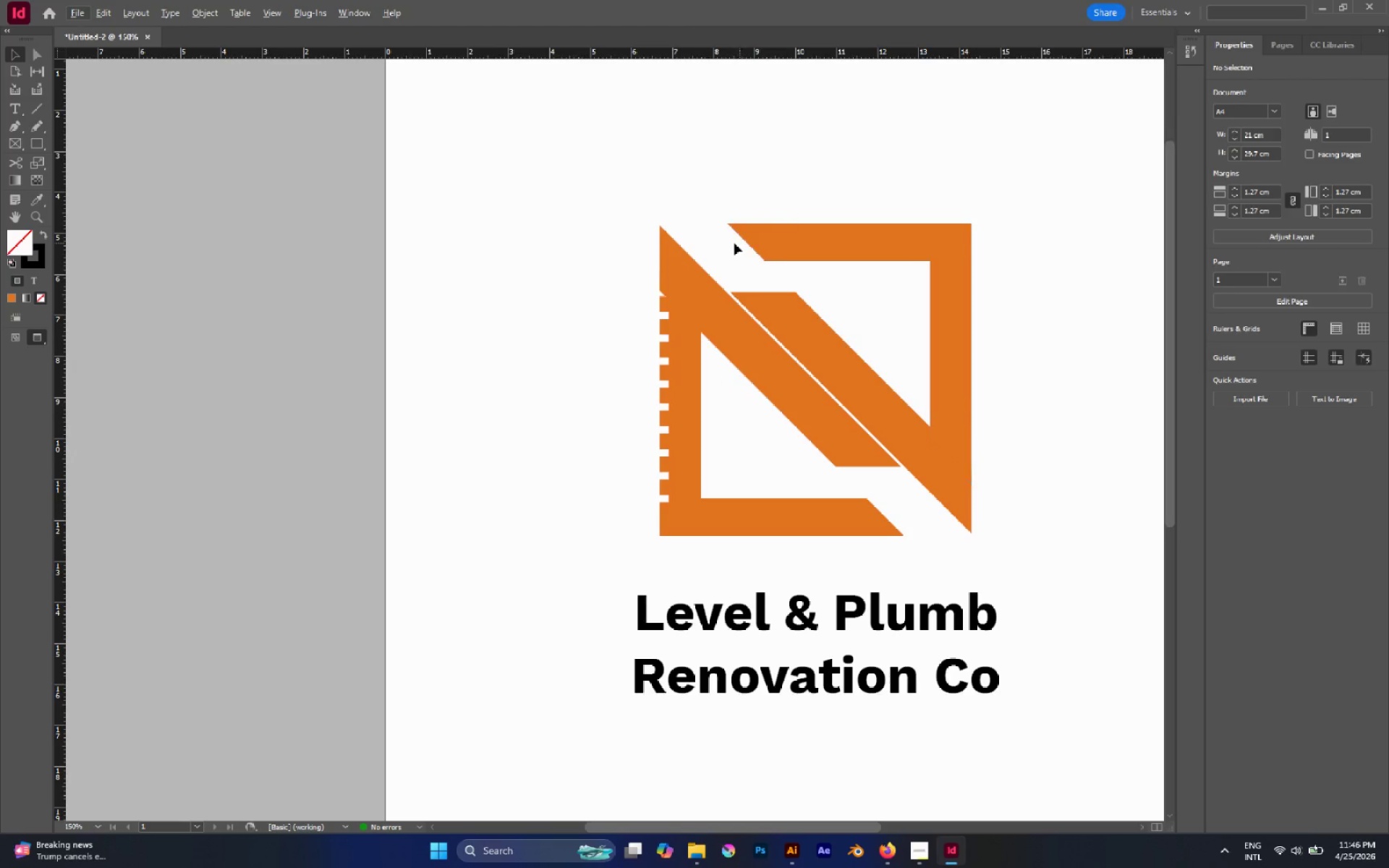 
scroll: coordinate [582, 226], scroll_direction: up, amount: 1.0
 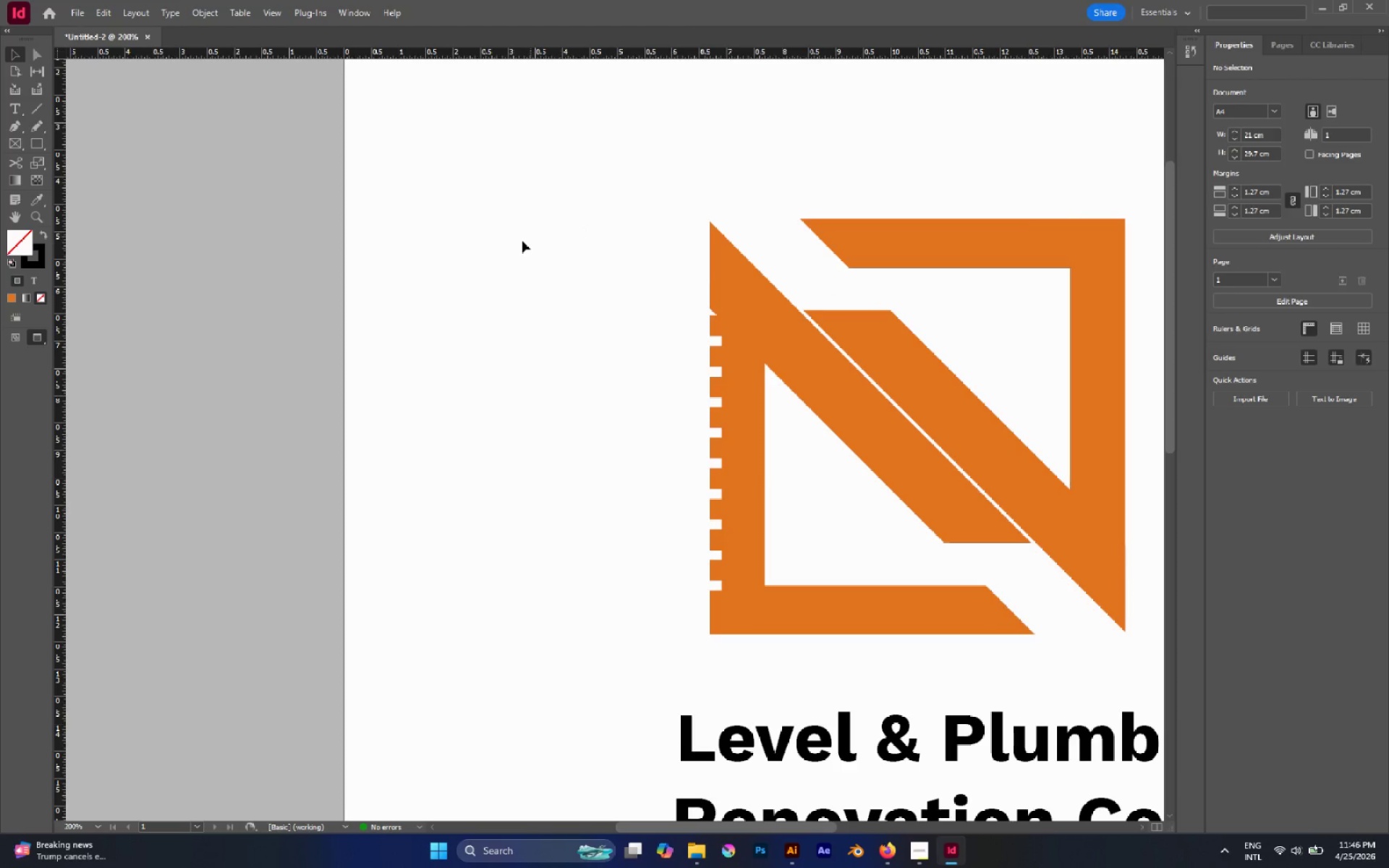 
scroll: coordinate [509, 239], scroll_direction: down, amount: 1.0
 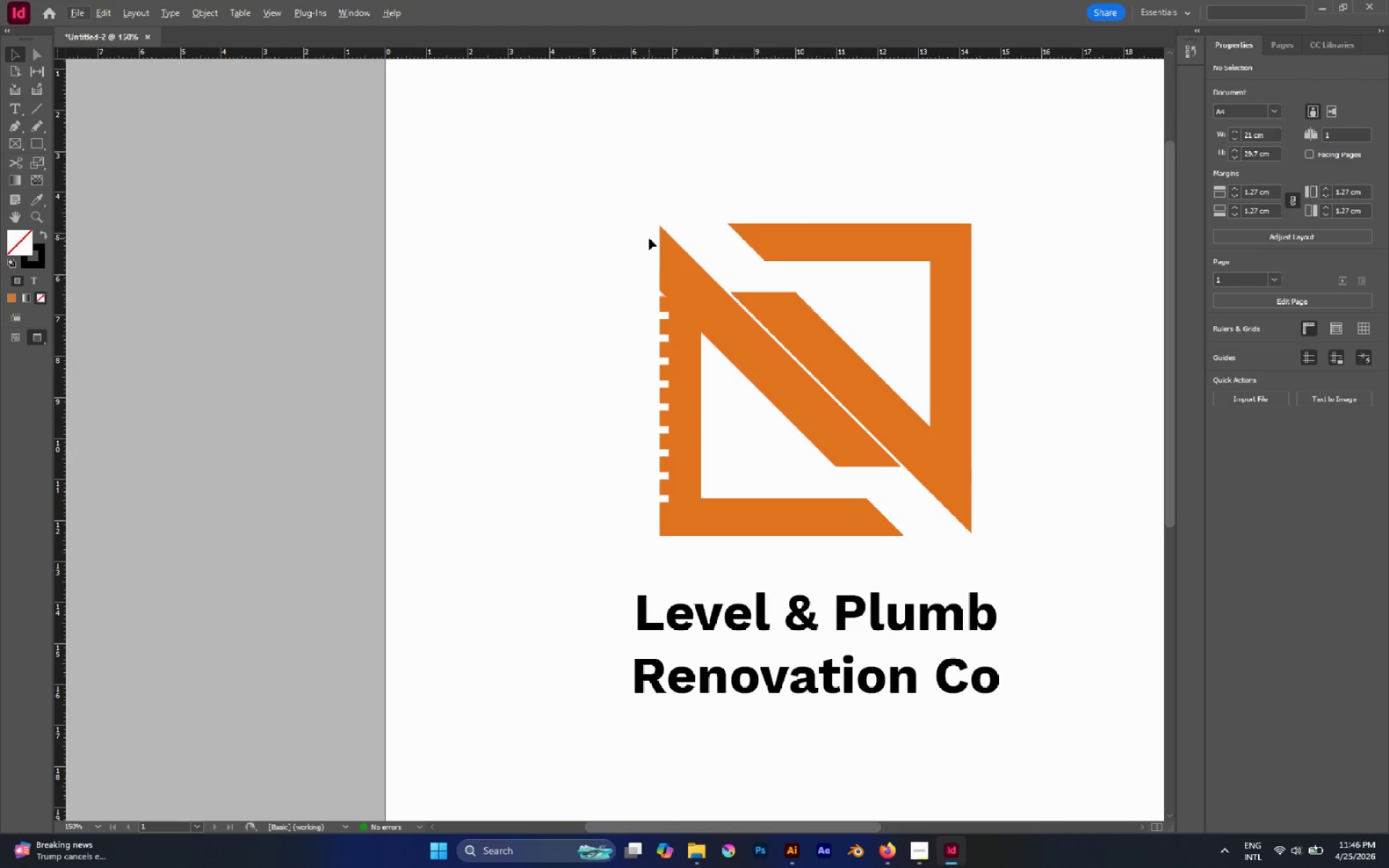 
left_click([582, 221])
 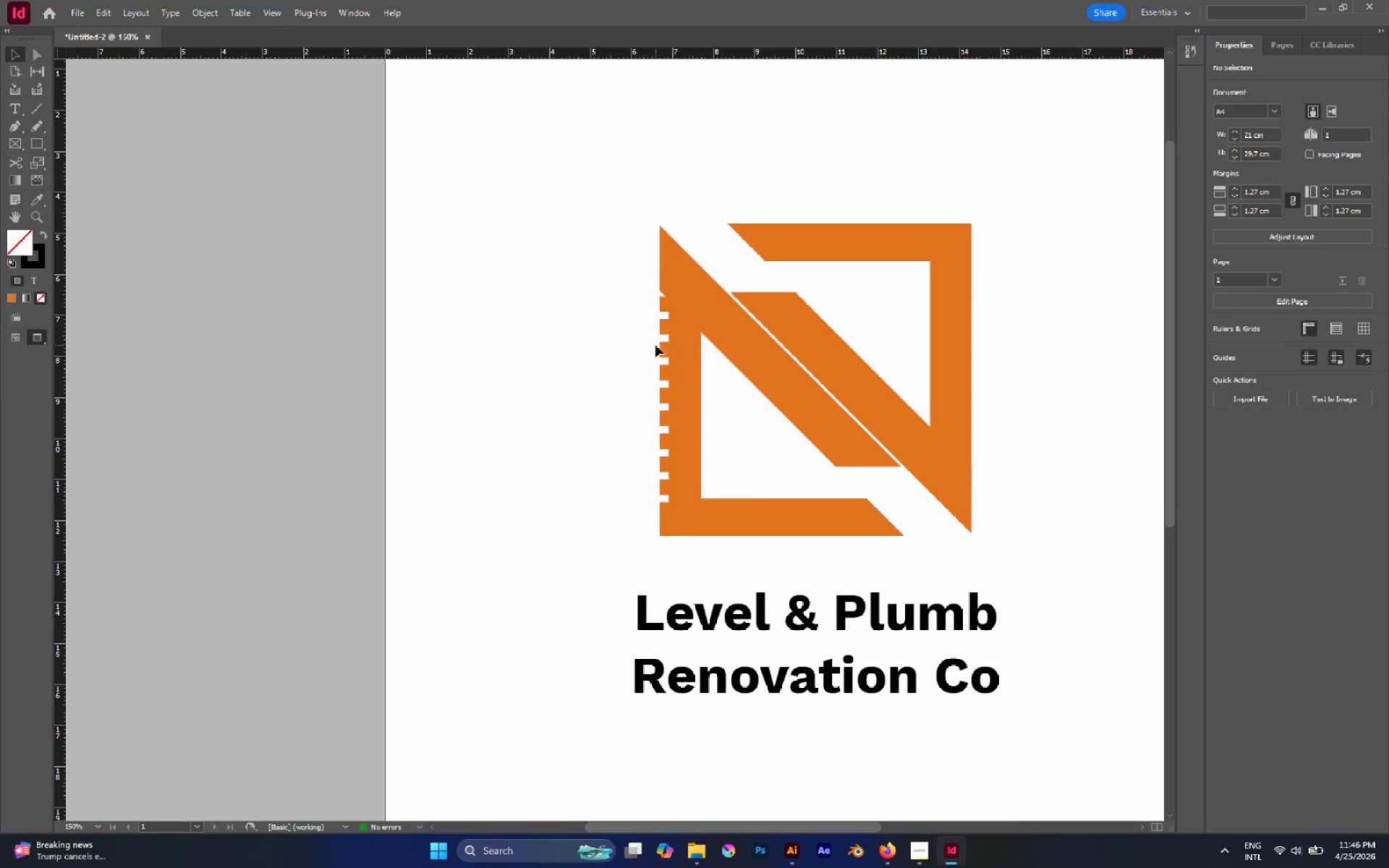 
left_click([671, 346])
 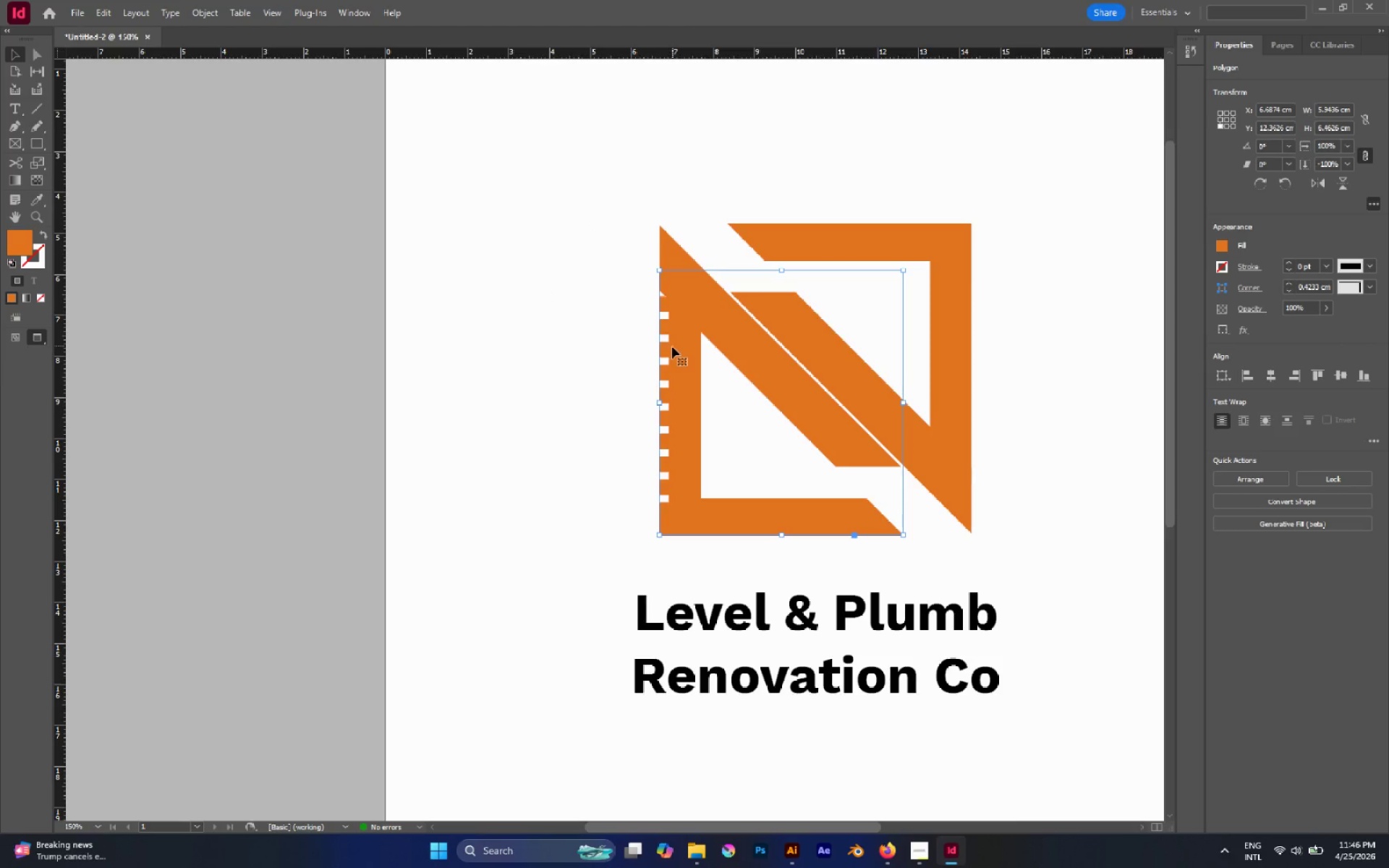 
hold_key(key=Space, duration=1.36)
 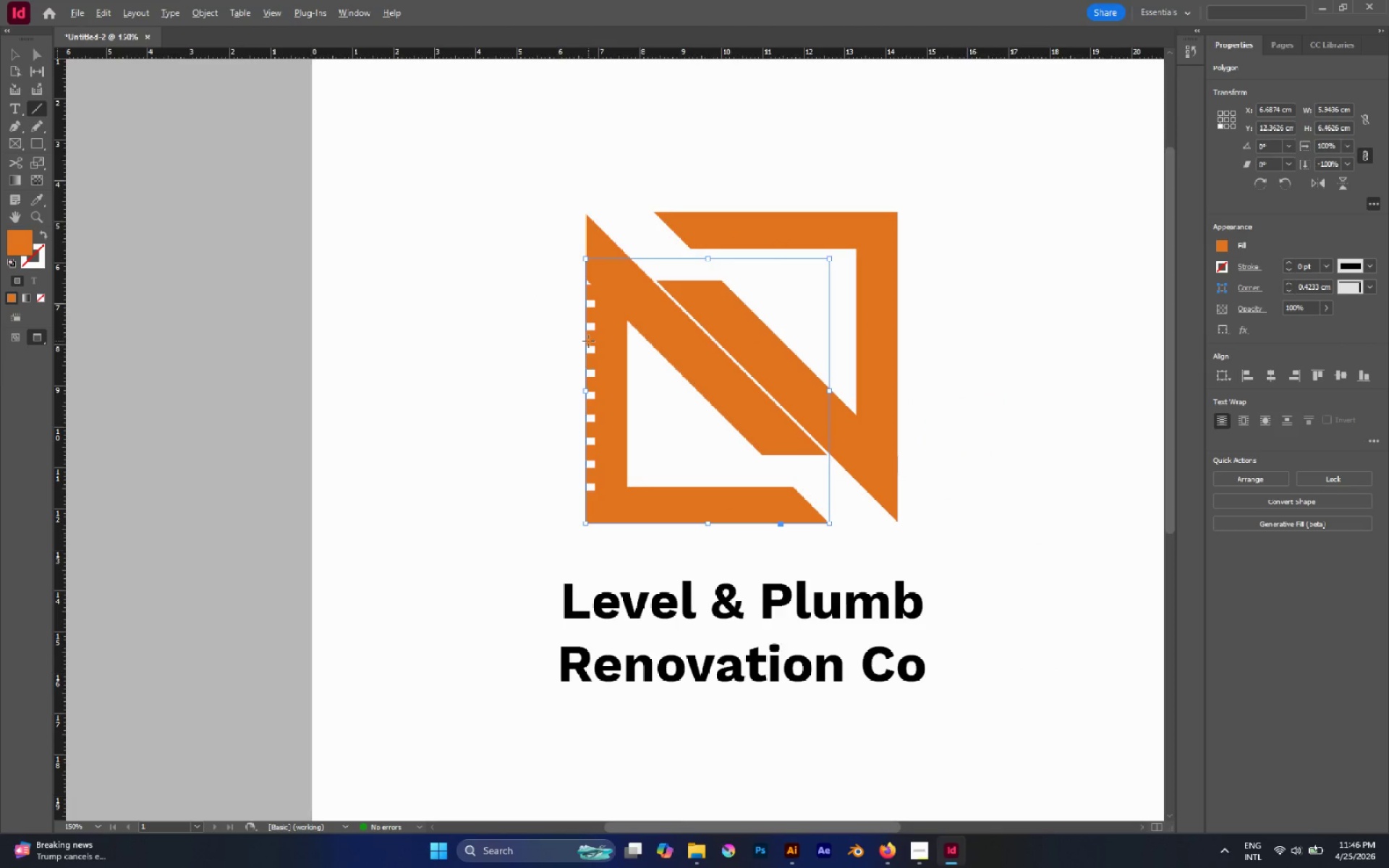 
left_click_drag(start_coordinate=[673, 352], to_coordinate=[600, 341])
 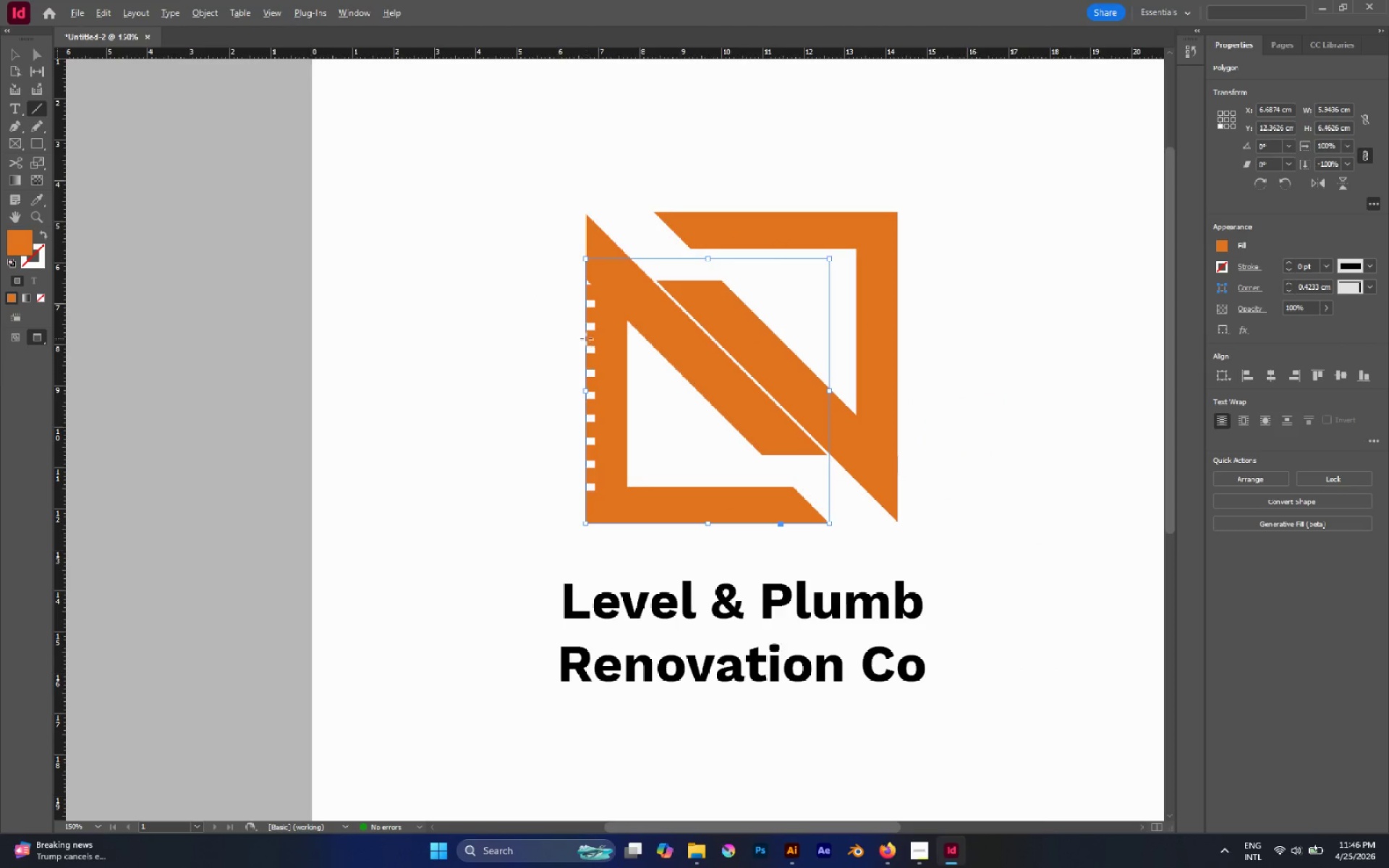 
hold_key(key=Break, duration=0.77)
 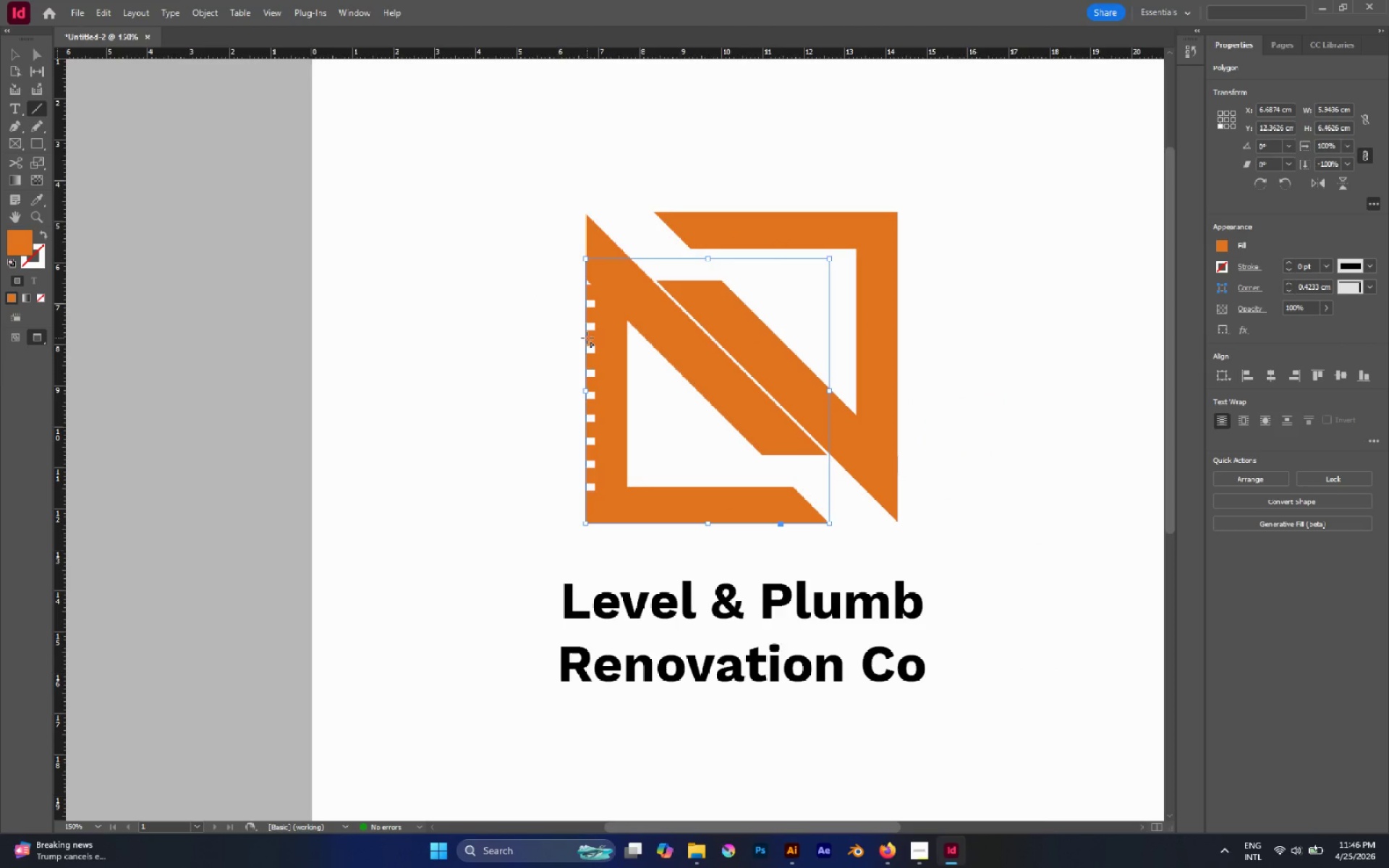 
hold_key(key=AltLeft, duration=1.05)
 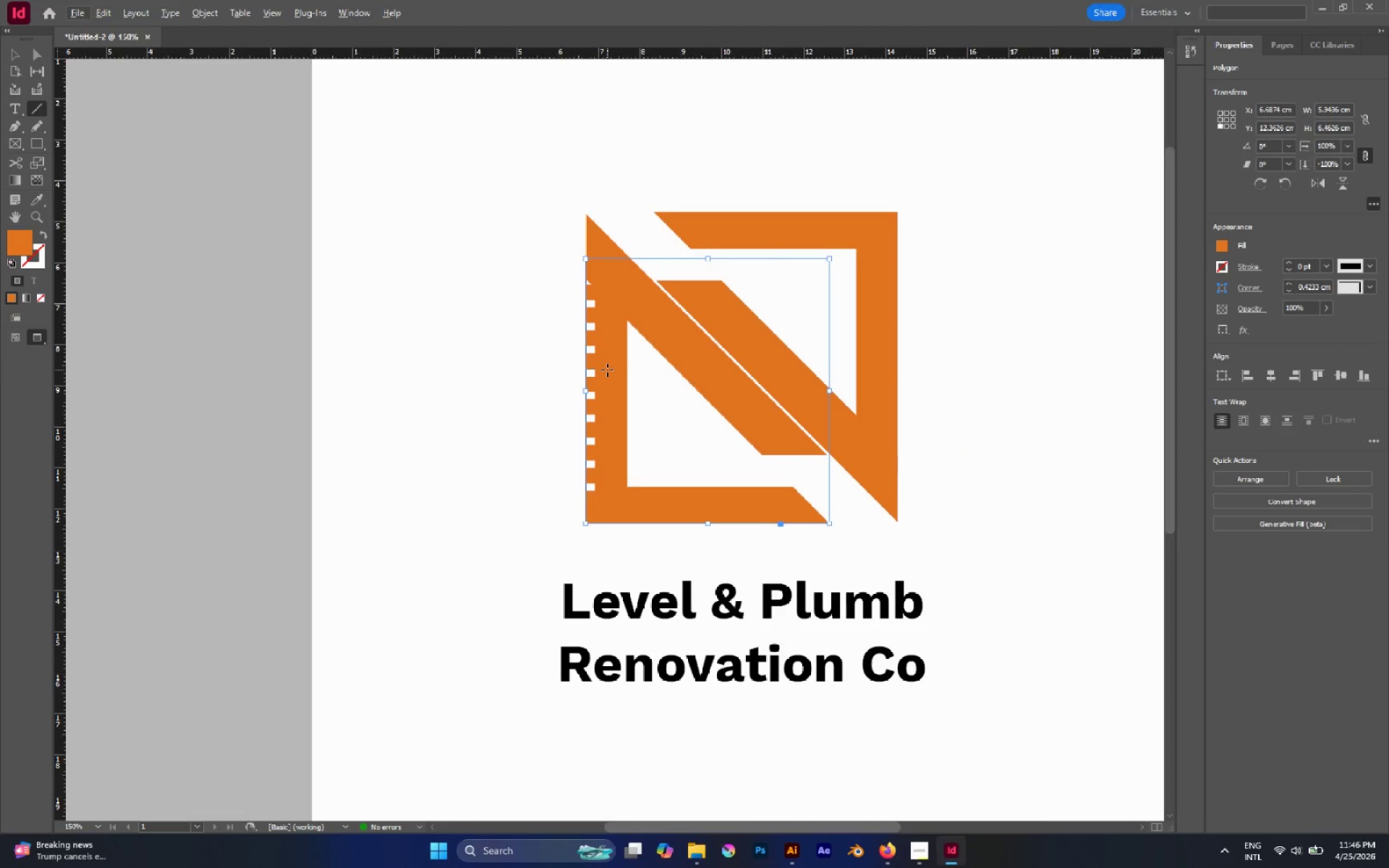 
key(V)
 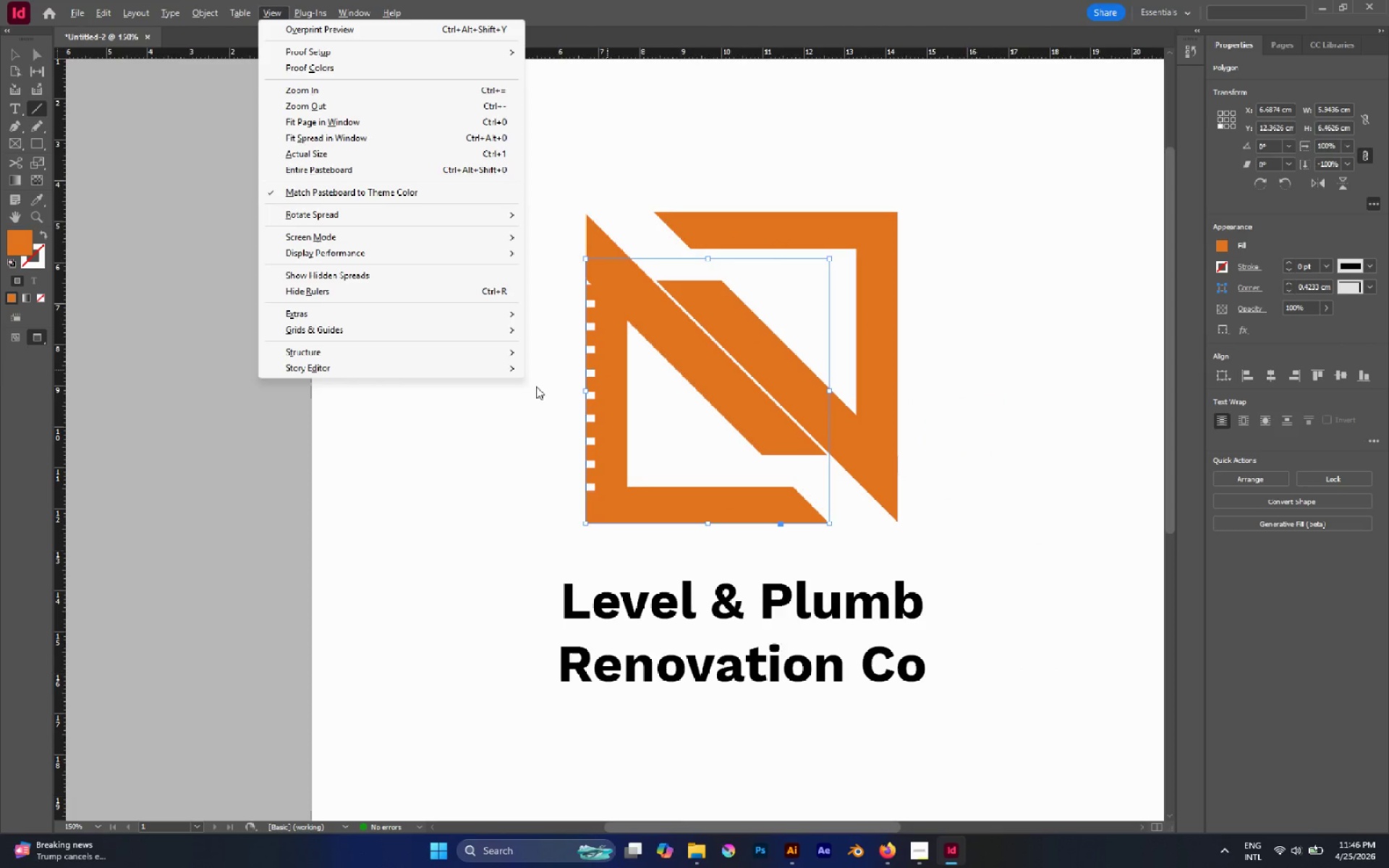 
left_click([528, 388])
 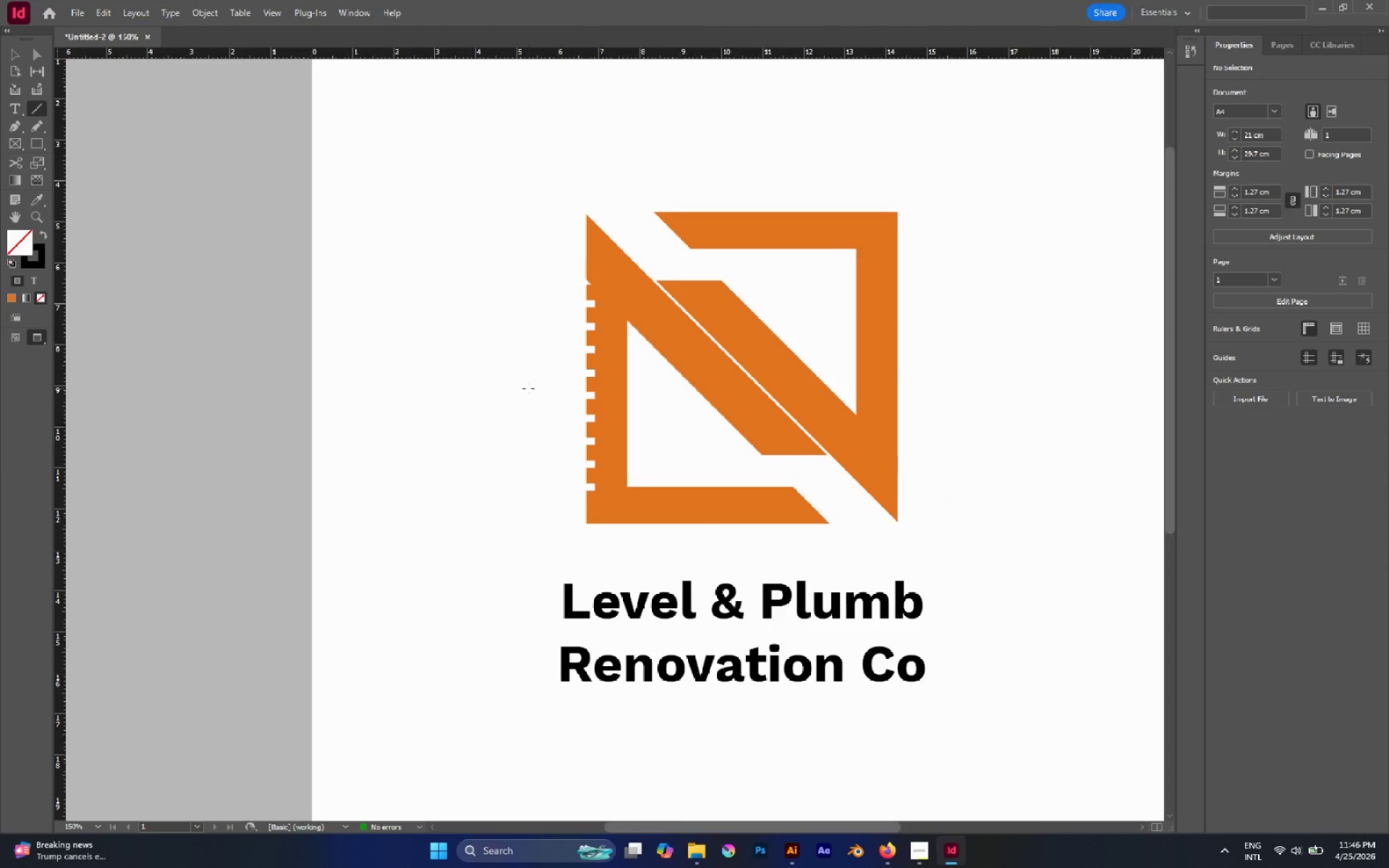 
key(V)
 